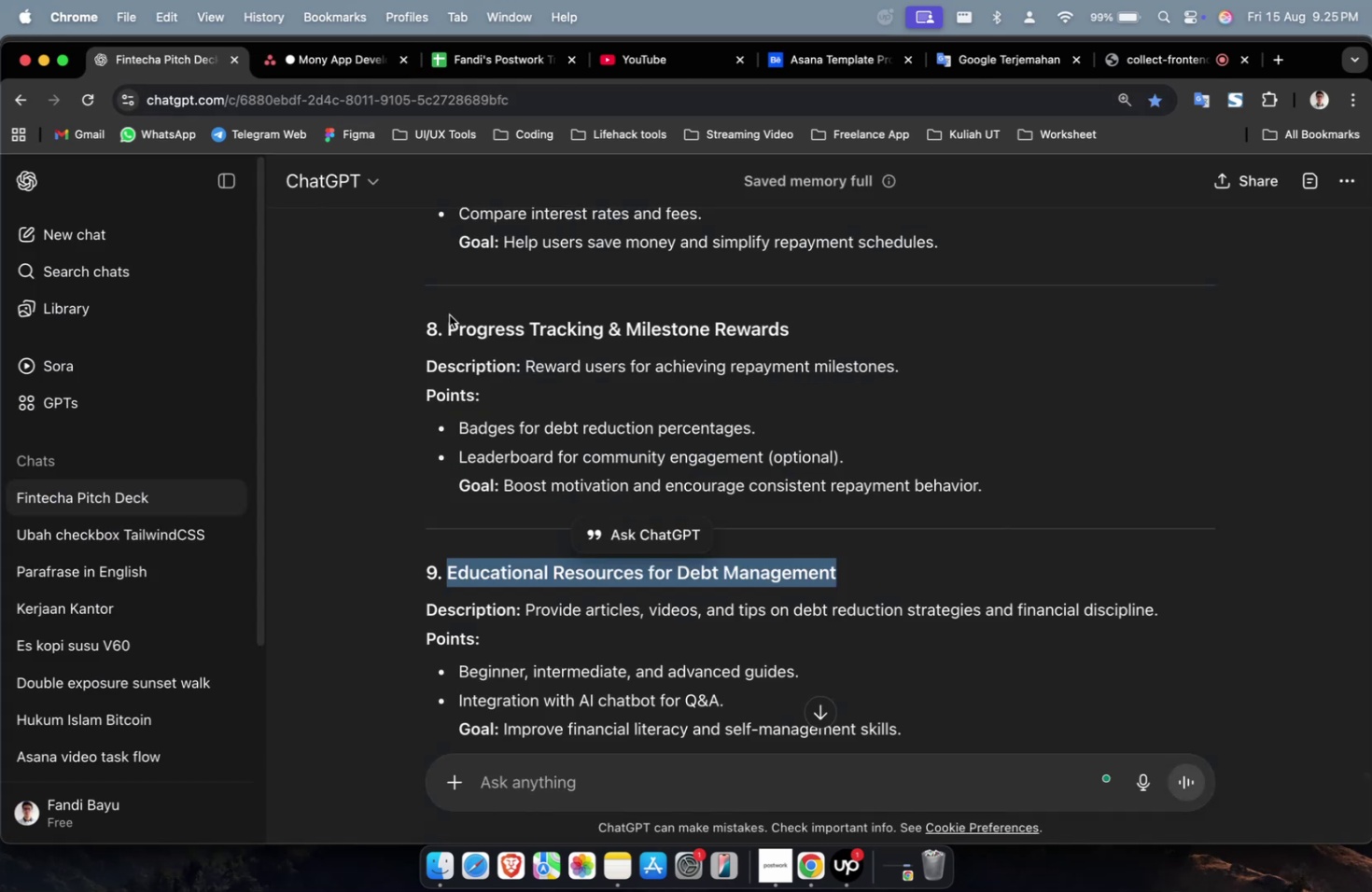 
scroll: coordinate [681, 460], scroll_direction: down, amount: 11.0
 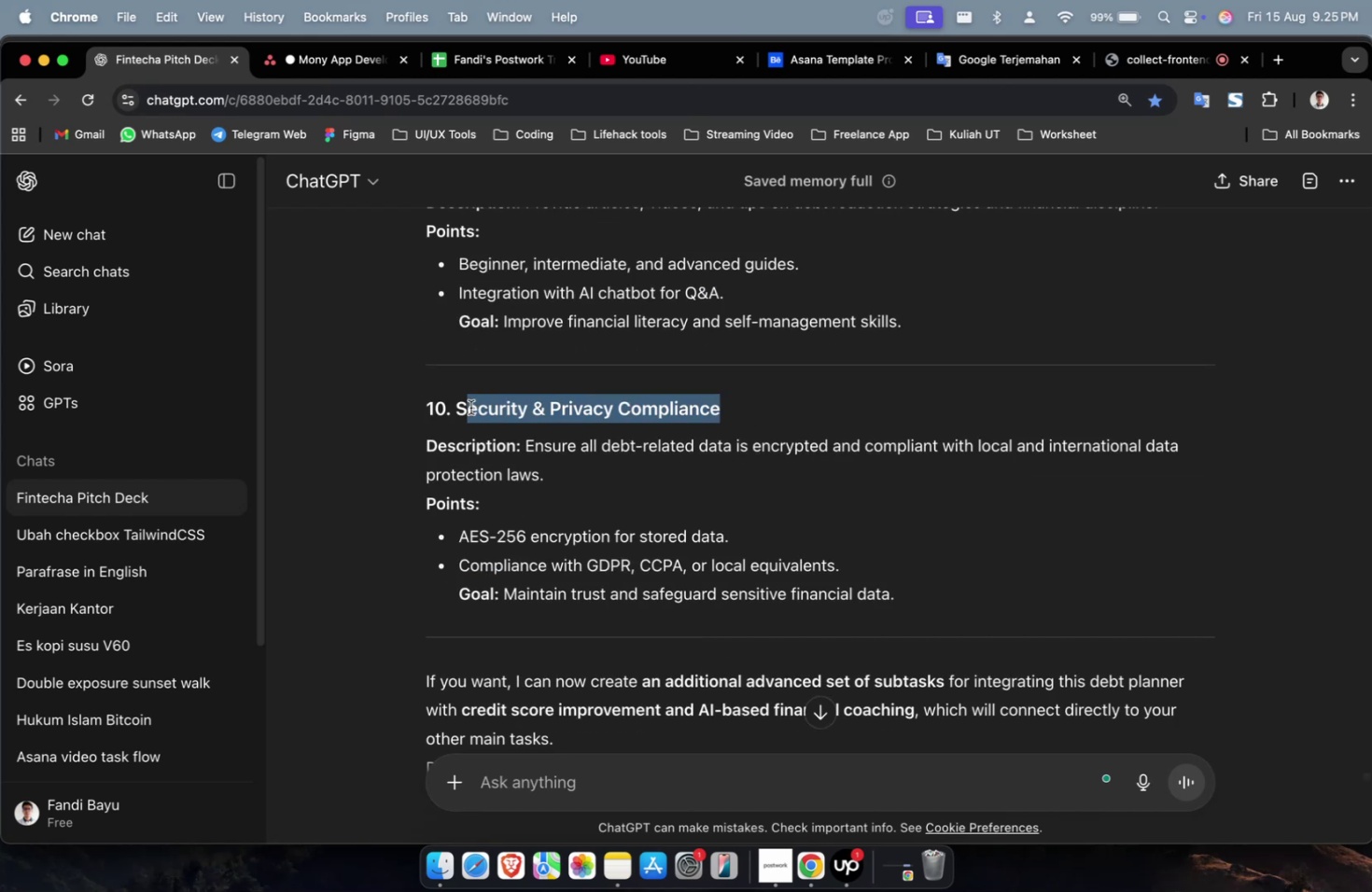 
key(Meta+CommandLeft)
 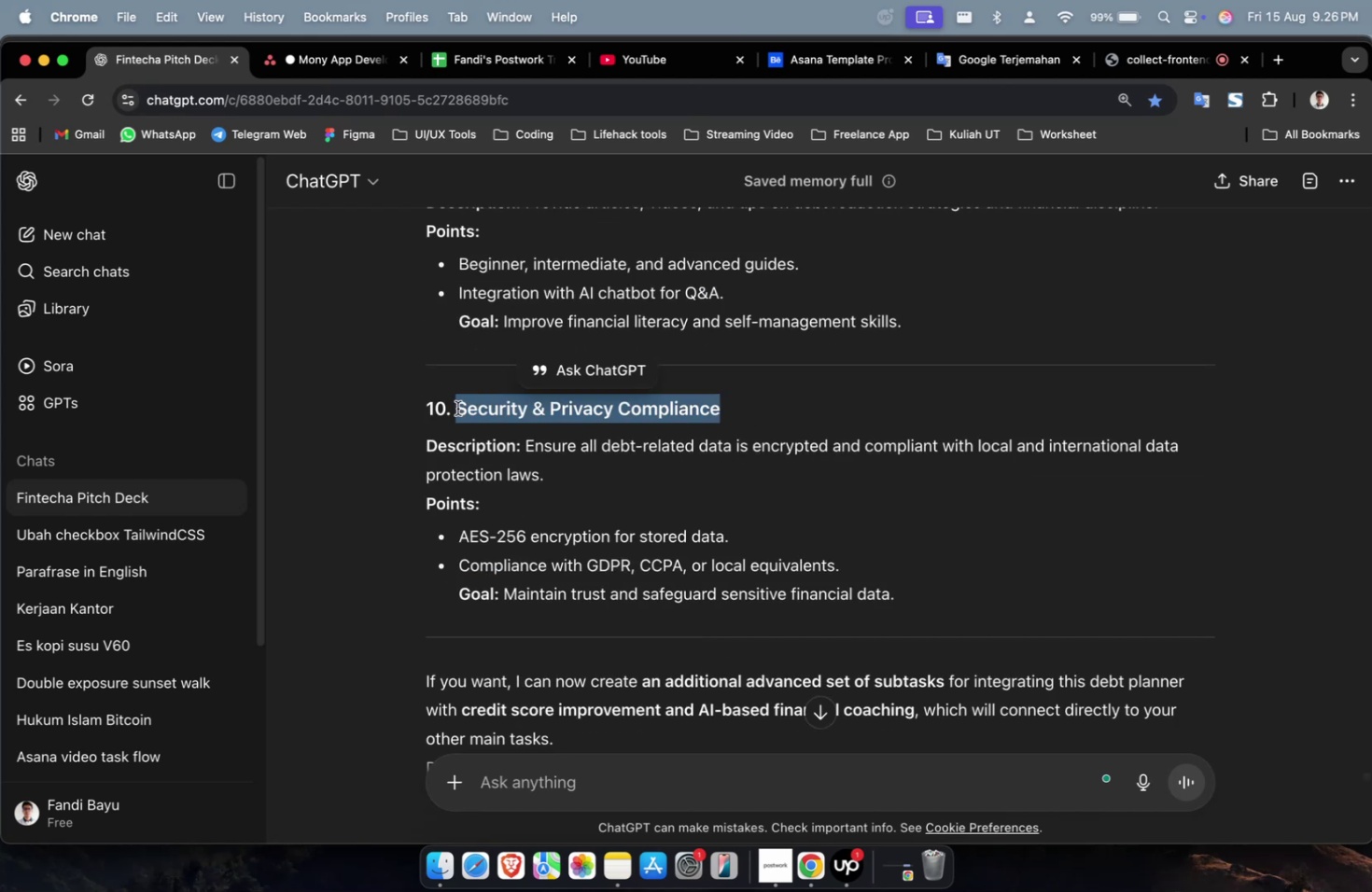 
key(Meta+C)
 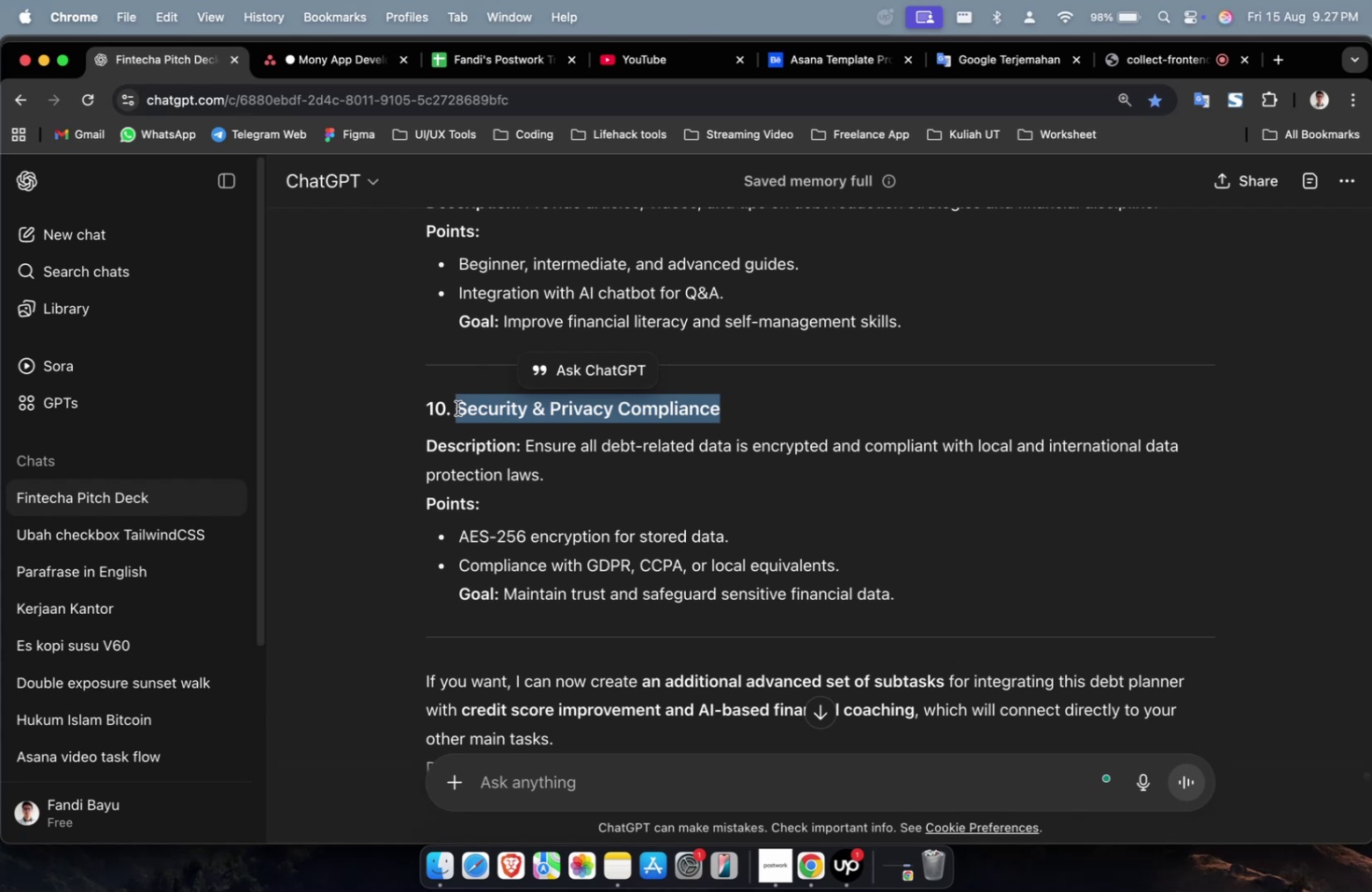 
wait(70.9)
 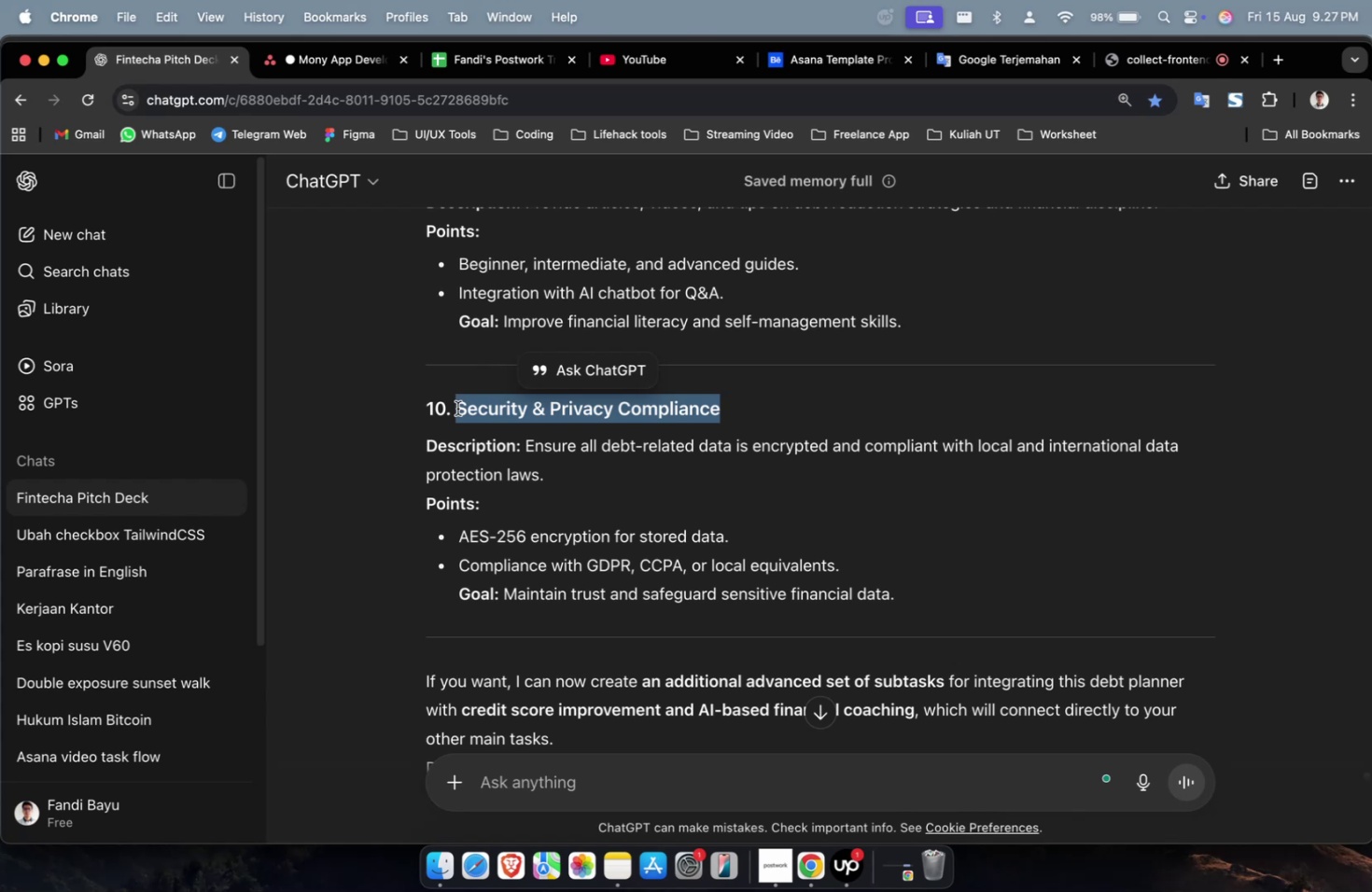 
scroll: coordinate [457, 408], scroll_direction: down, amount: 4.0
 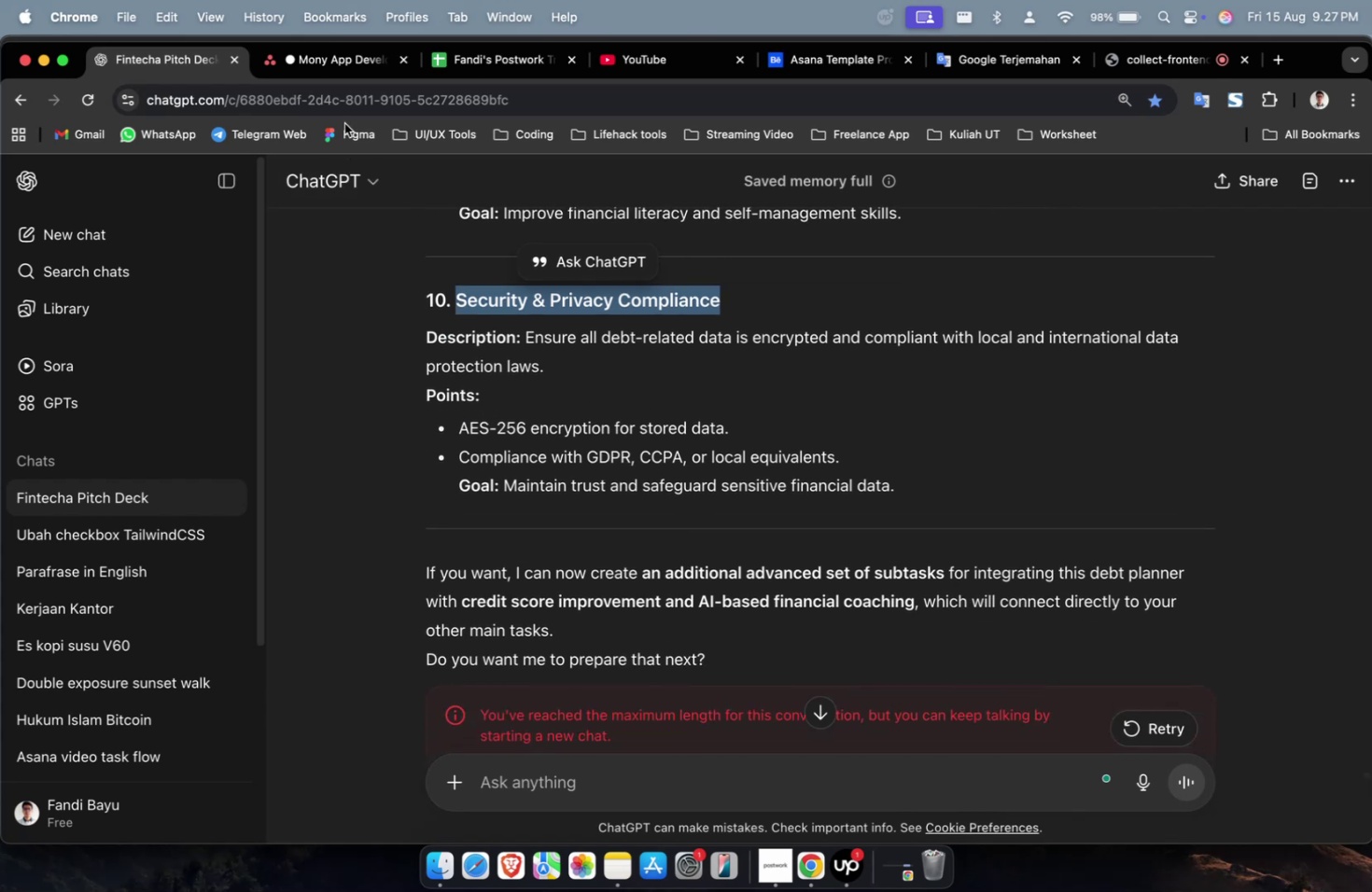 
left_click([344, 63])
 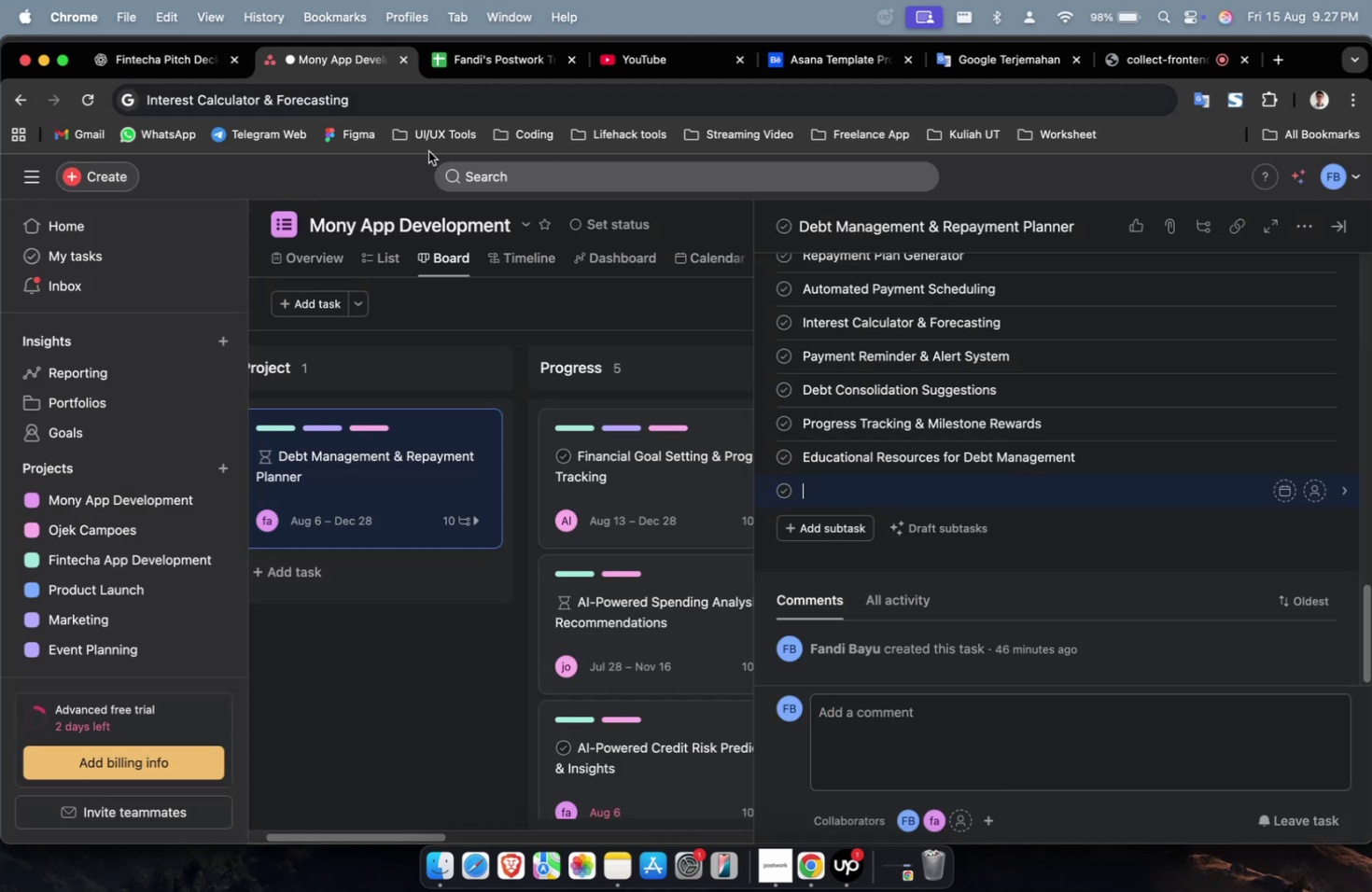 
key(Meta+V)
 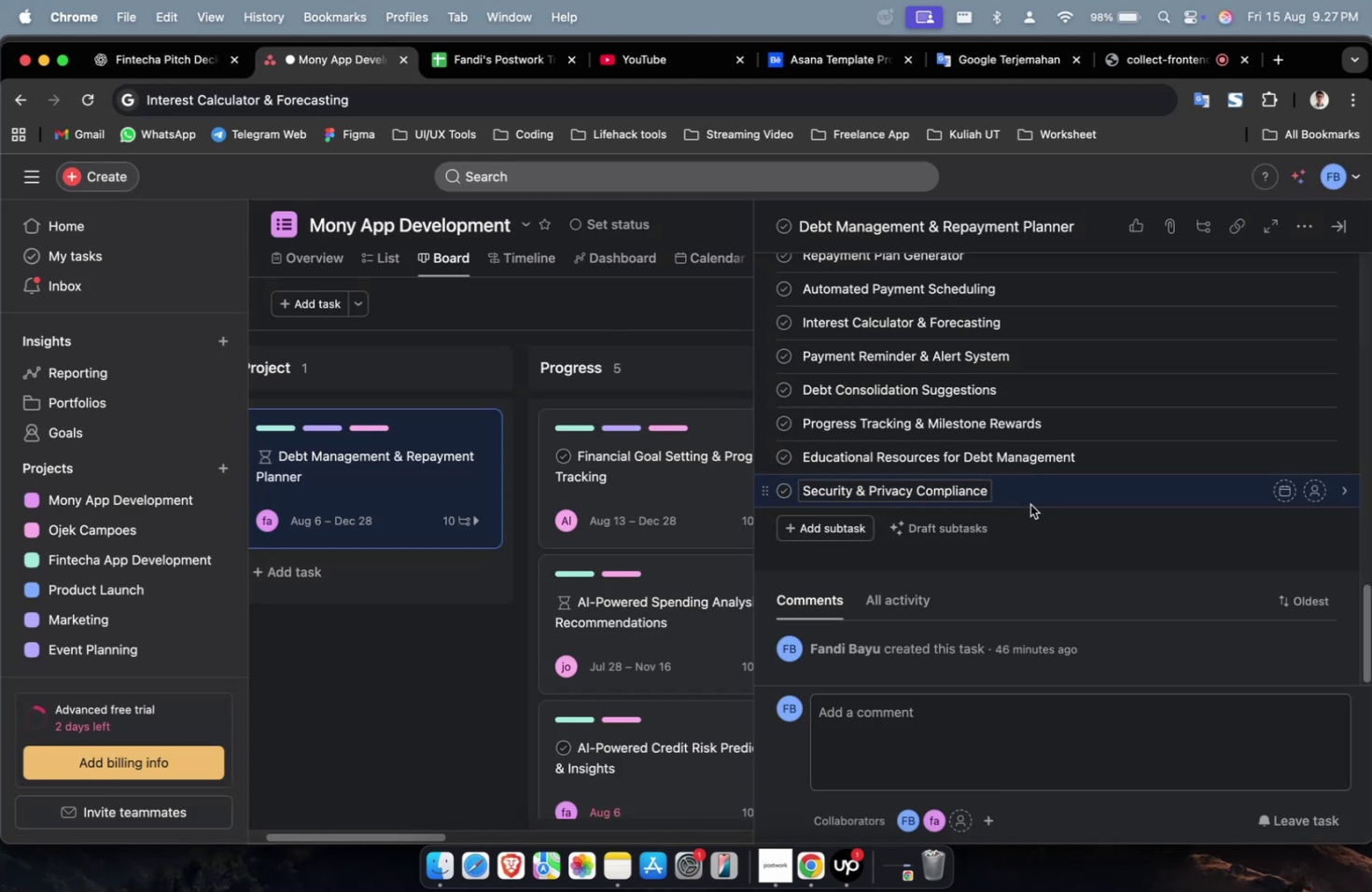 
left_click([1037, 499])
 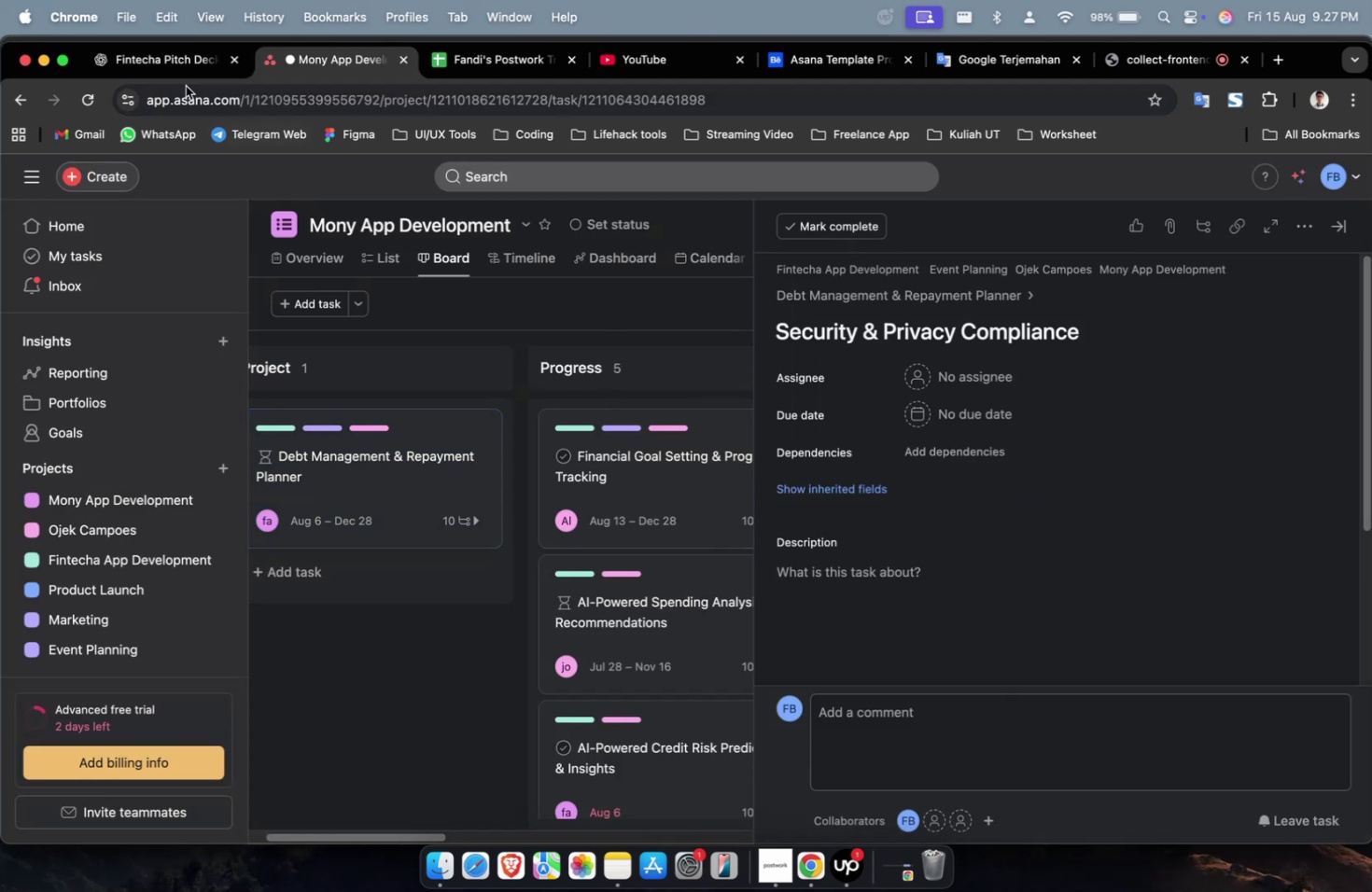 
left_click([169, 58])
 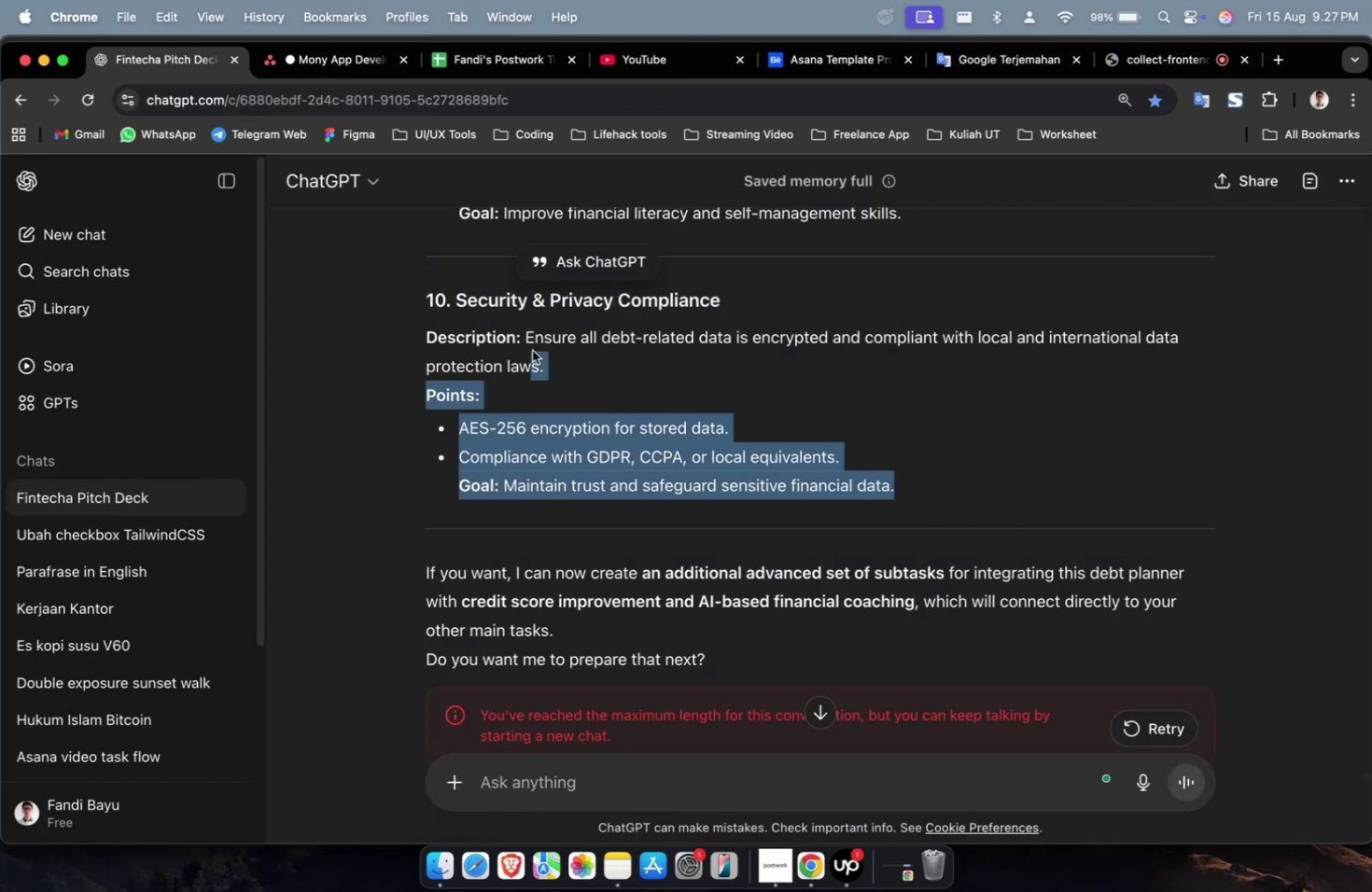 
key(Meta+C)
 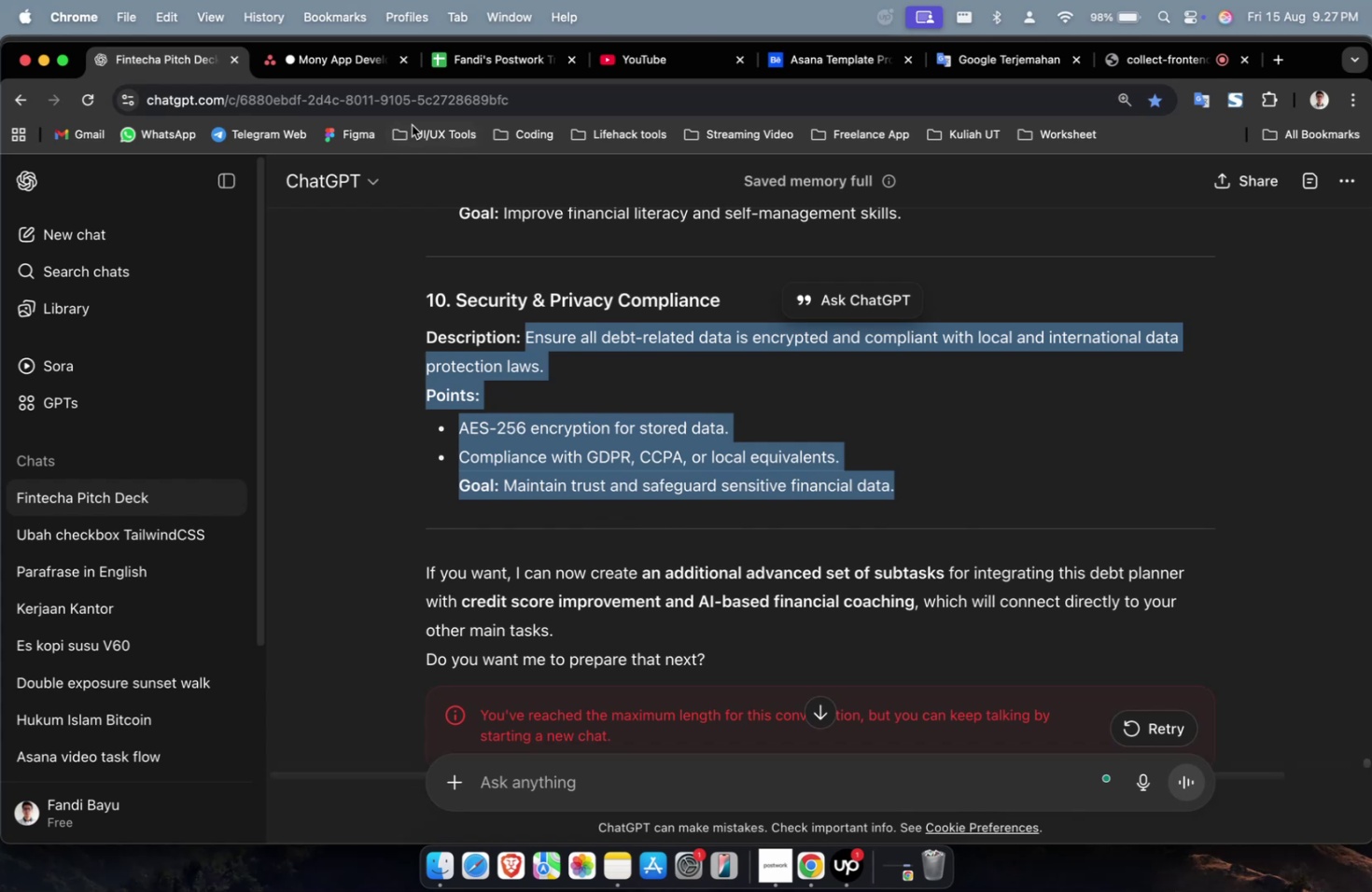 
key(Meta+C)
 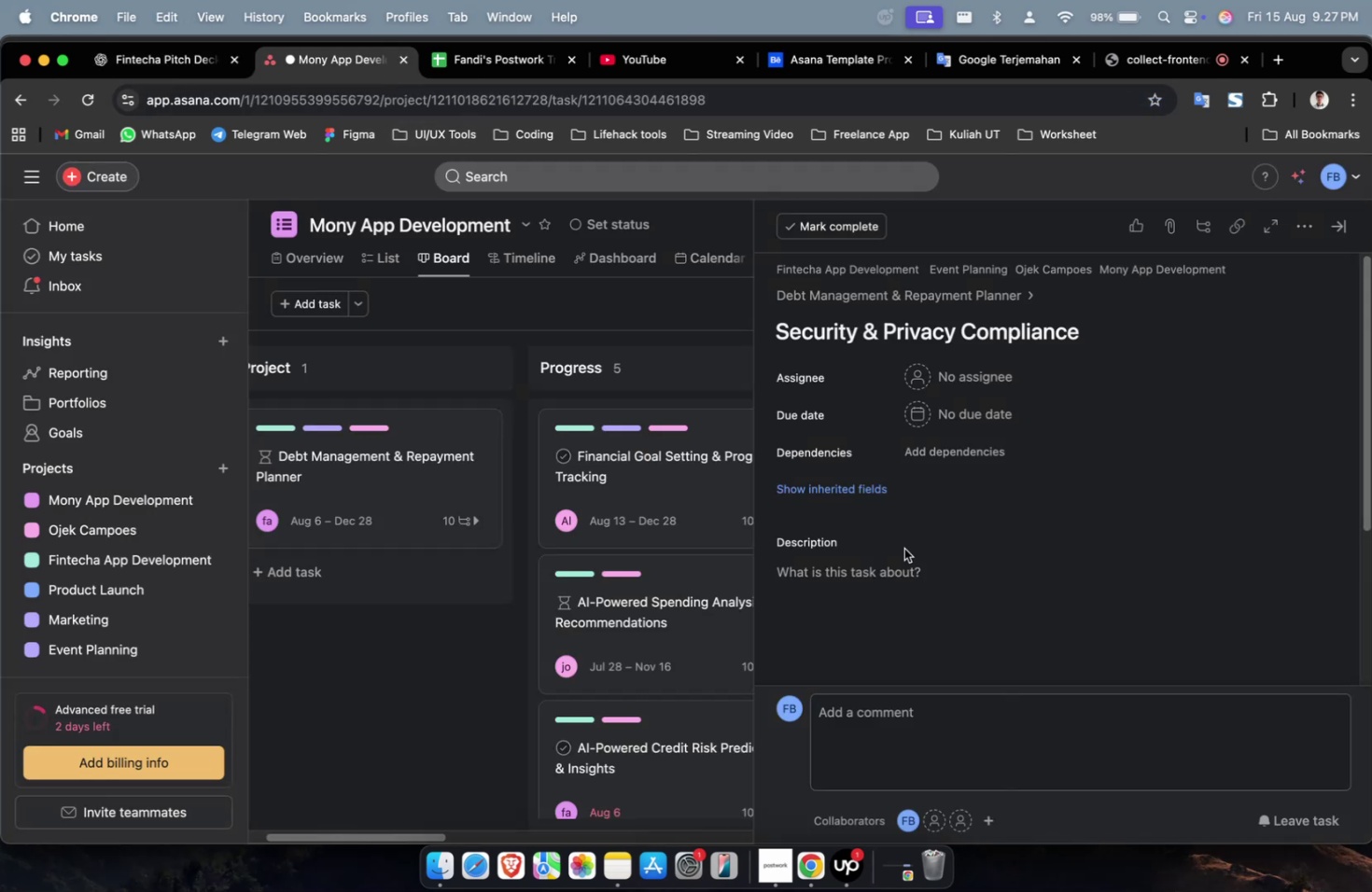 
double_click([917, 601])
 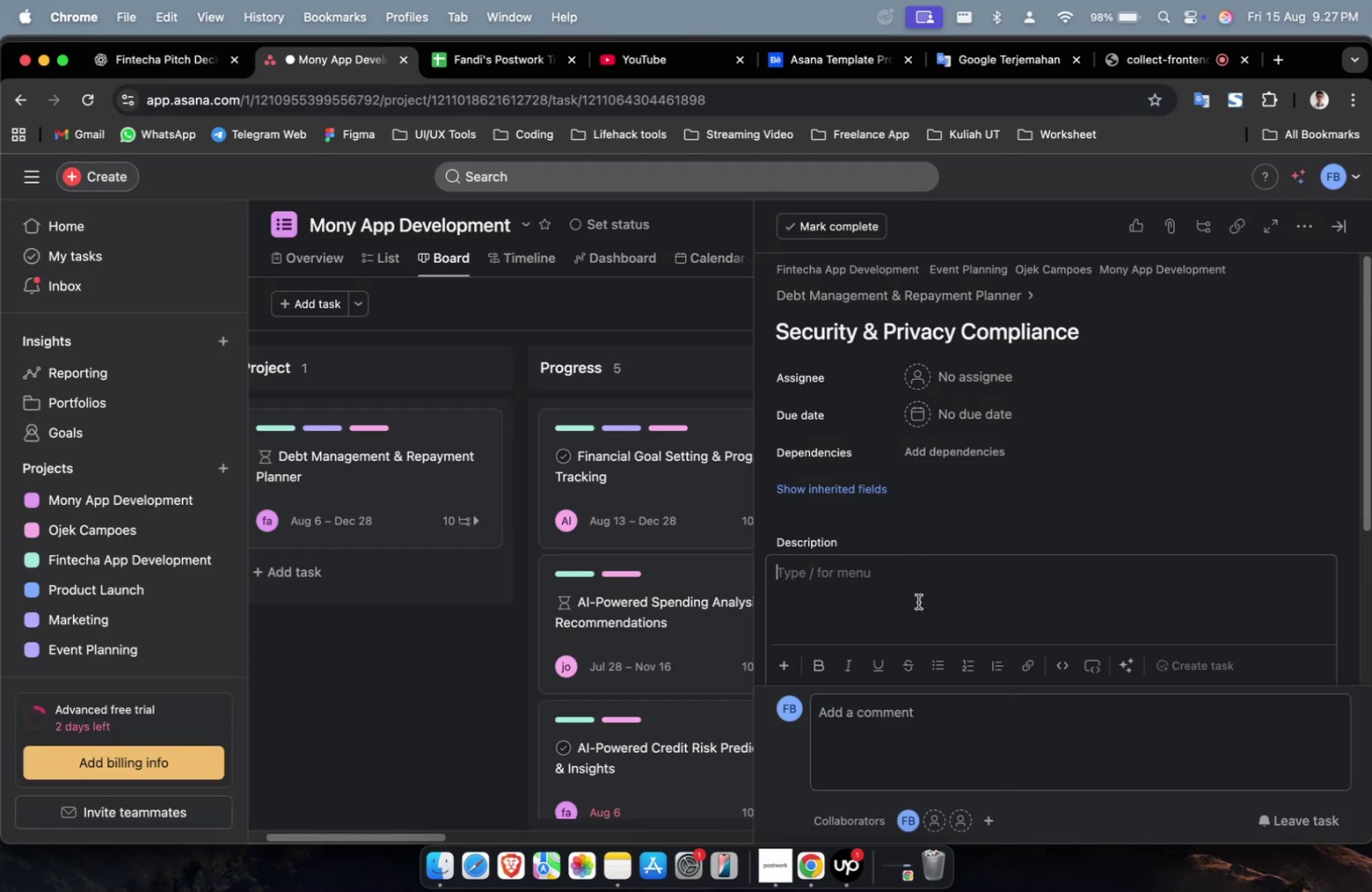 
key(Meta+V)
 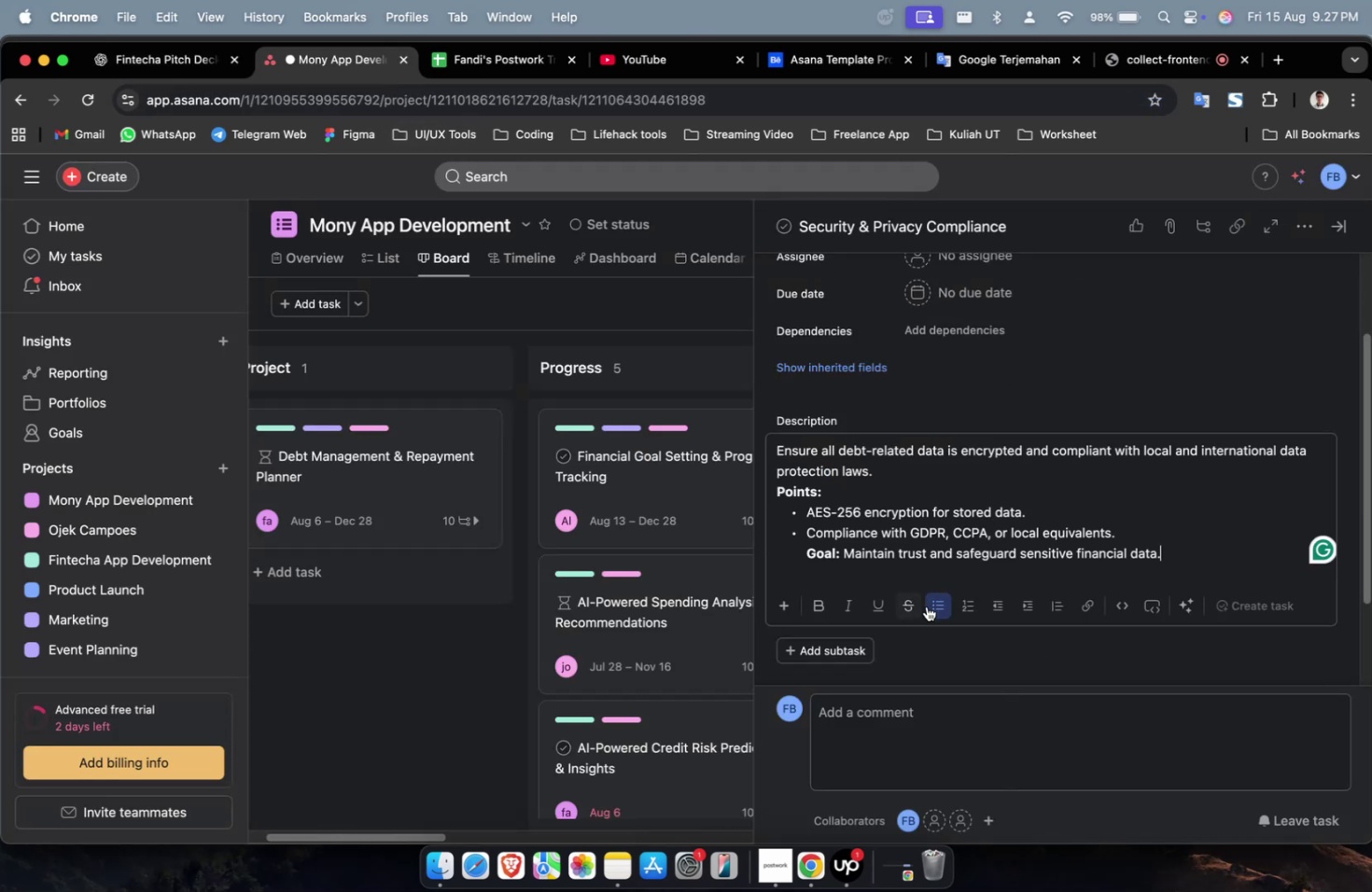 
scroll: coordinate [929, 615], scroll_direction: up, amount: 9.0
 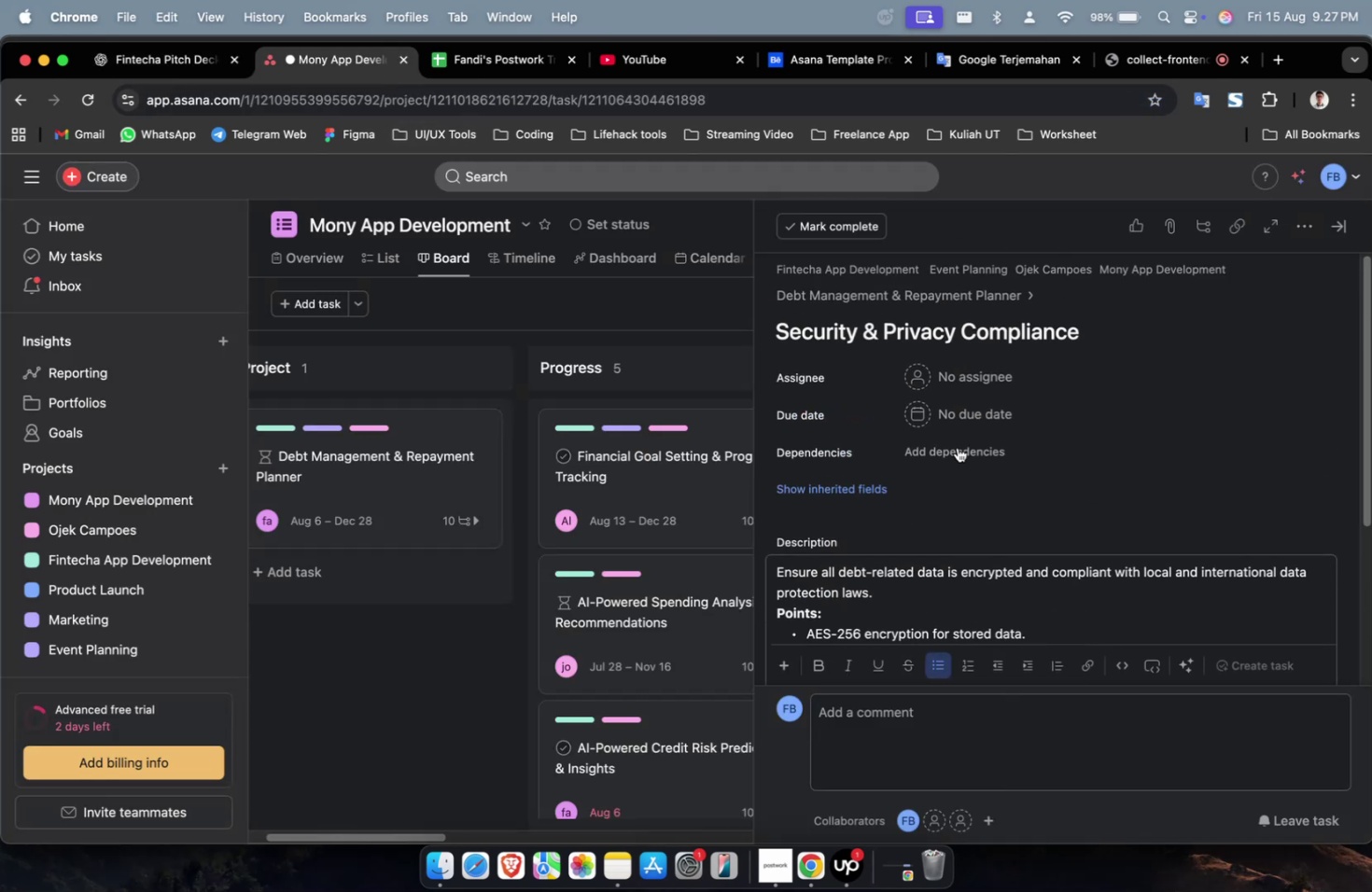 
left_click([952, 375])
 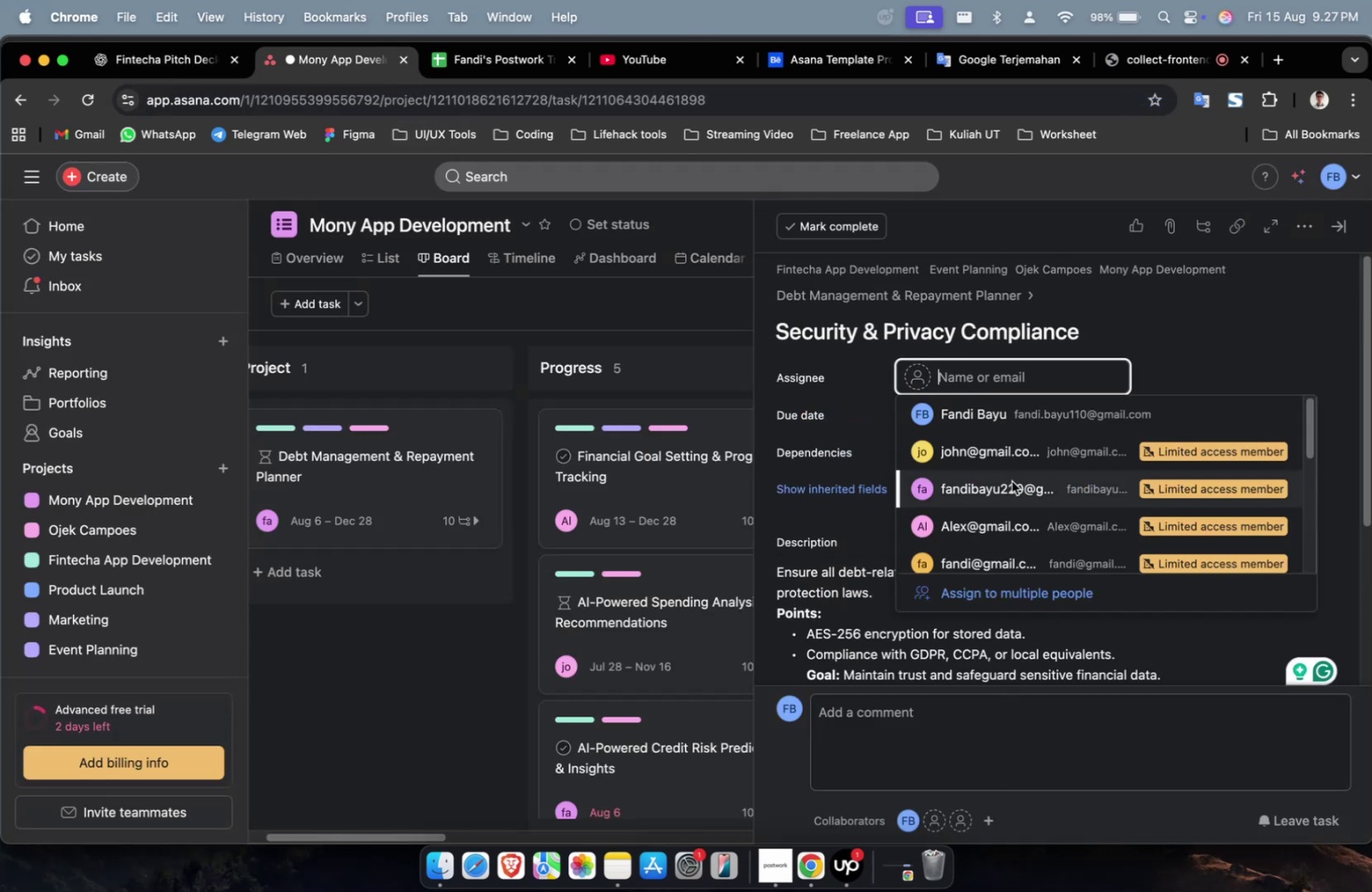 
double_click([1012, 481])
 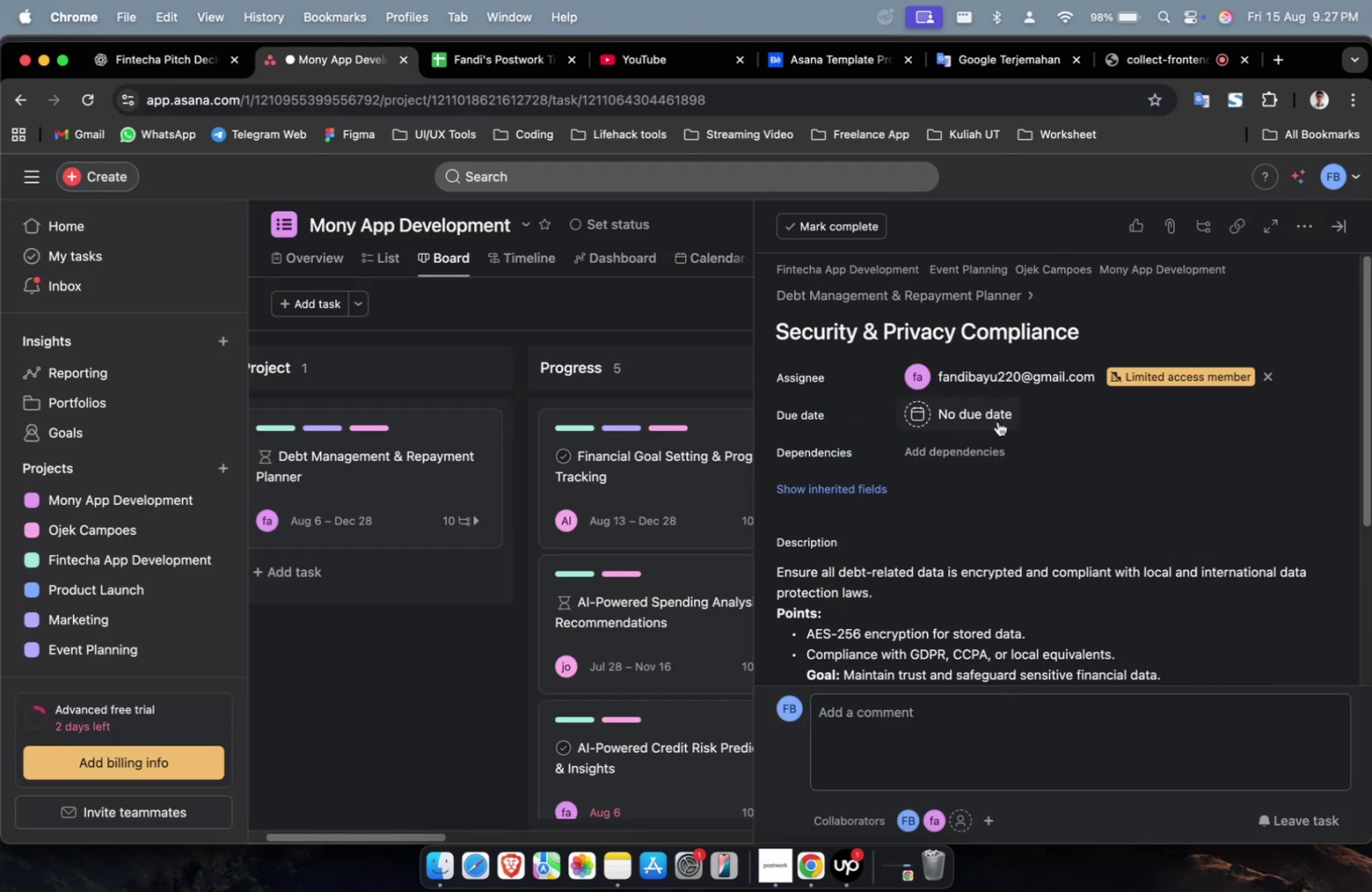 
triple_click([997, 421])
 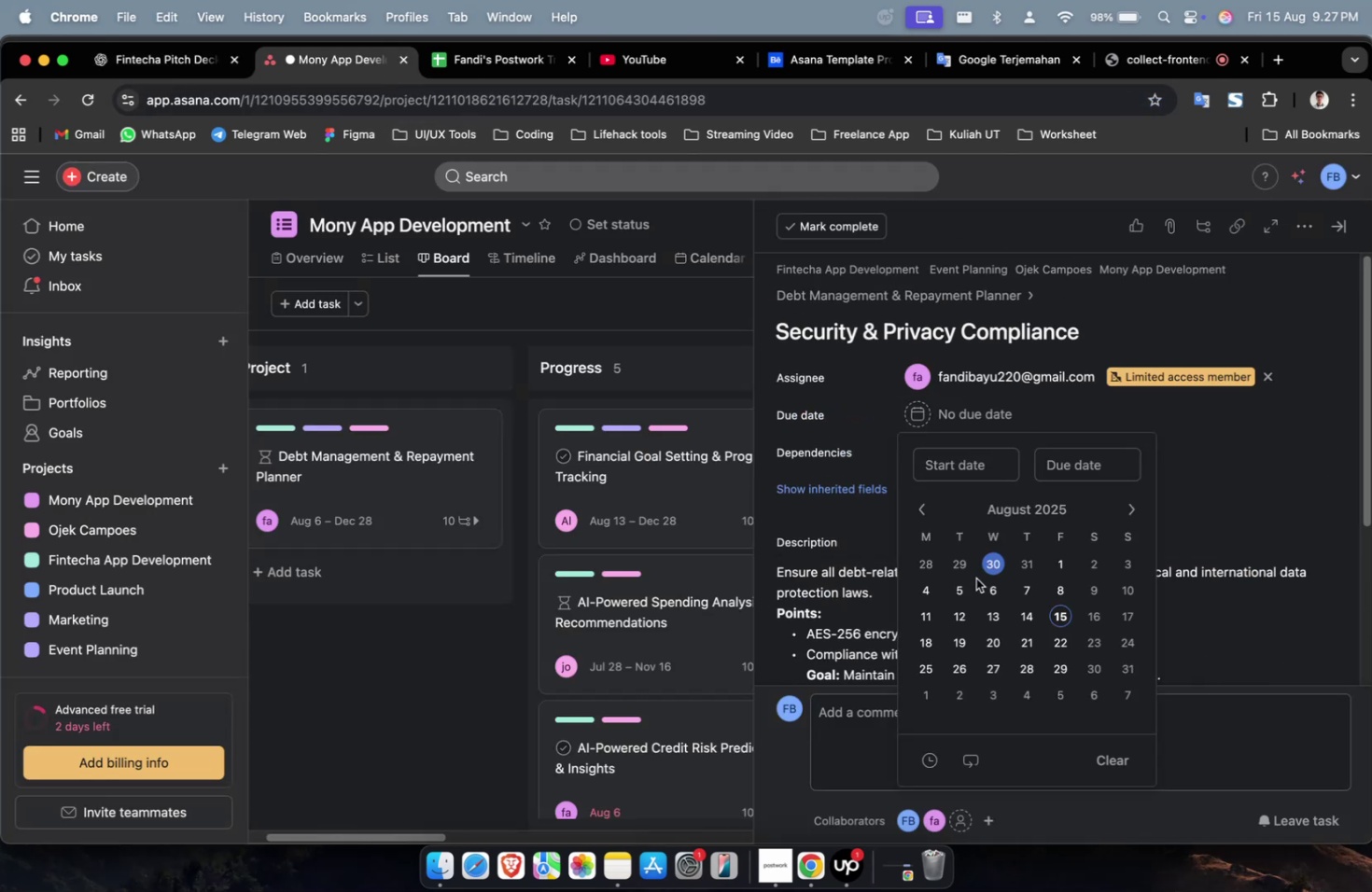 
triple_click([988, 569])
 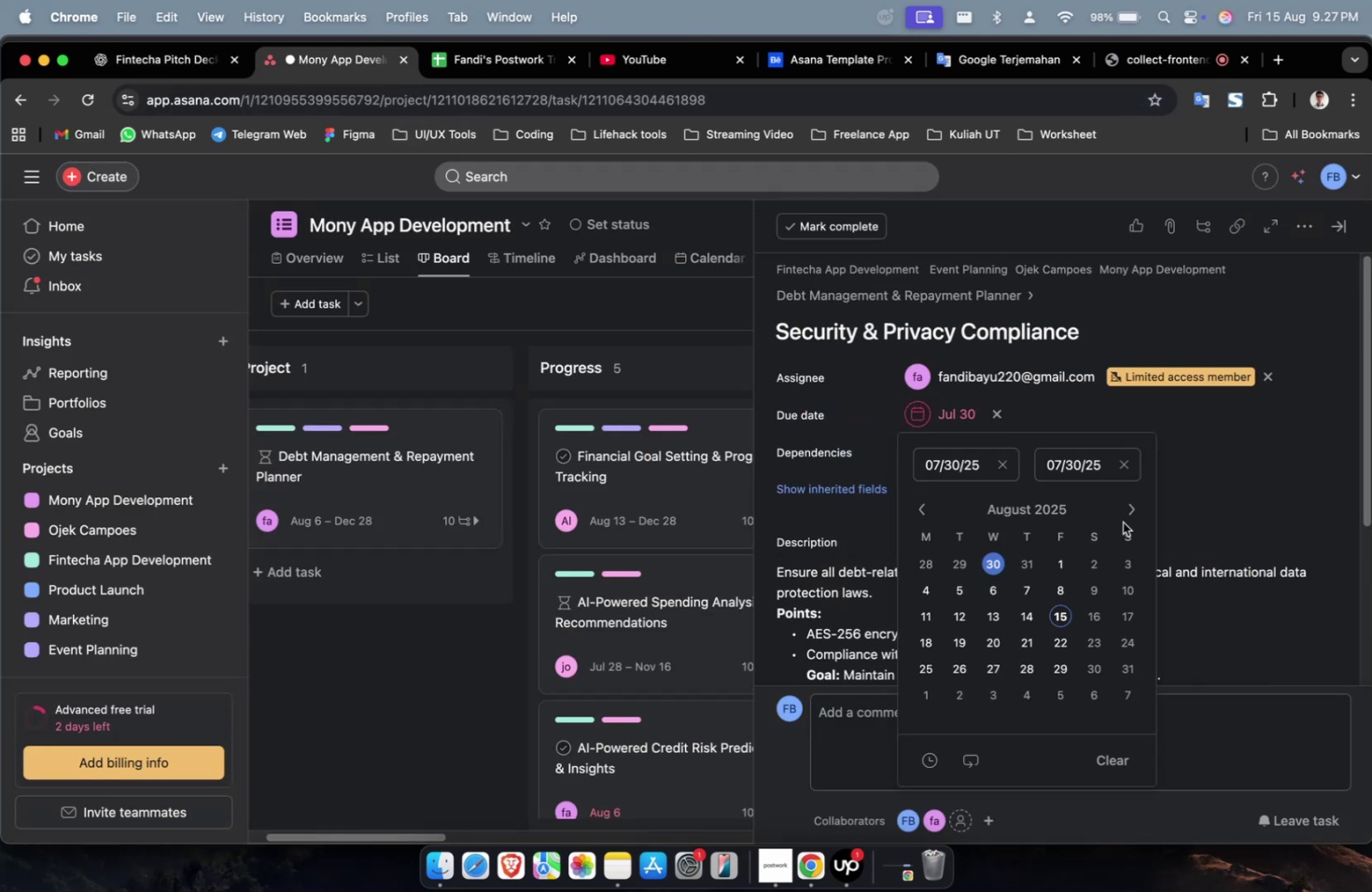 
triple_click([1127, 518])
 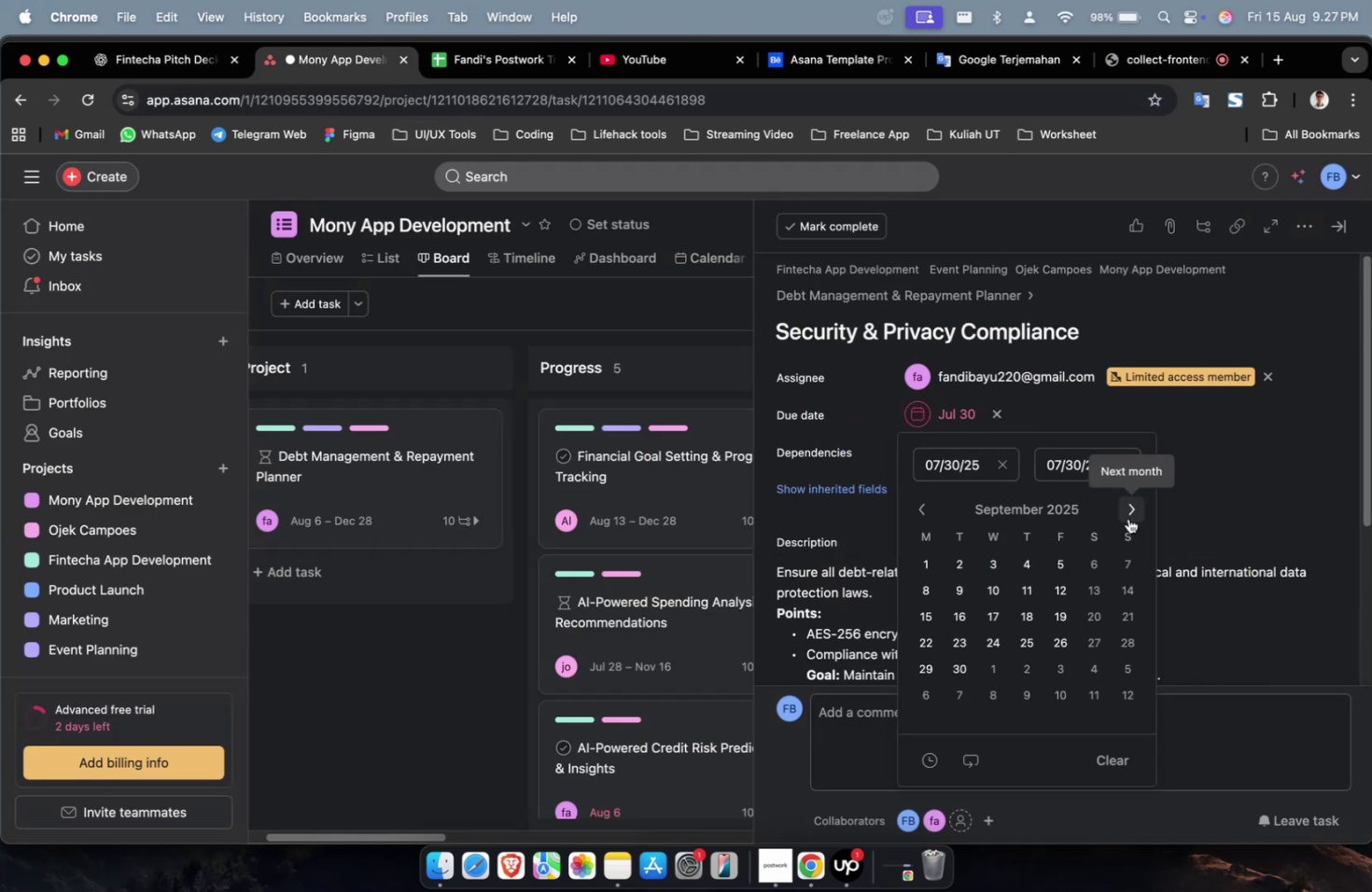 
triple_click([1127, 518])
 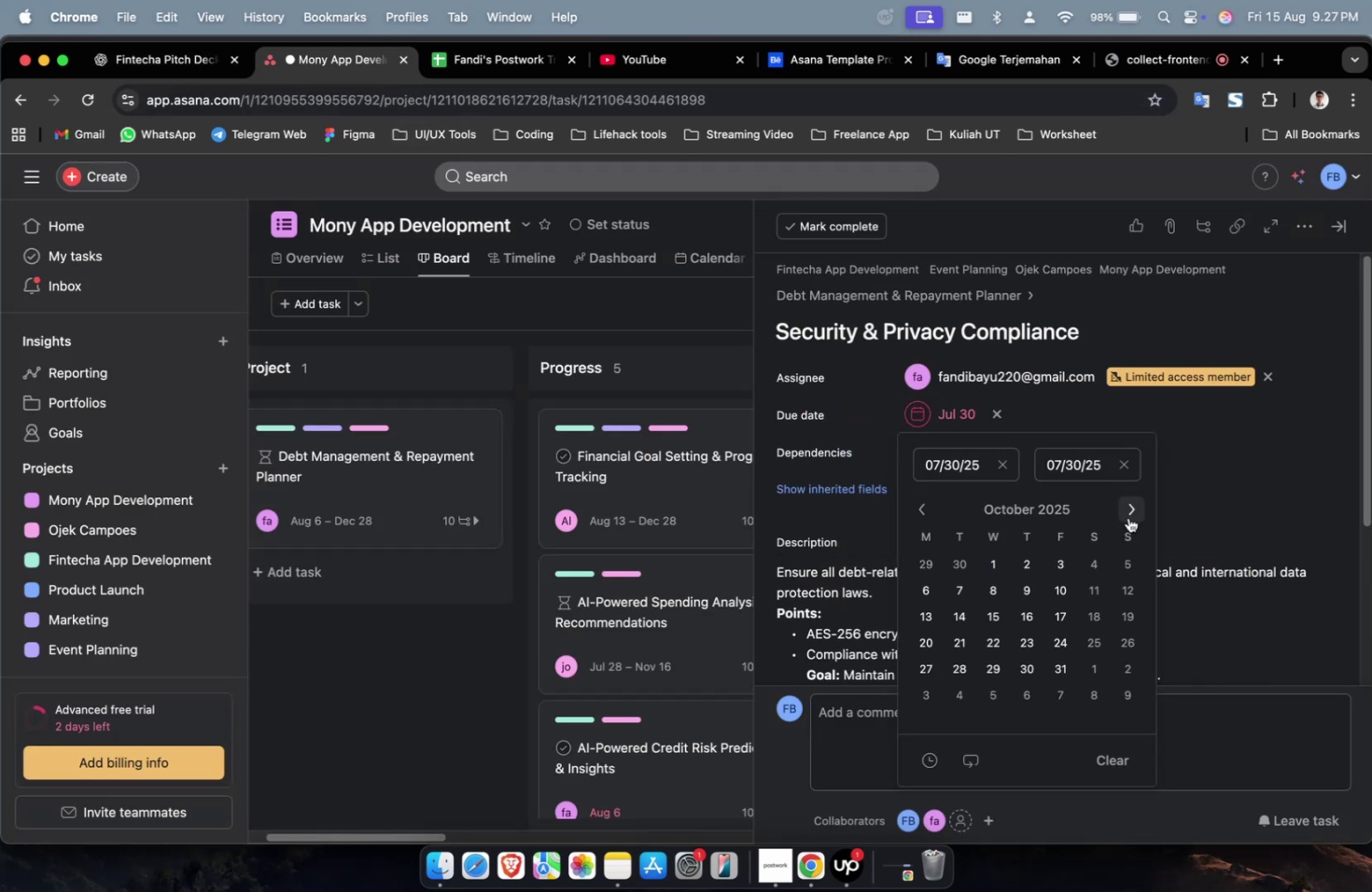 
triple_click([1127, 517])
 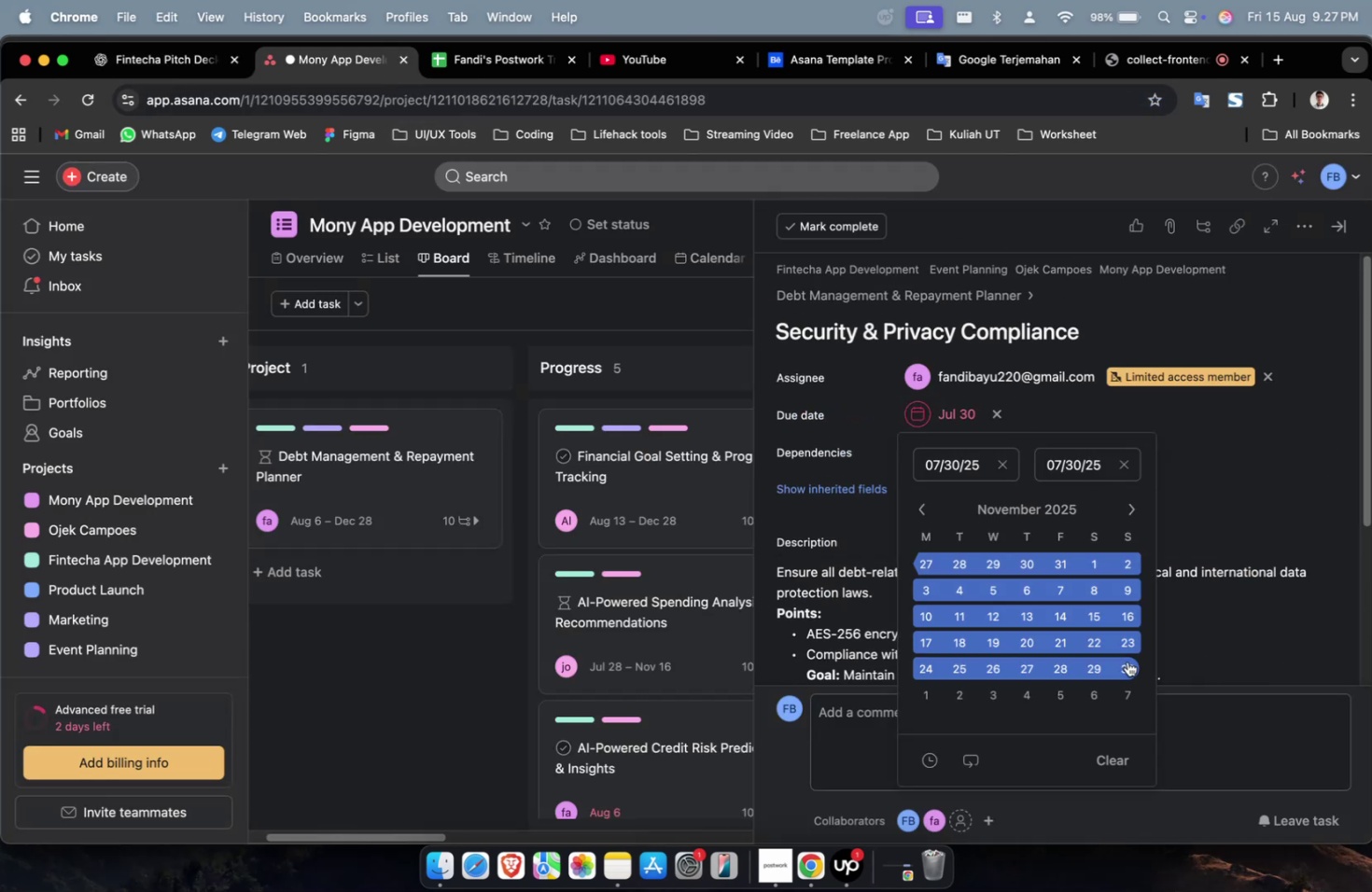 
triple_click([1127, 661])
 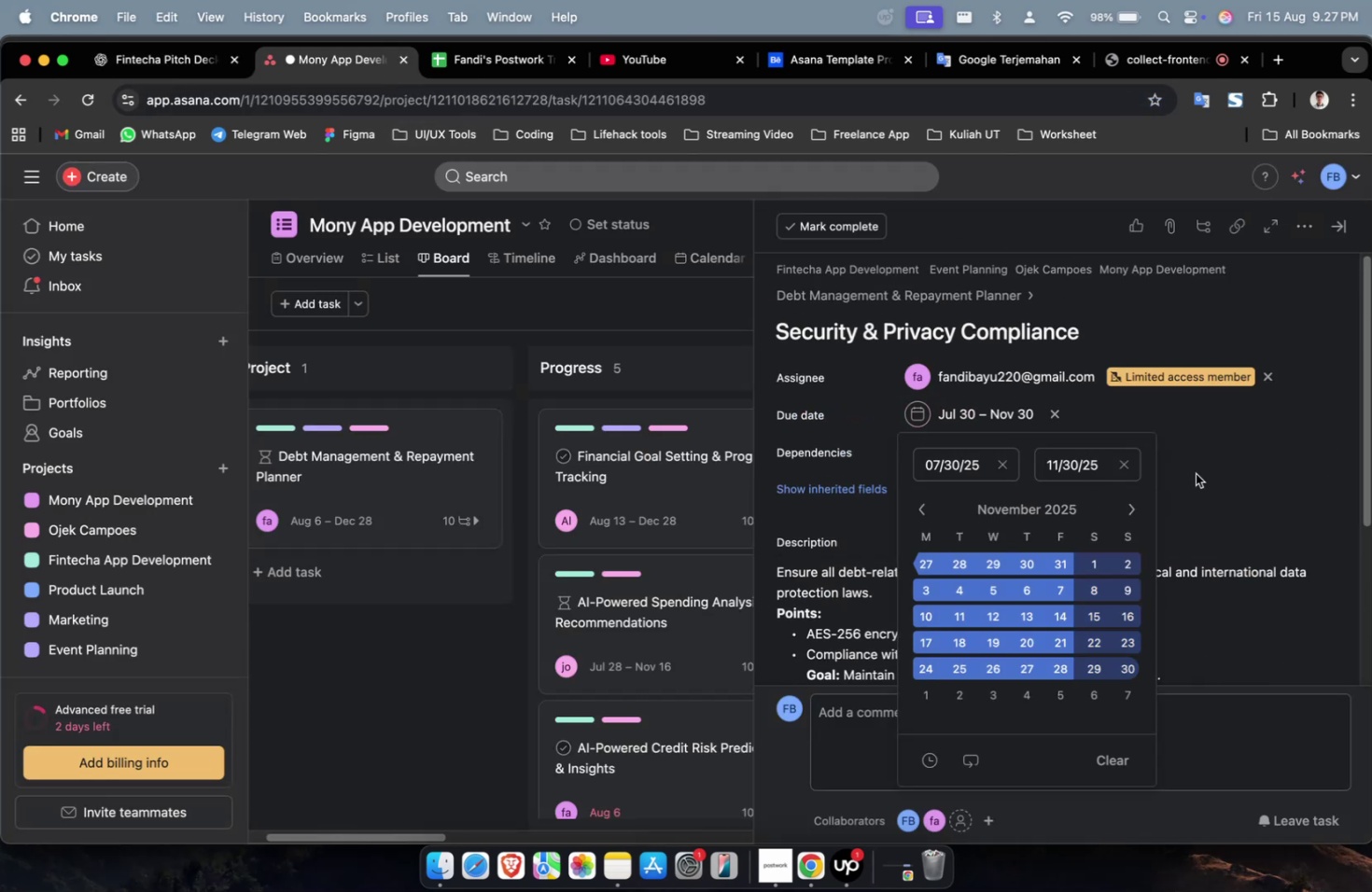 
triple_click([1195, 473])
 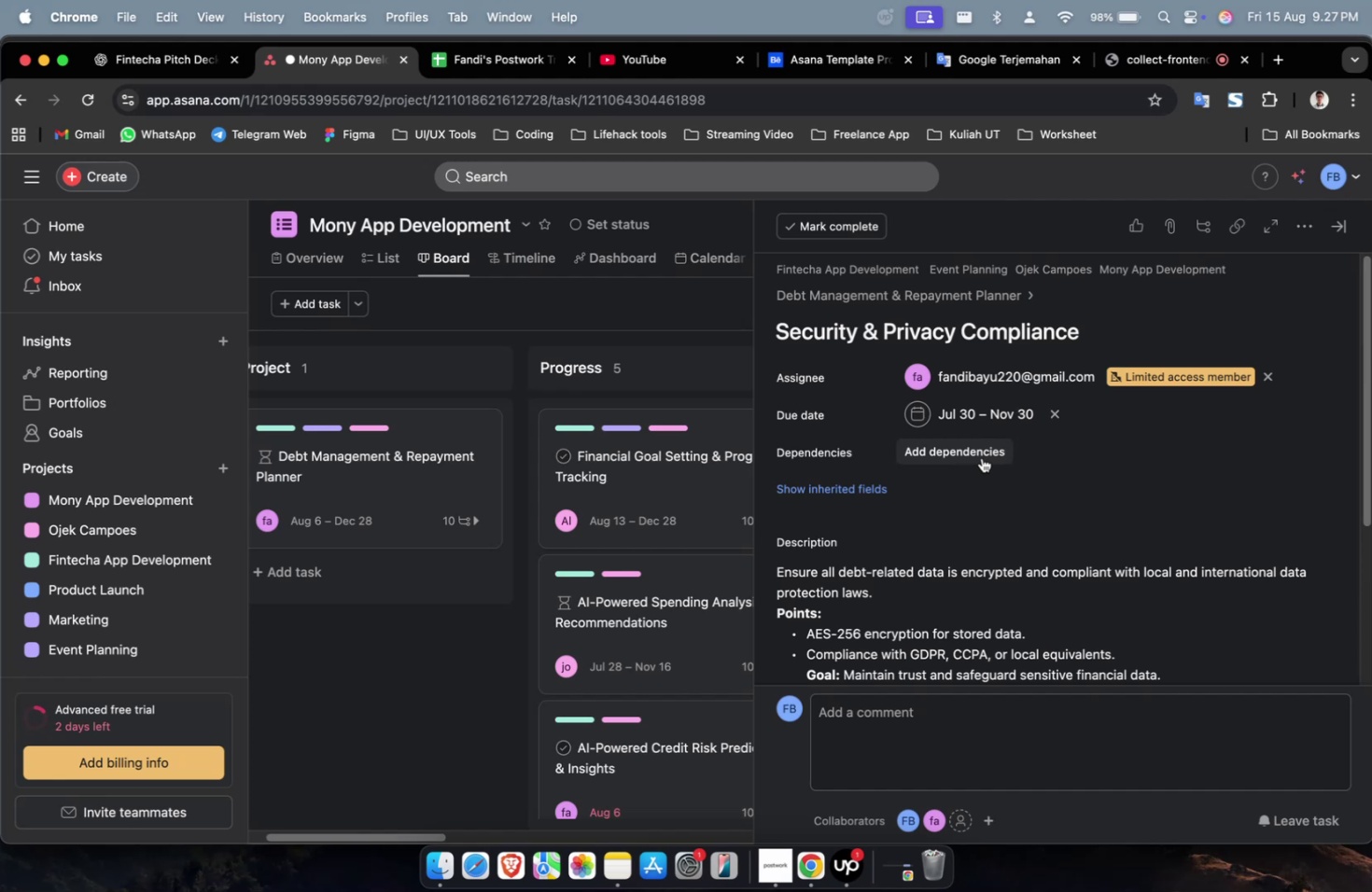 
triple_click([980, 457])
 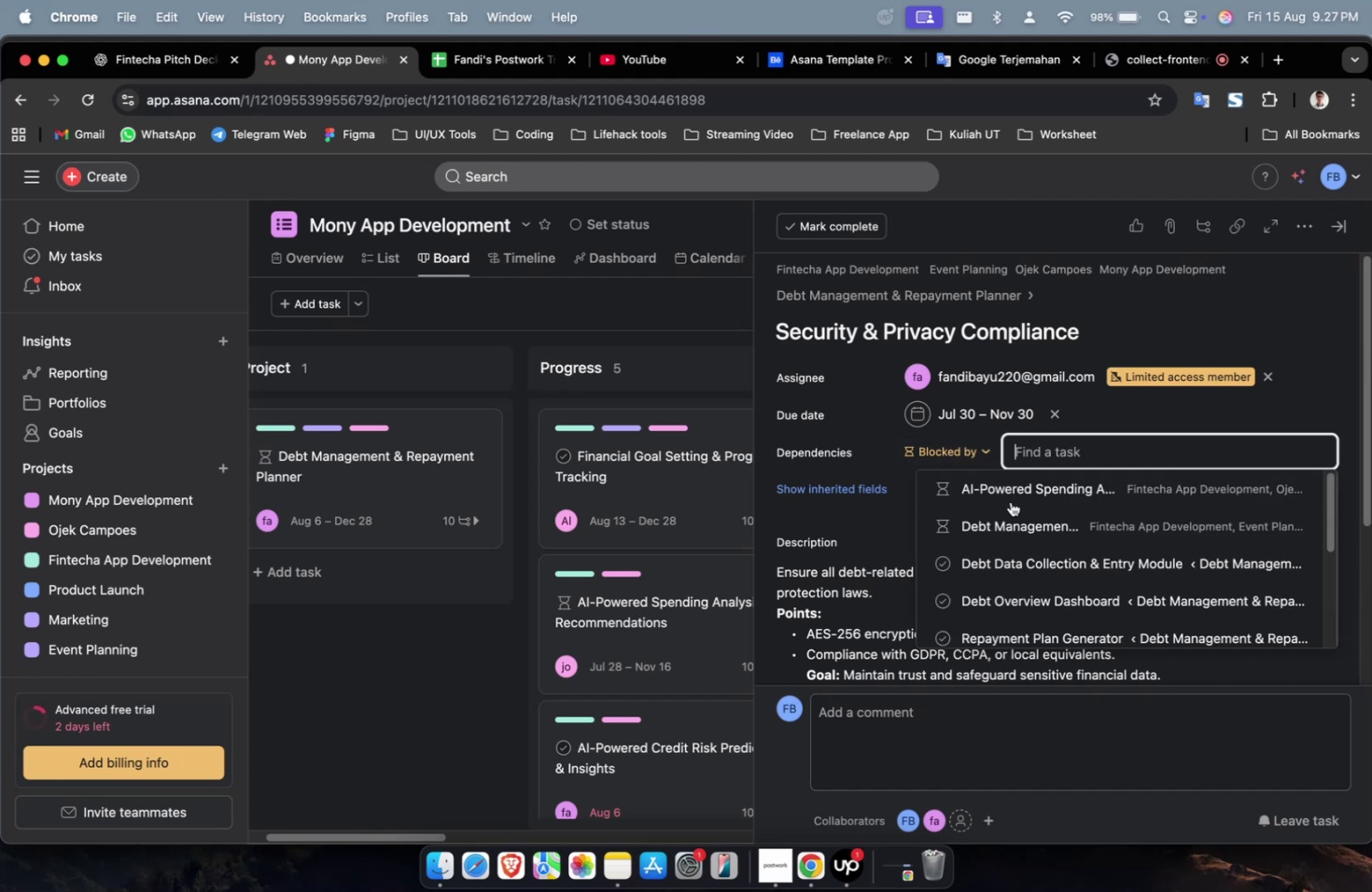 
triple_click([1010, 501])
 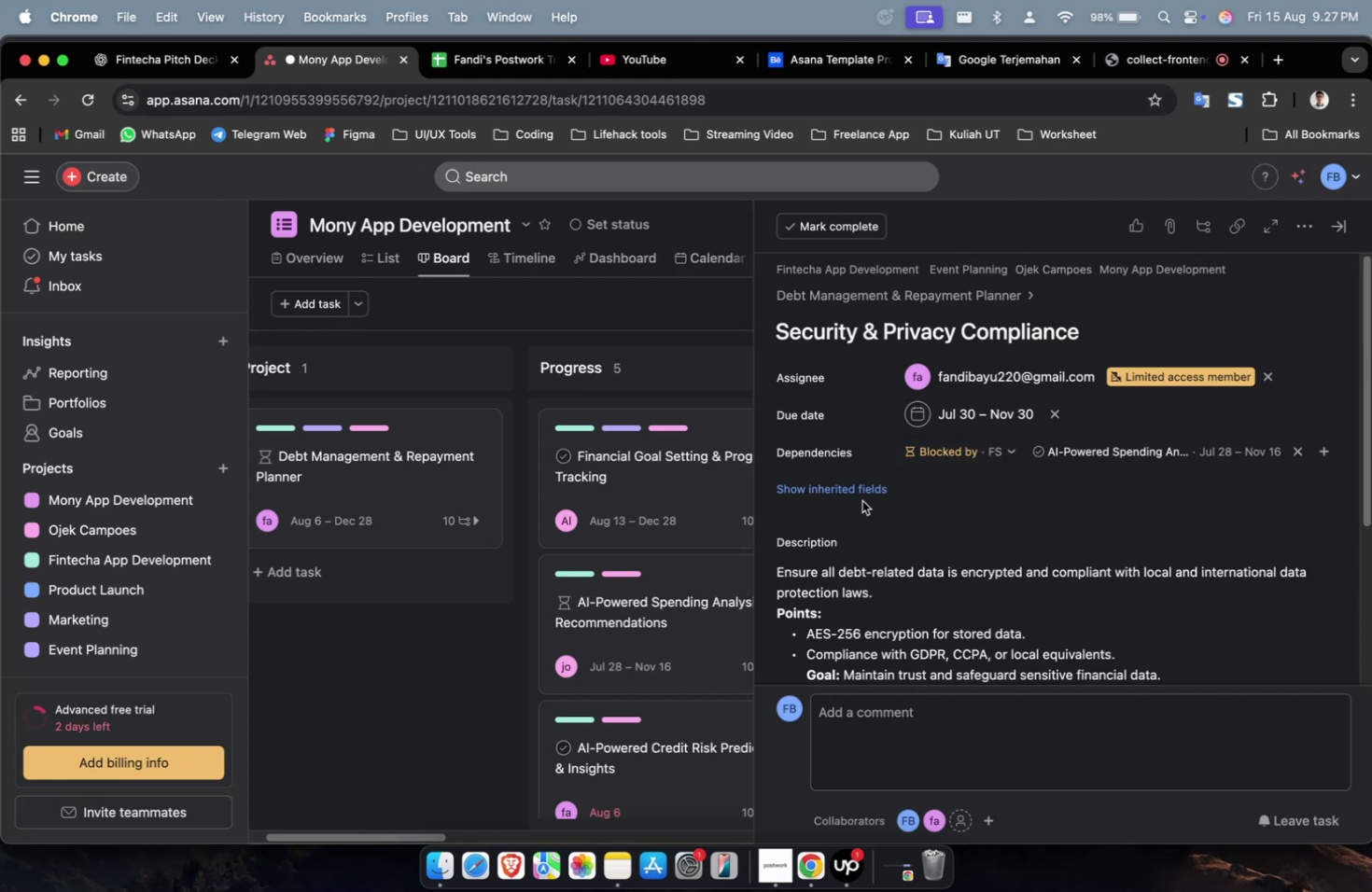 
triple_click([854, 502])
 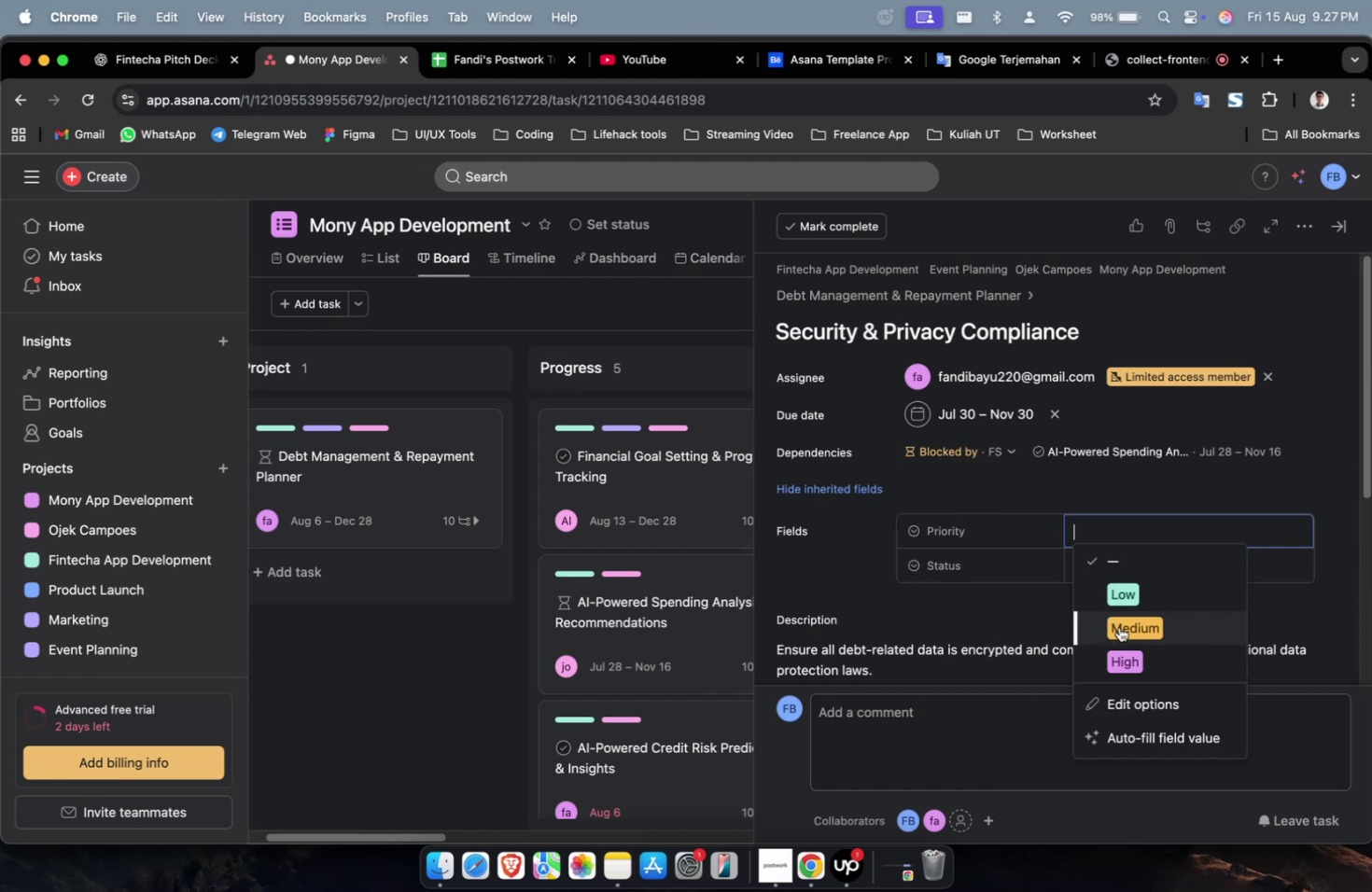 
triple_click([1106, 568])
 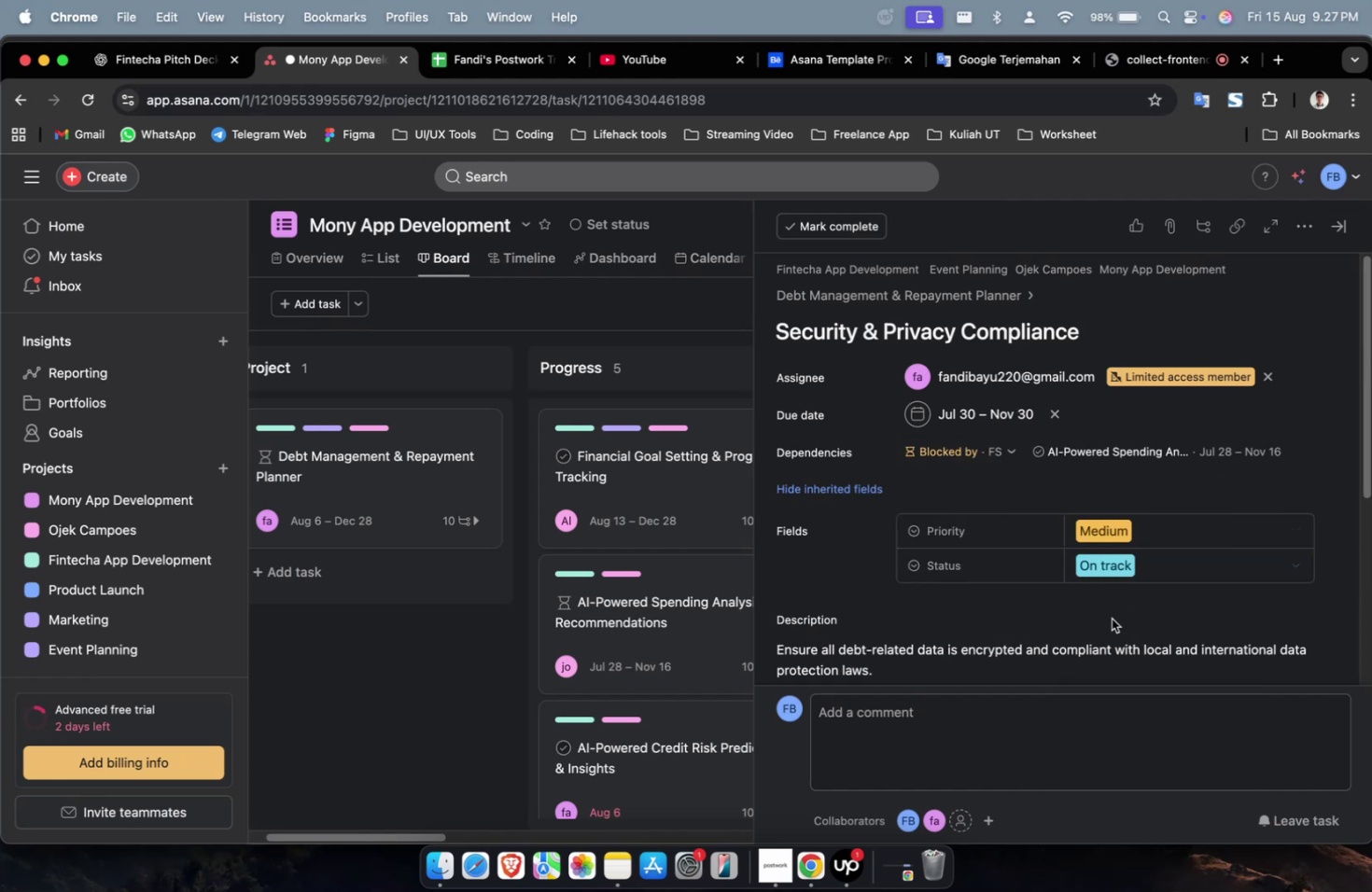 
scroll: coordinate [1111, 618], scroll_direction: down, amount: 37.0
 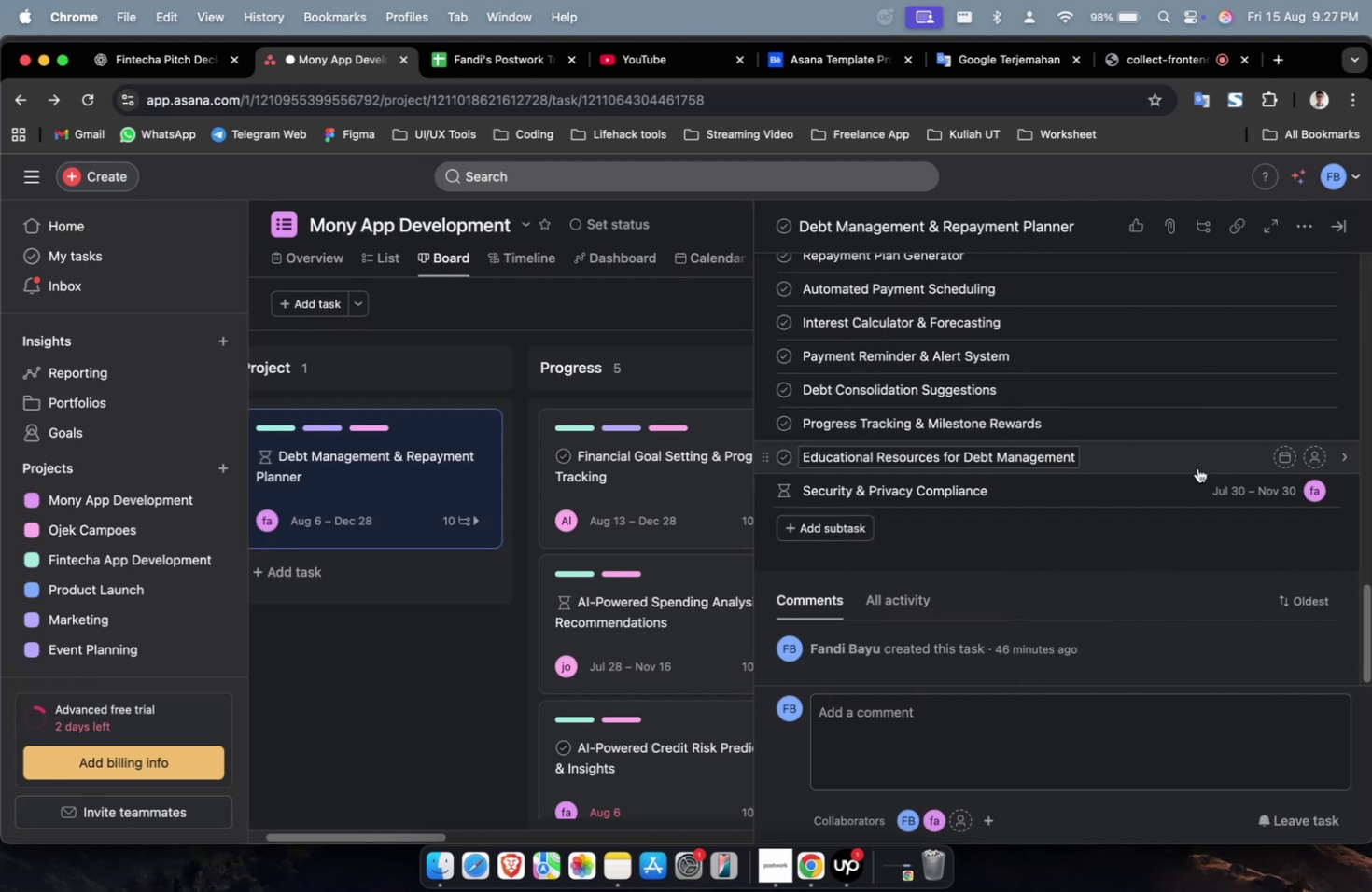 
left_click([1197, 453])
 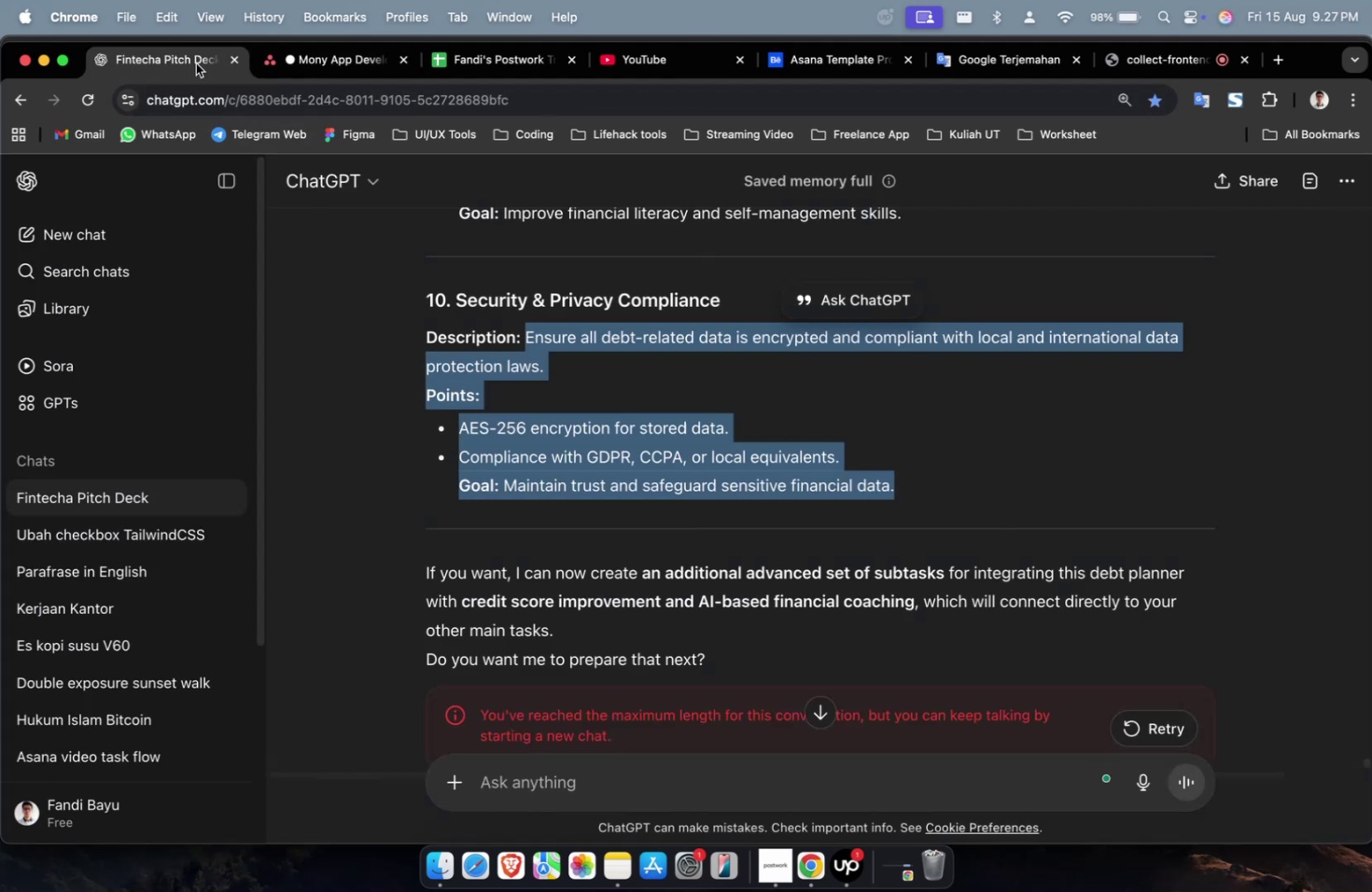 
scroll: coordinate [675, 427], scroll_direction: up, amount: 10.0
 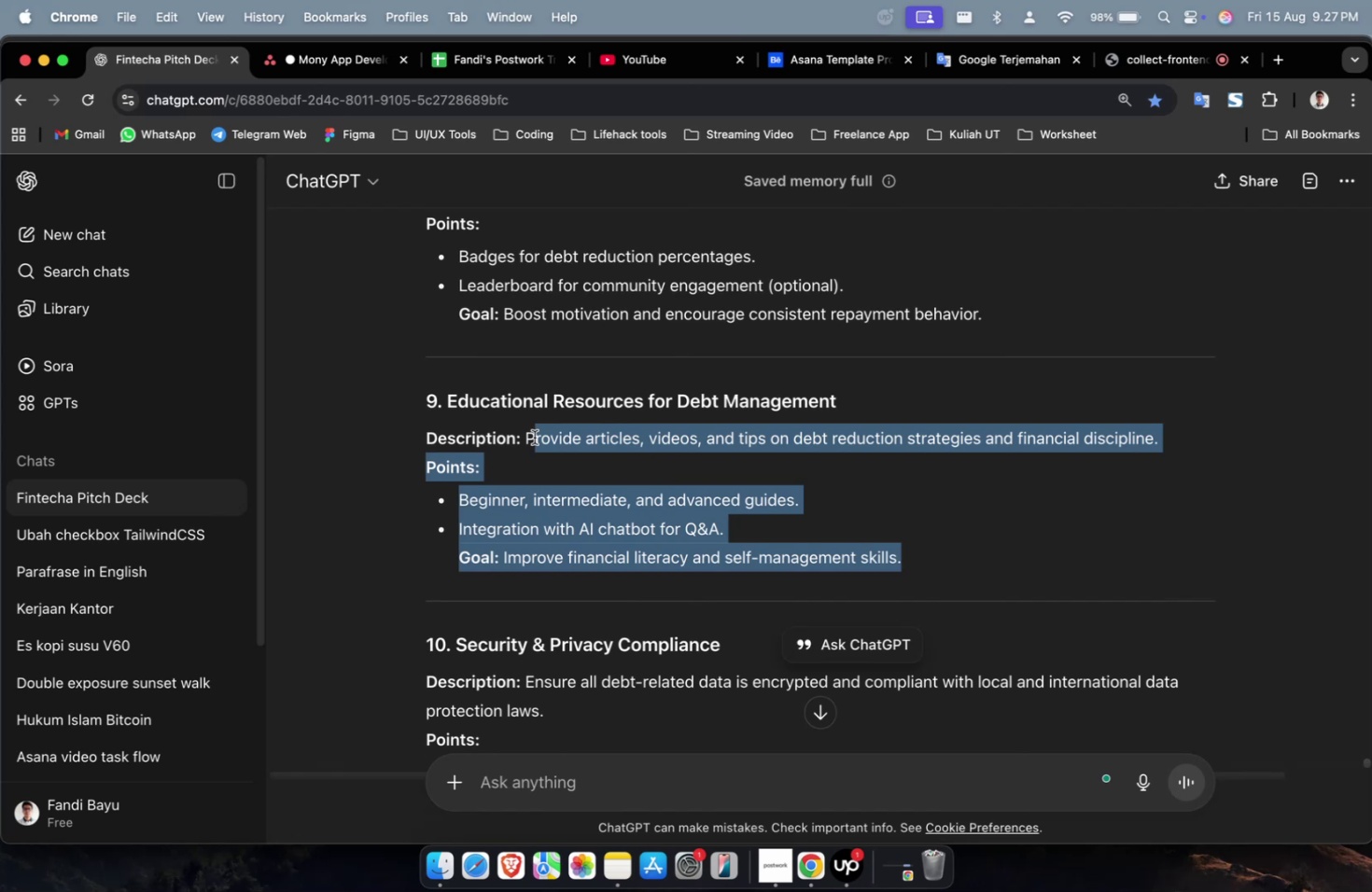 
key(Meta+C)
 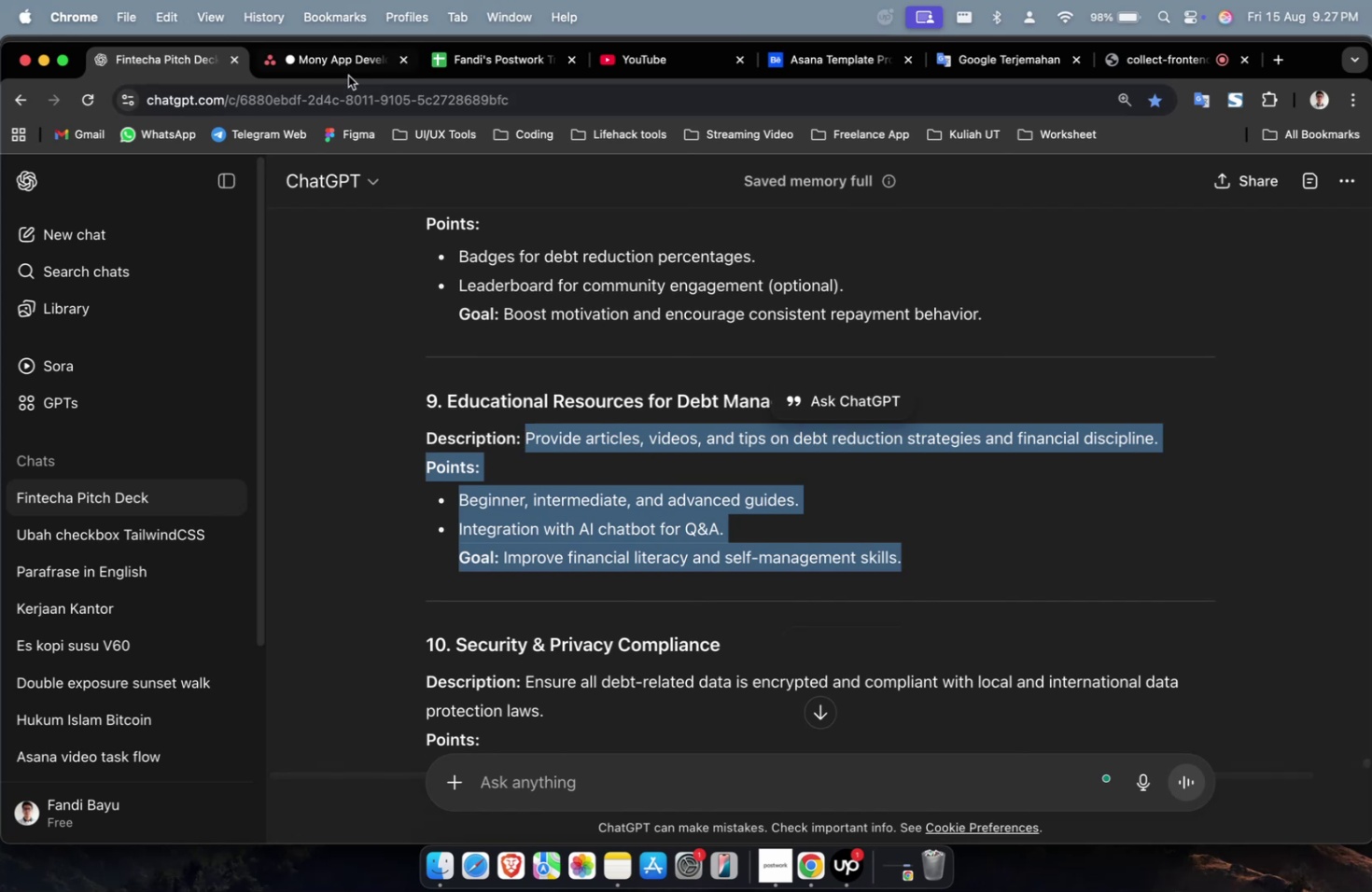 
left_click([349, 76])
 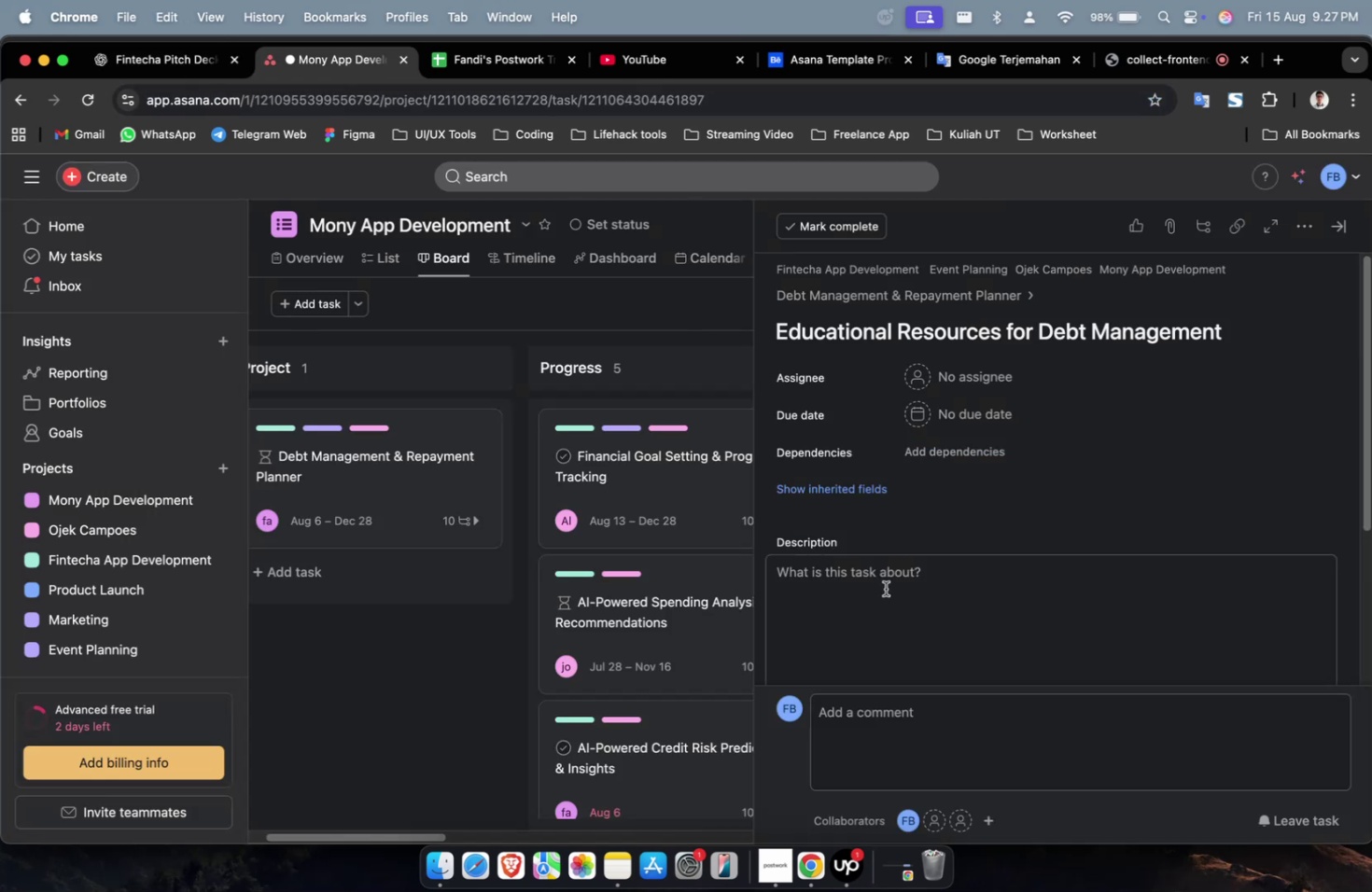 
key(Meta+CommandLeft)
 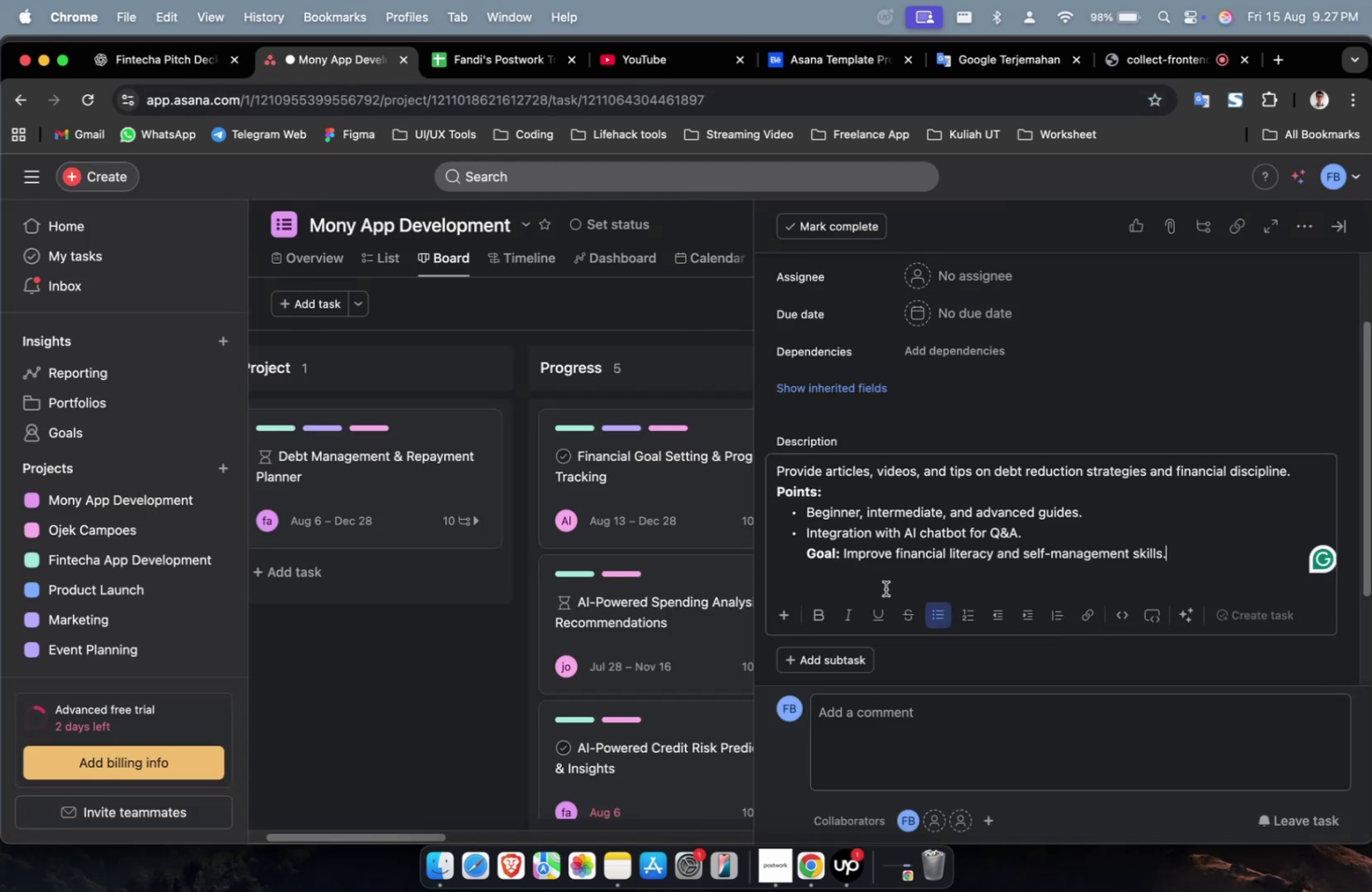 
double_click([885, 588])
 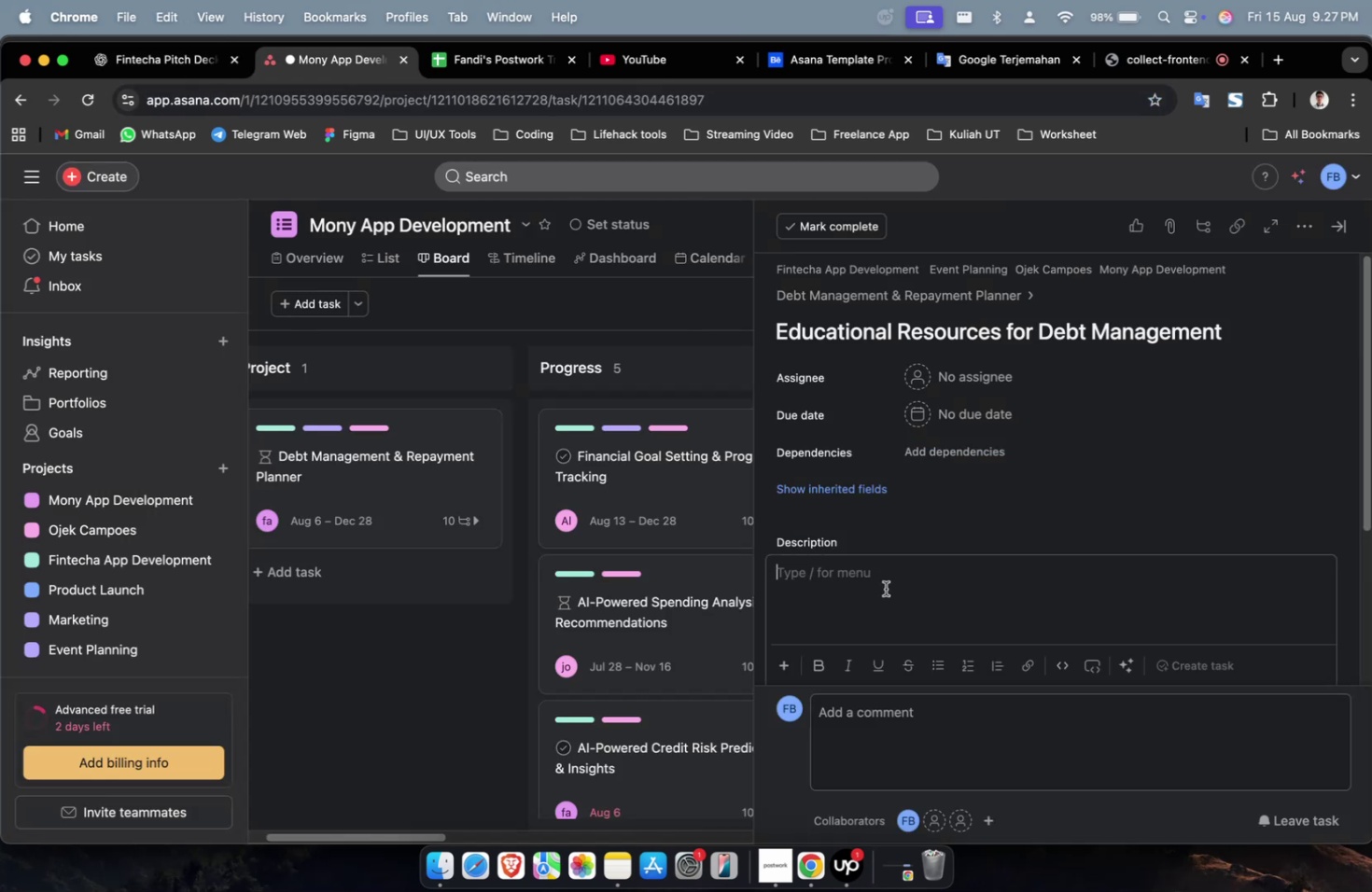 
key(Meta+V)
 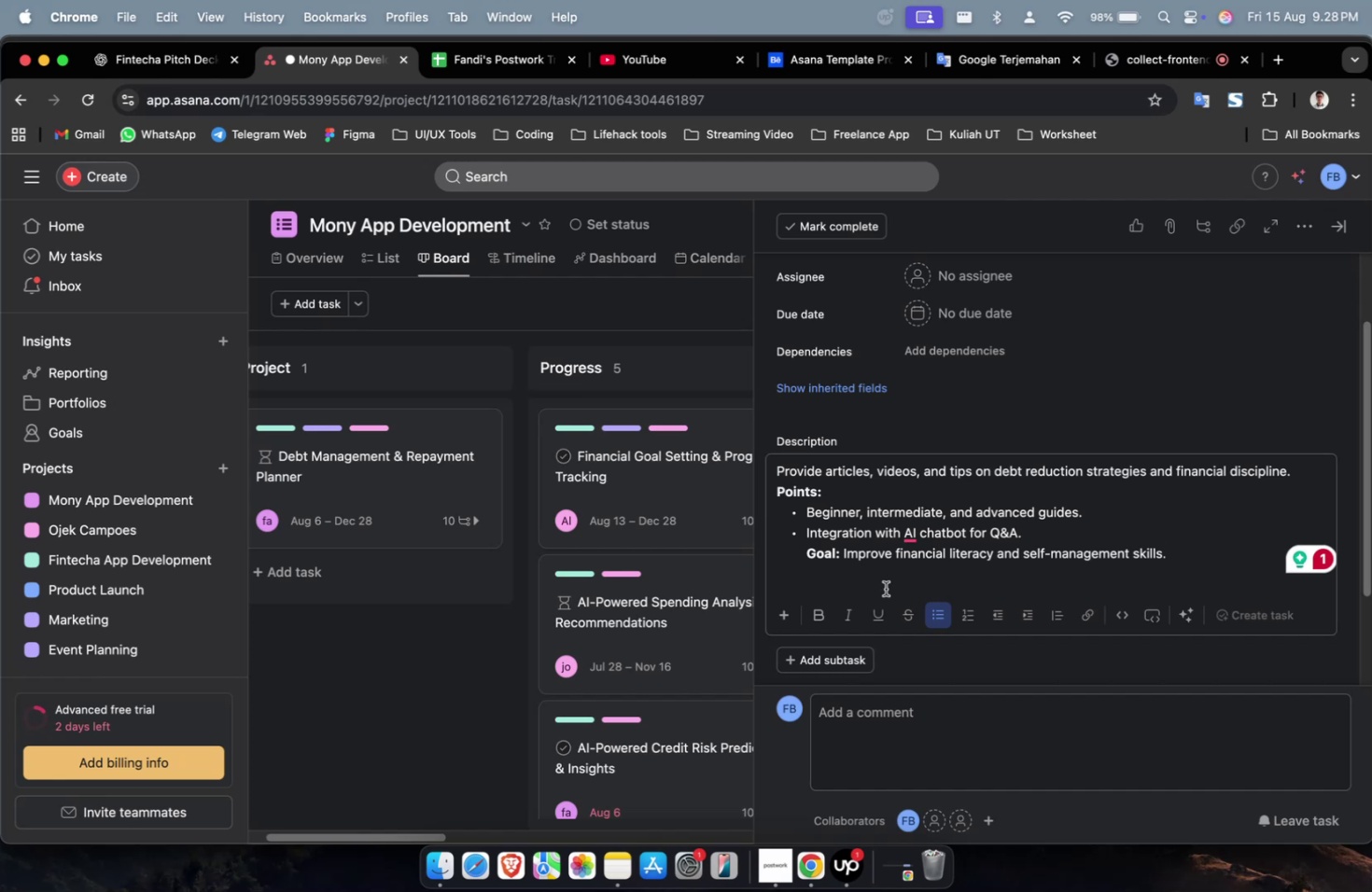 
wait(62.75)
 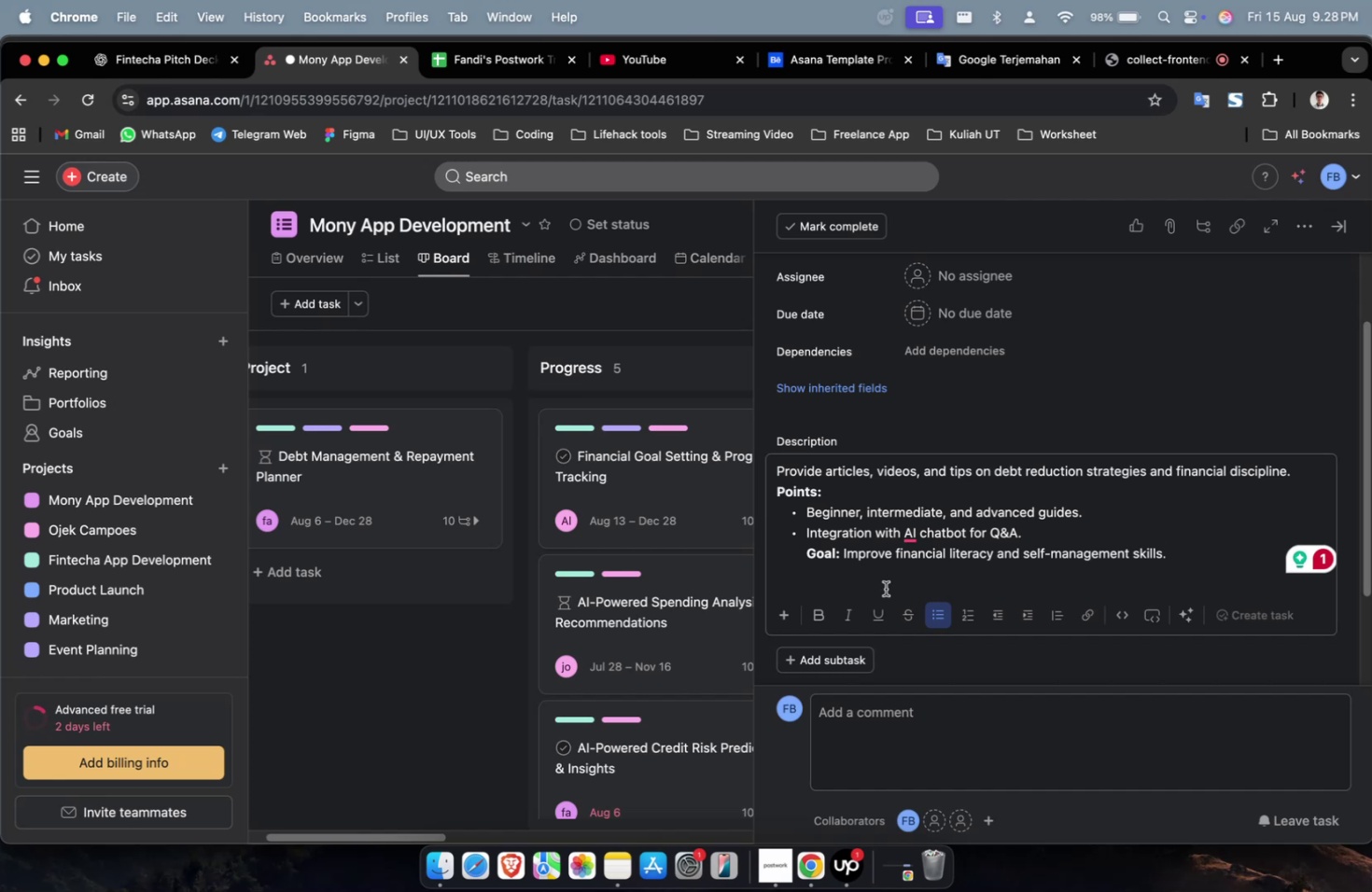 
scroll: coordinate [883, 587], scroll_direction: up, amount: 2.0
 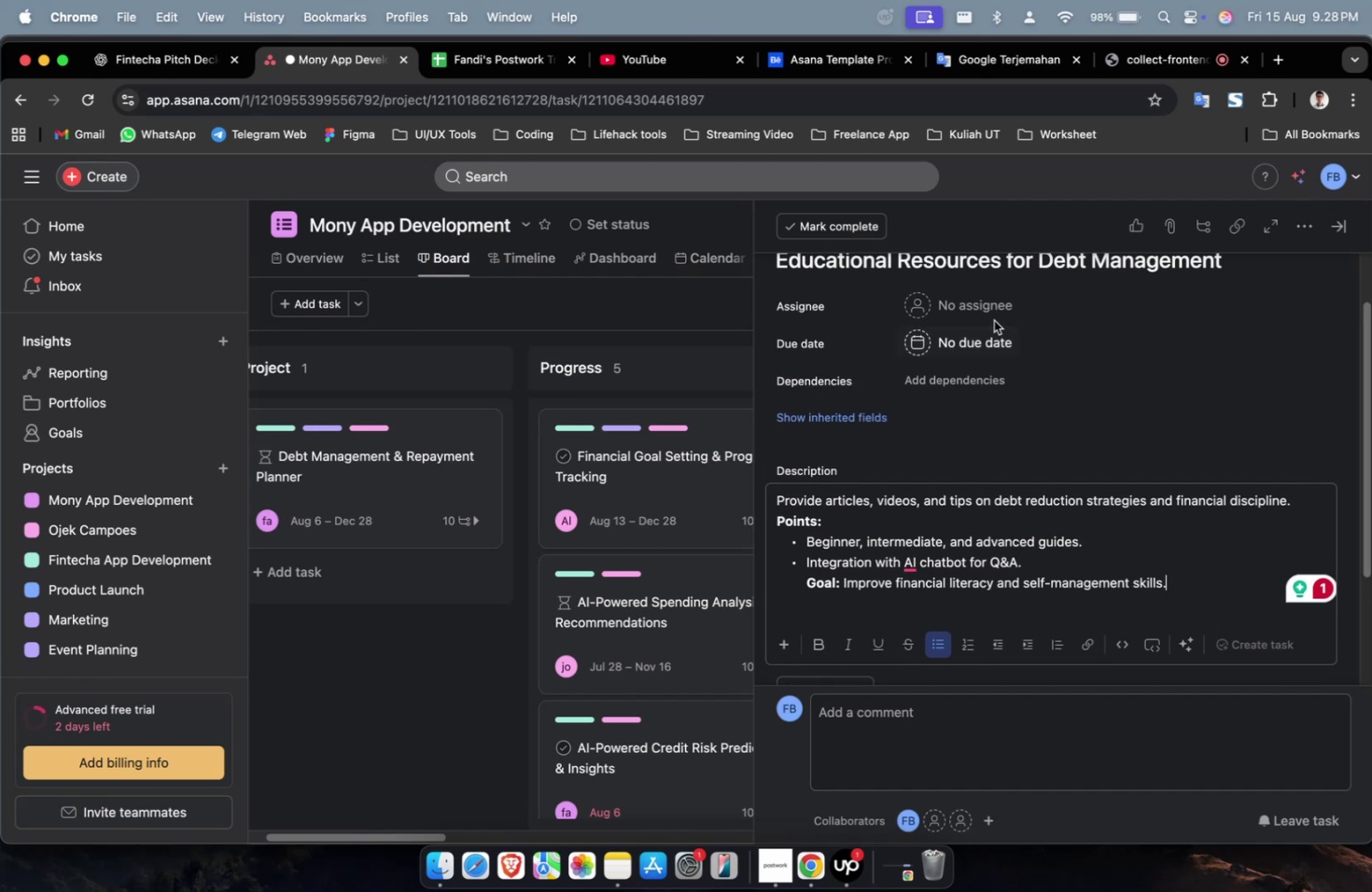 
left_click([987, 314])
 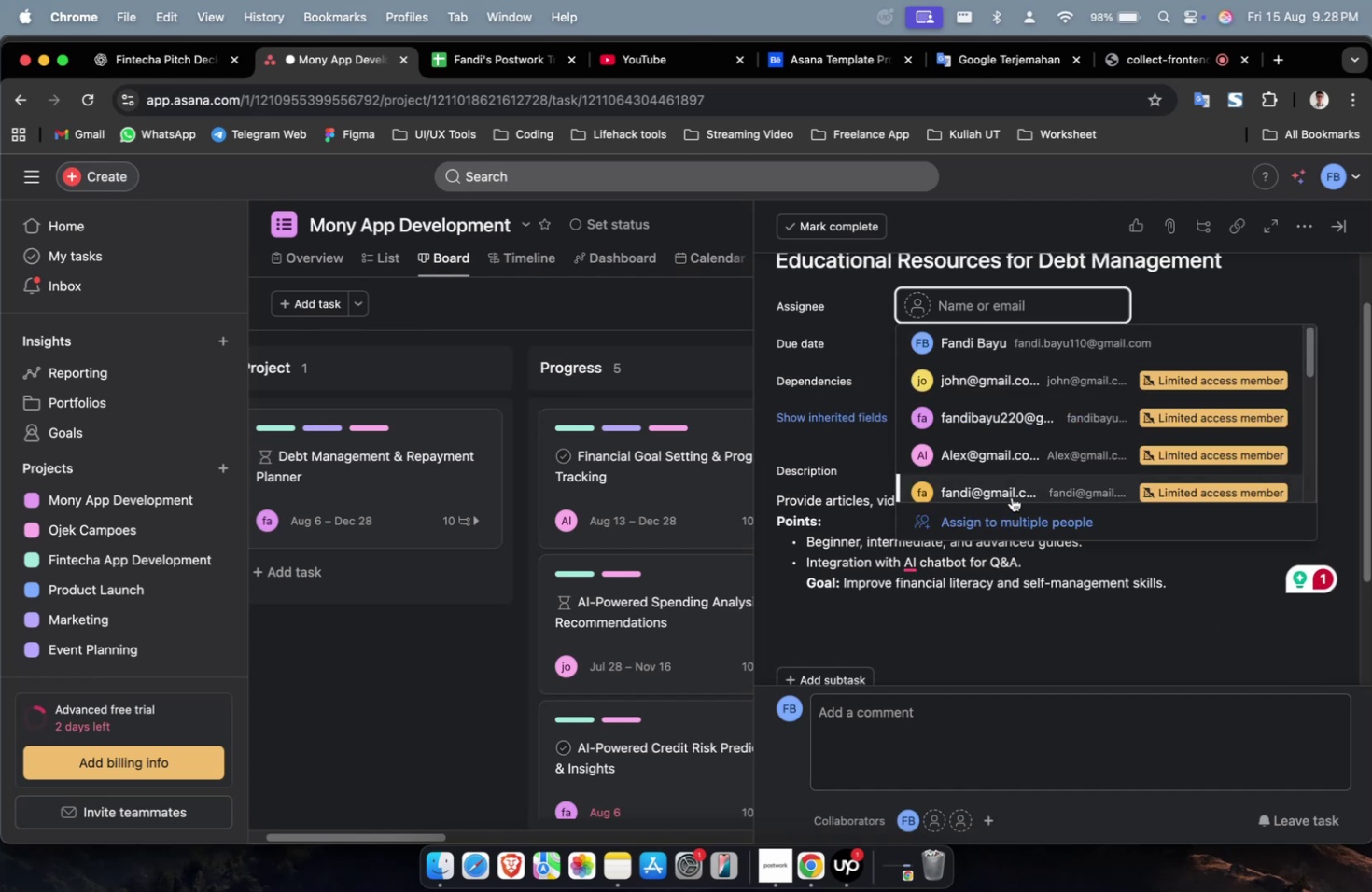 
left_click([1018, 467])
 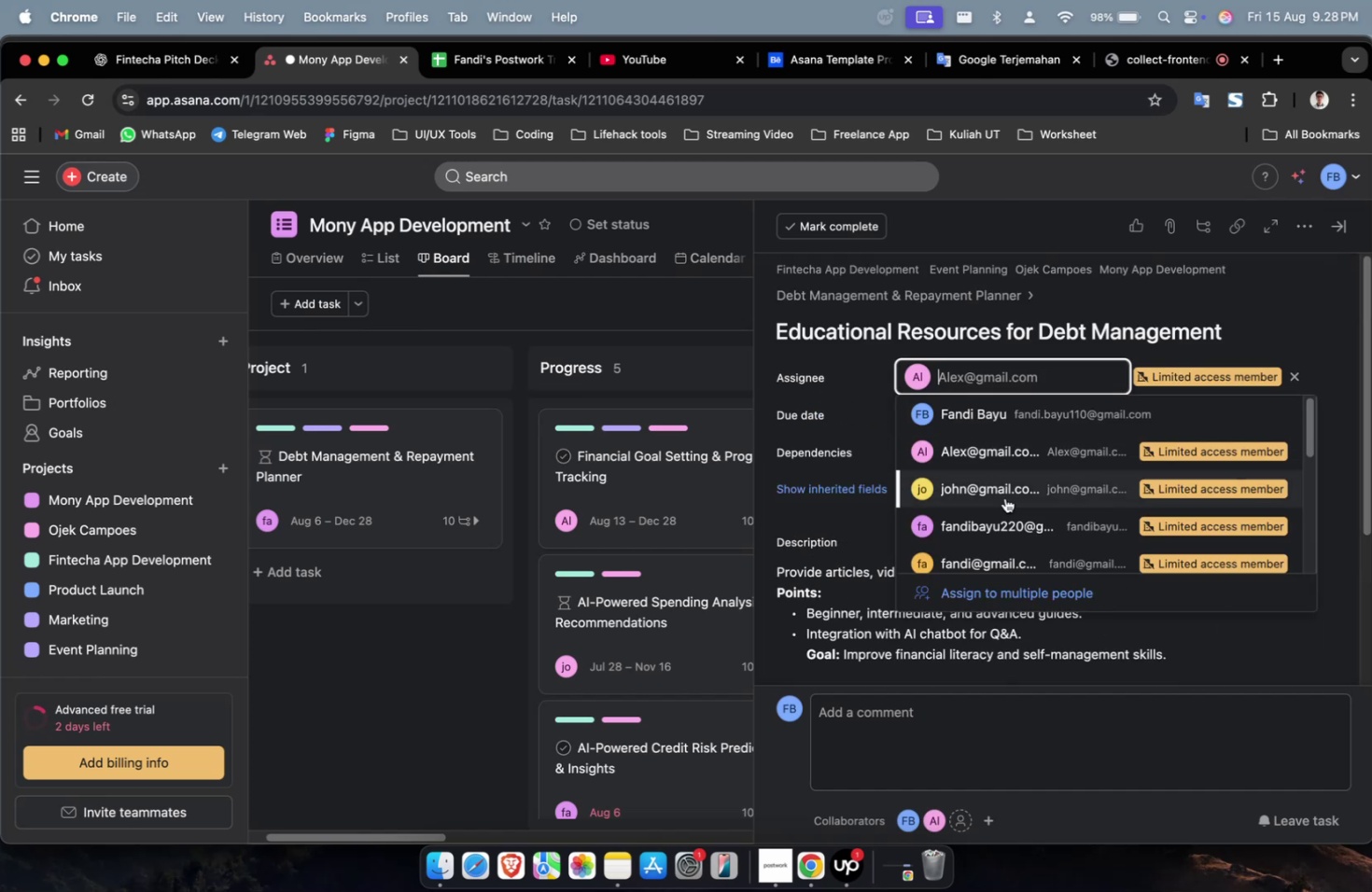 
left_click([1012, 545])
 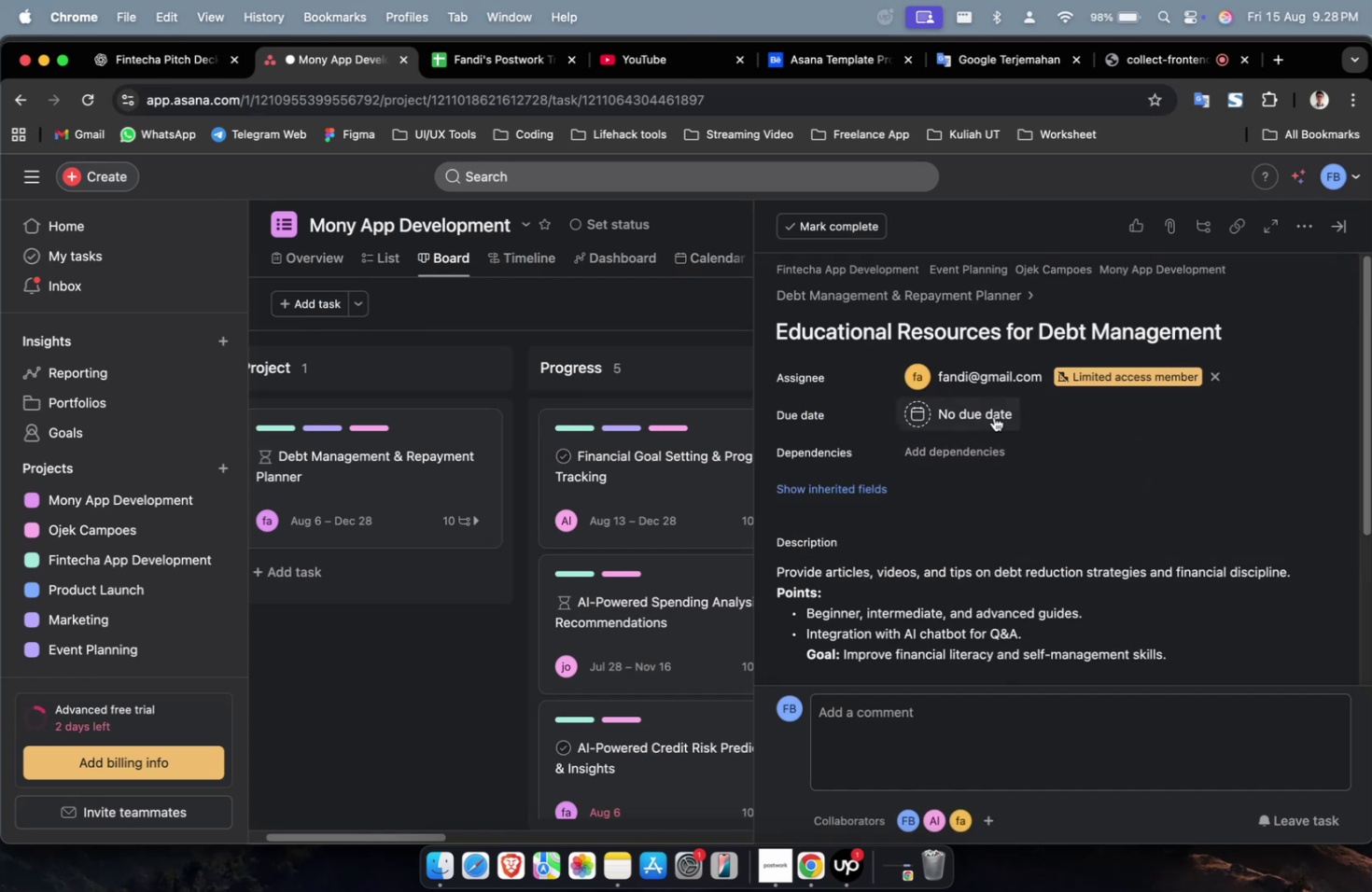 
double_click([993, 416])
 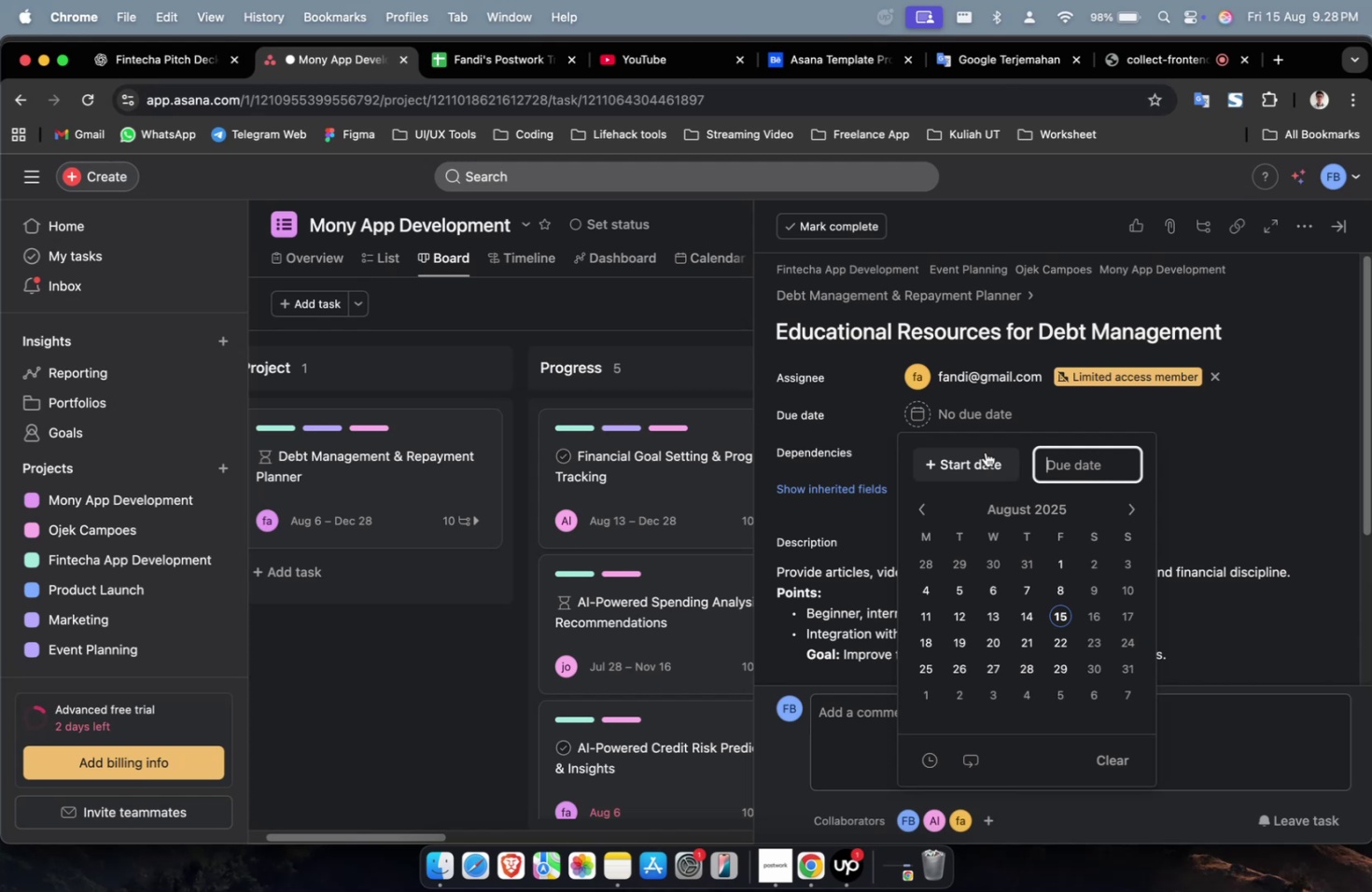 
triple_click([985, 452])
 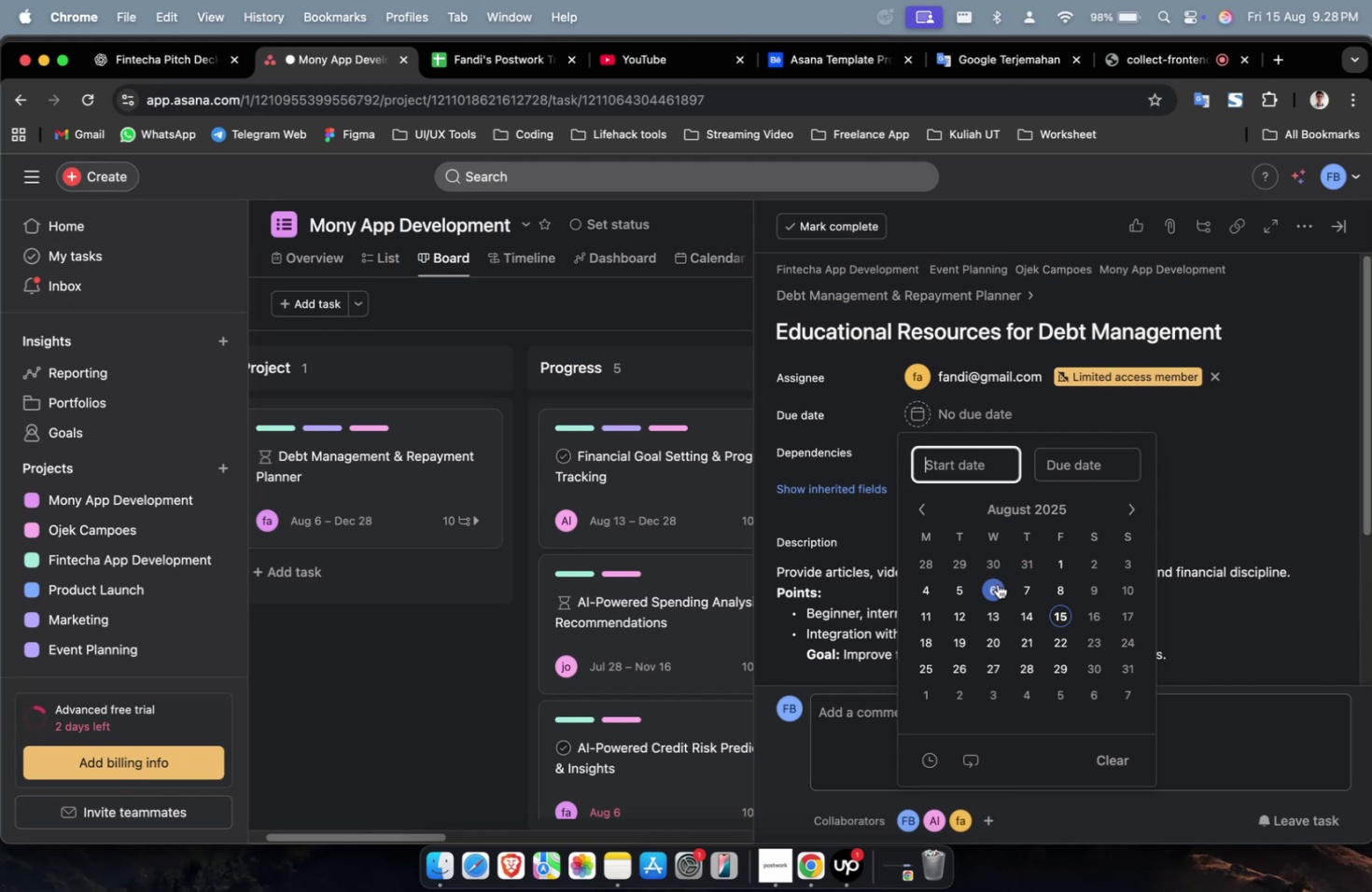 
triple_click([997, 583])
 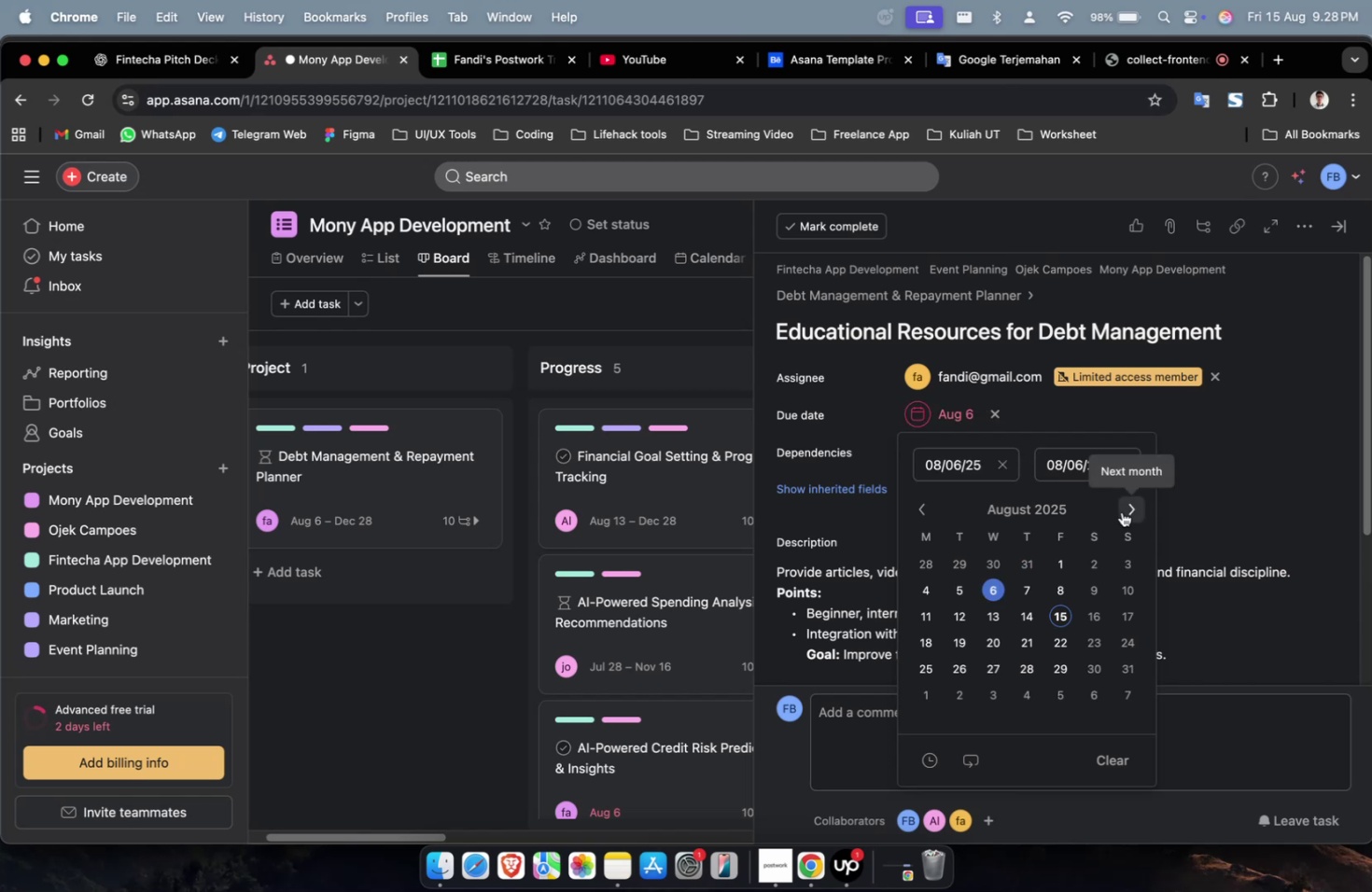 
triple_click([1123, 509])
 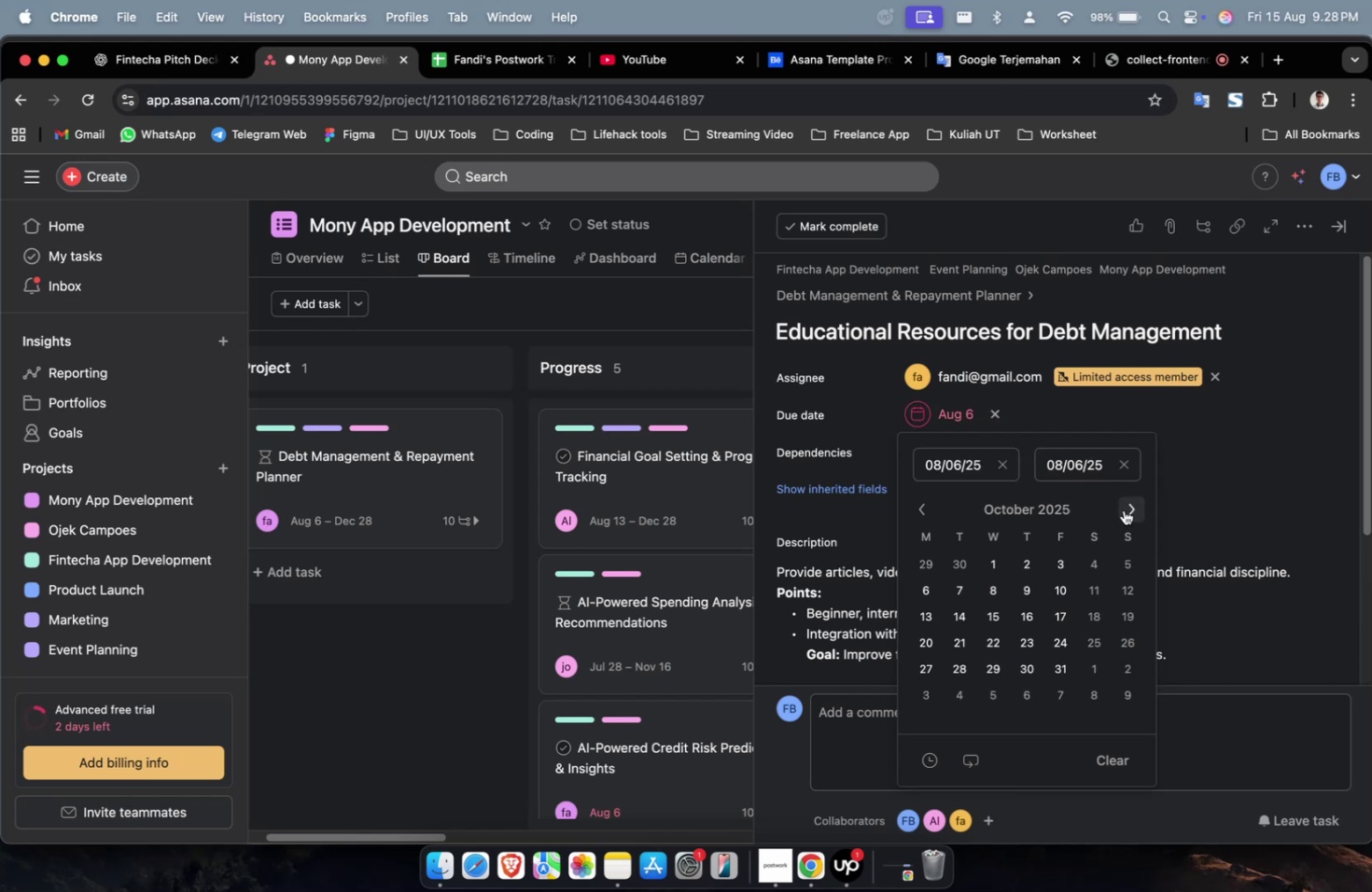 
triple_click([1123, 509])
 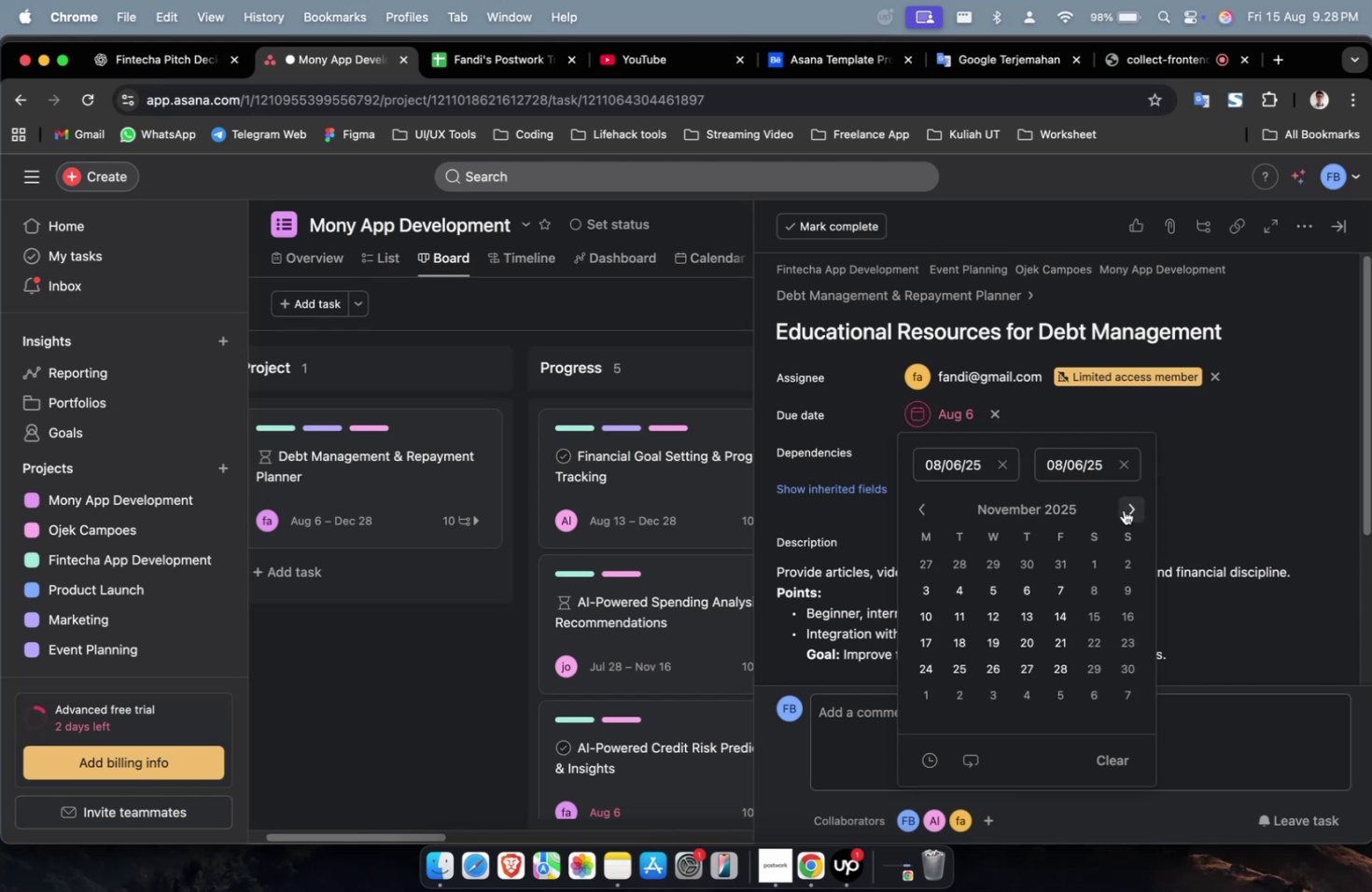 
triple_click([1123, 509])
 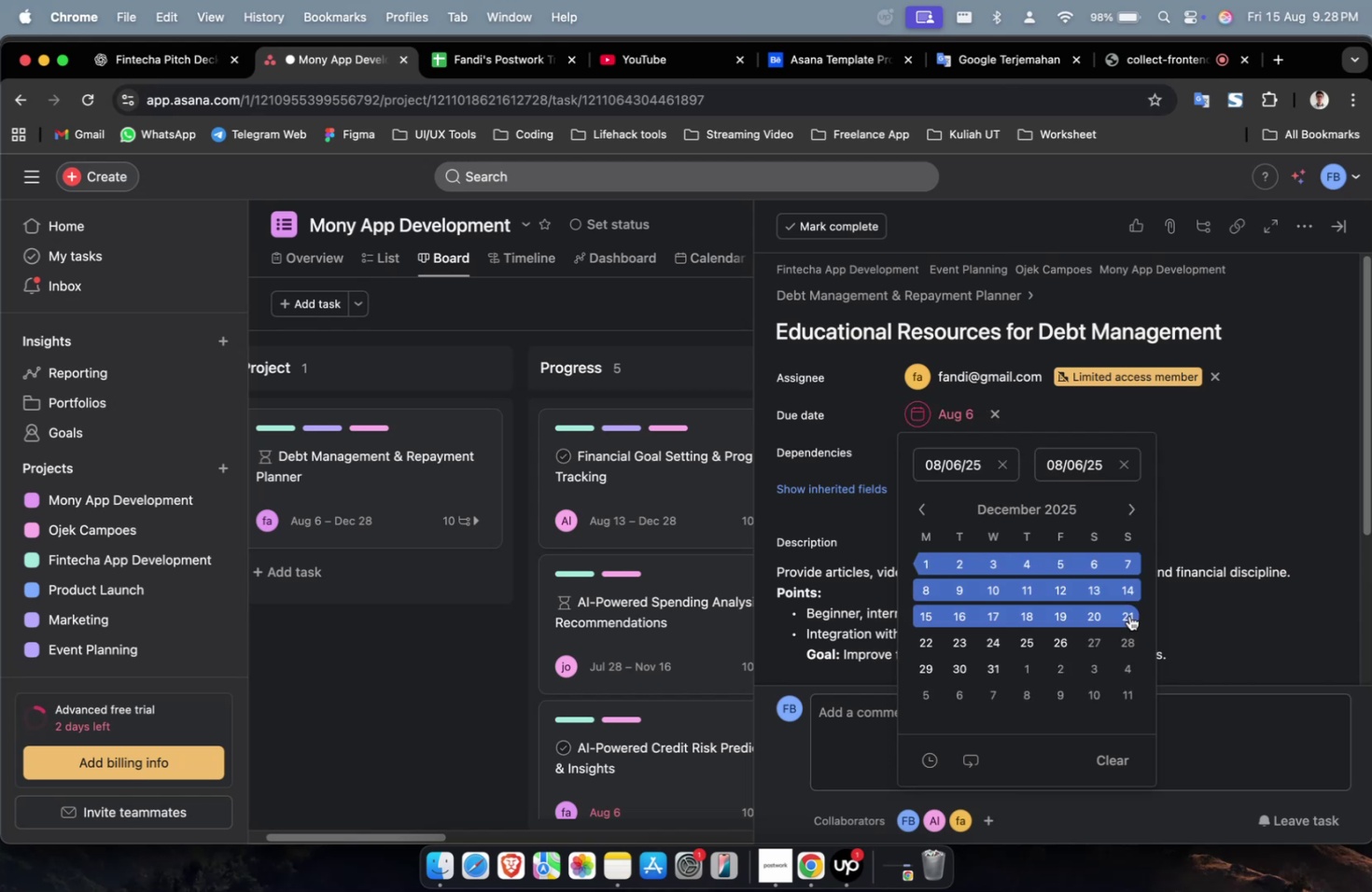 
triple_click([1128, 616])
 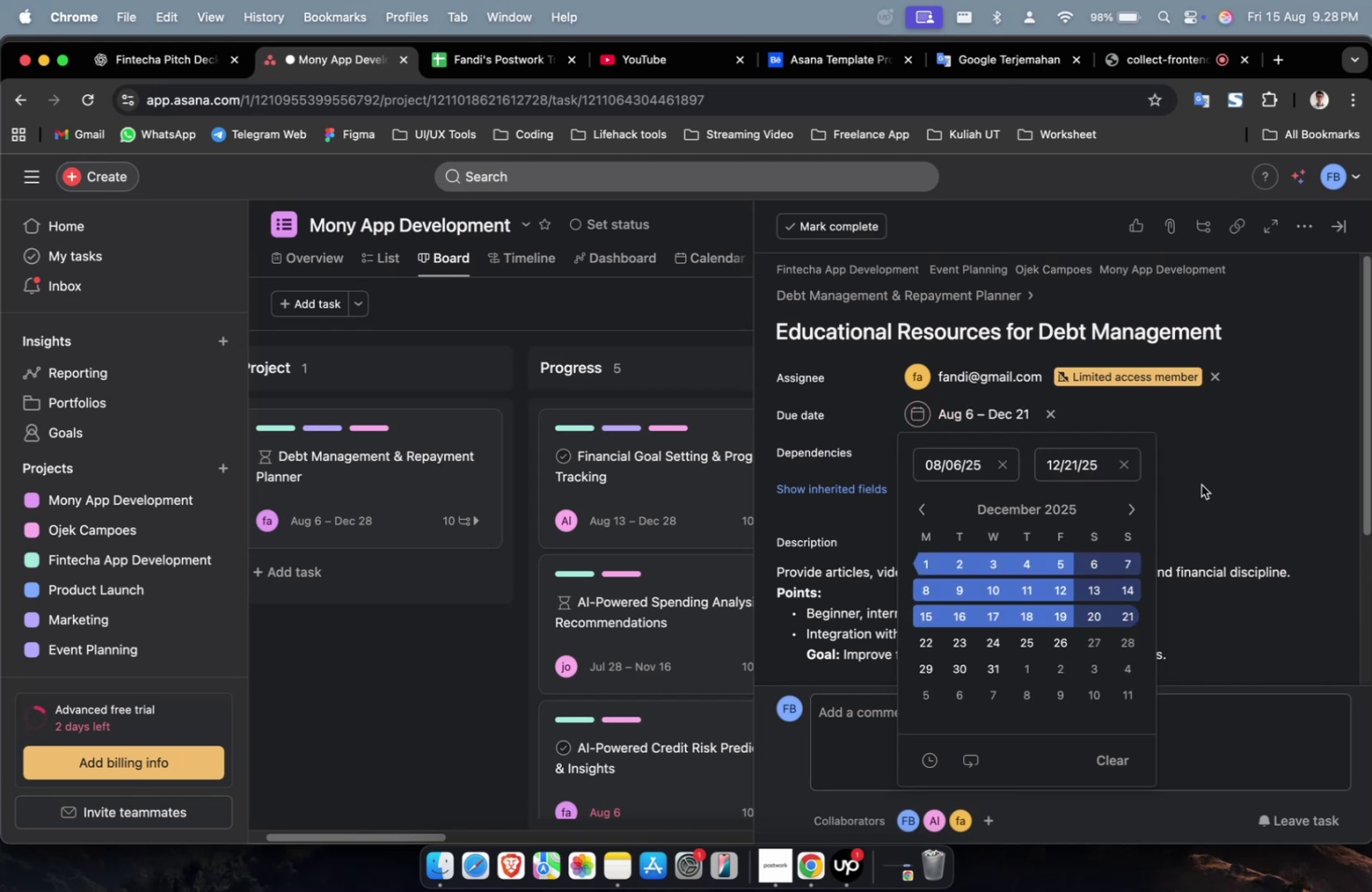 
triple_click([1200, 484])
 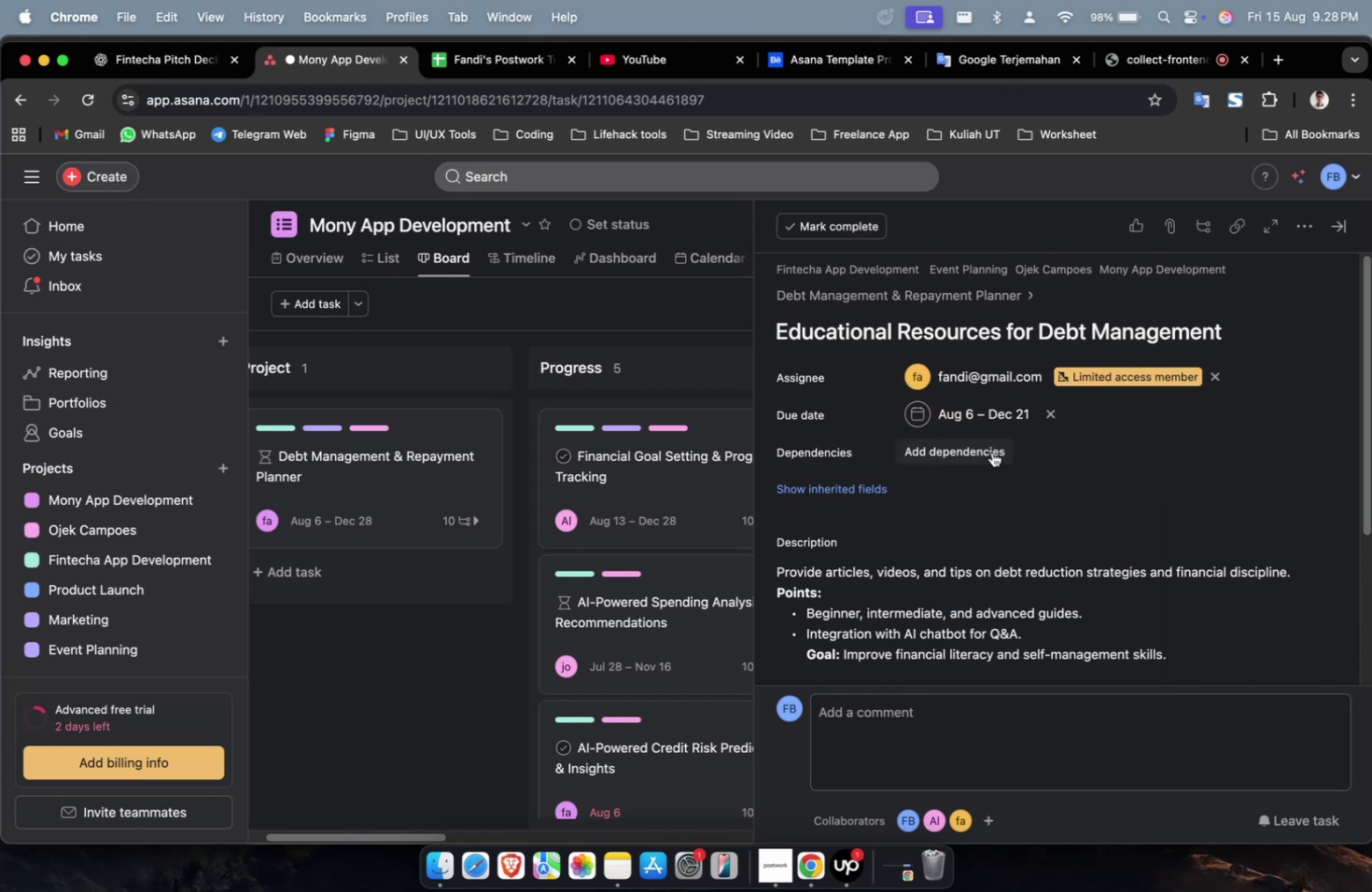 
triple_click([990, 452])
 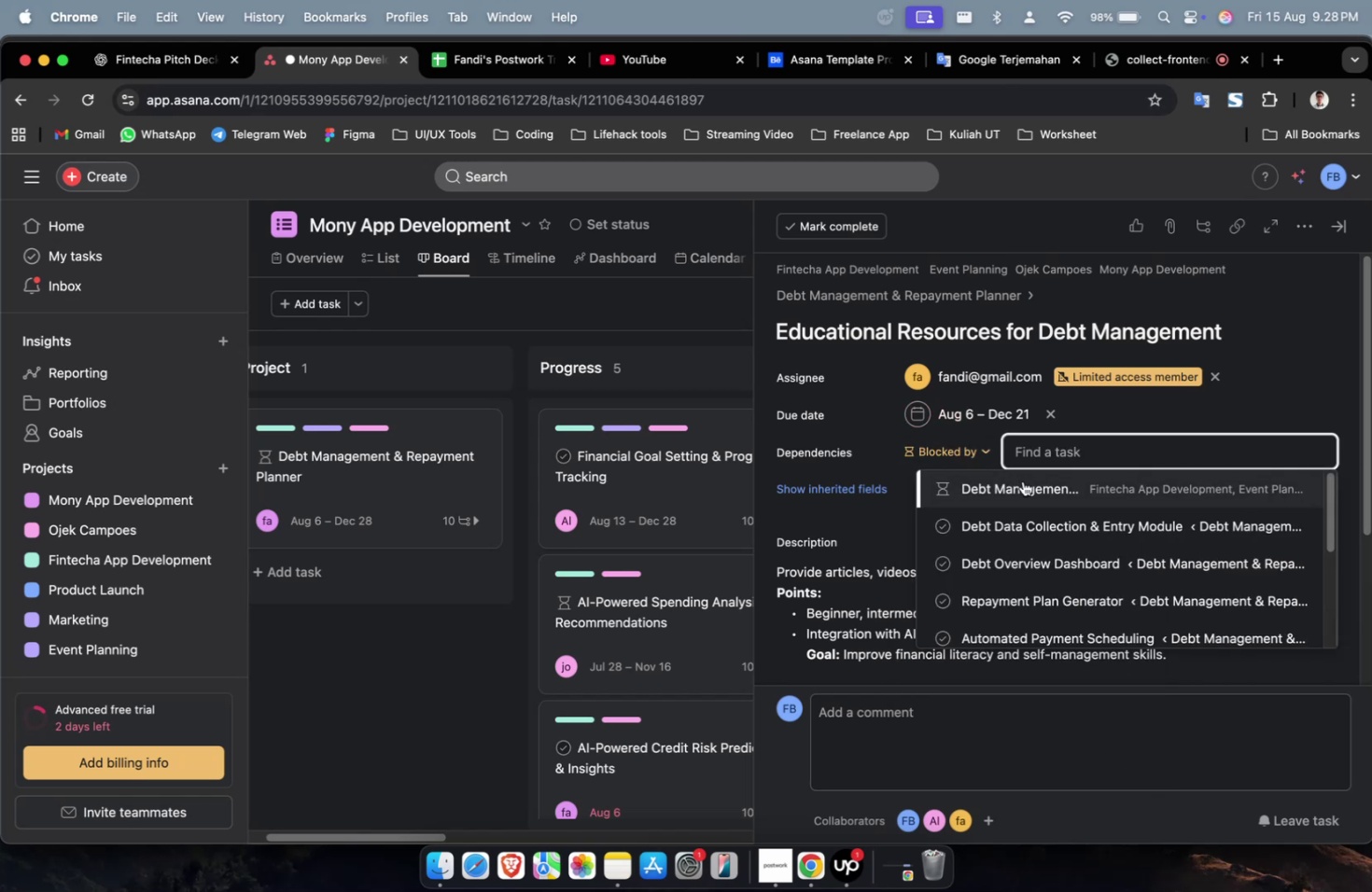 
left_click([1022, 481])
 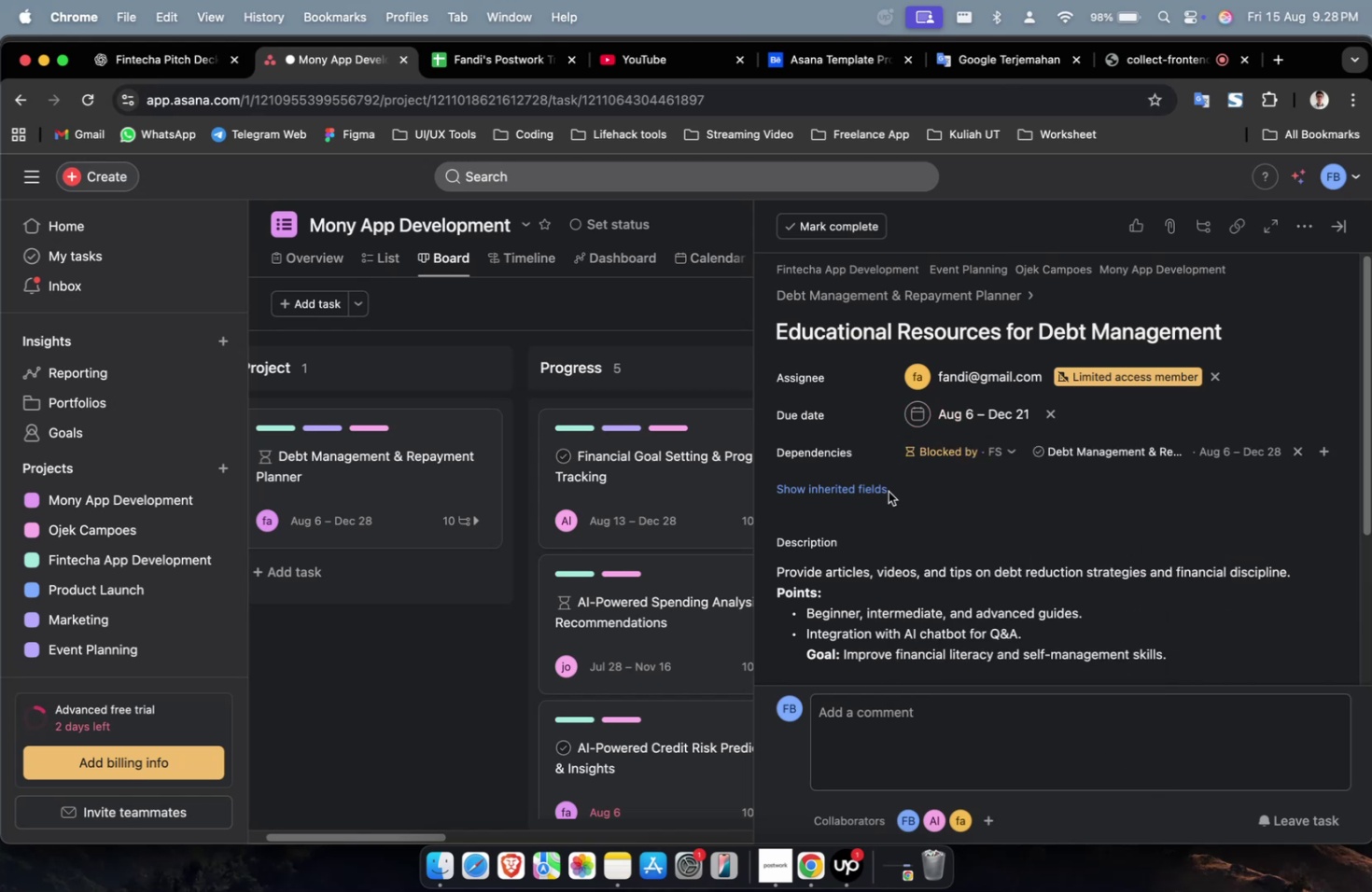 
double_click([879, 489])
 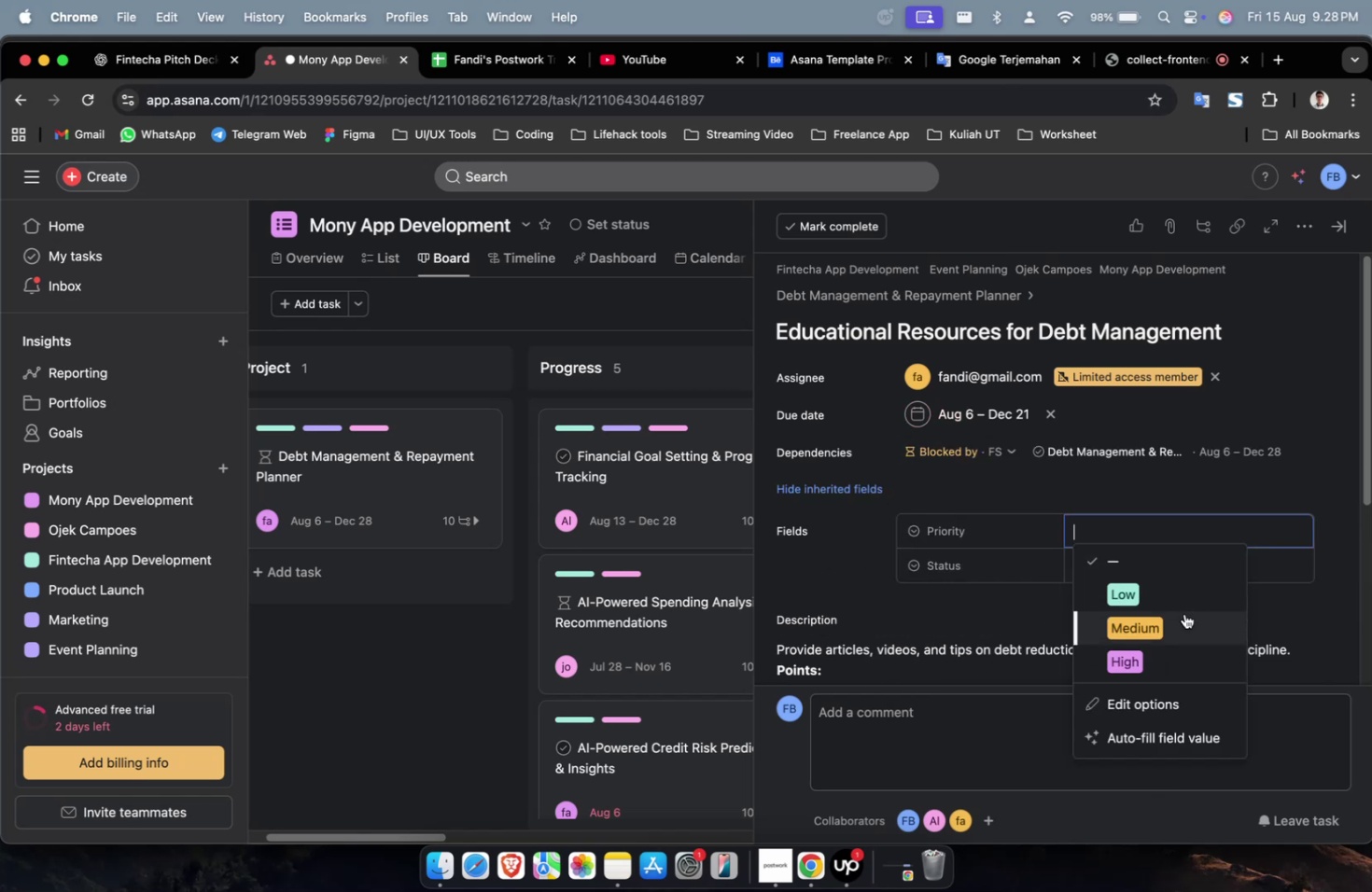 
triple_click([1182, 619])
 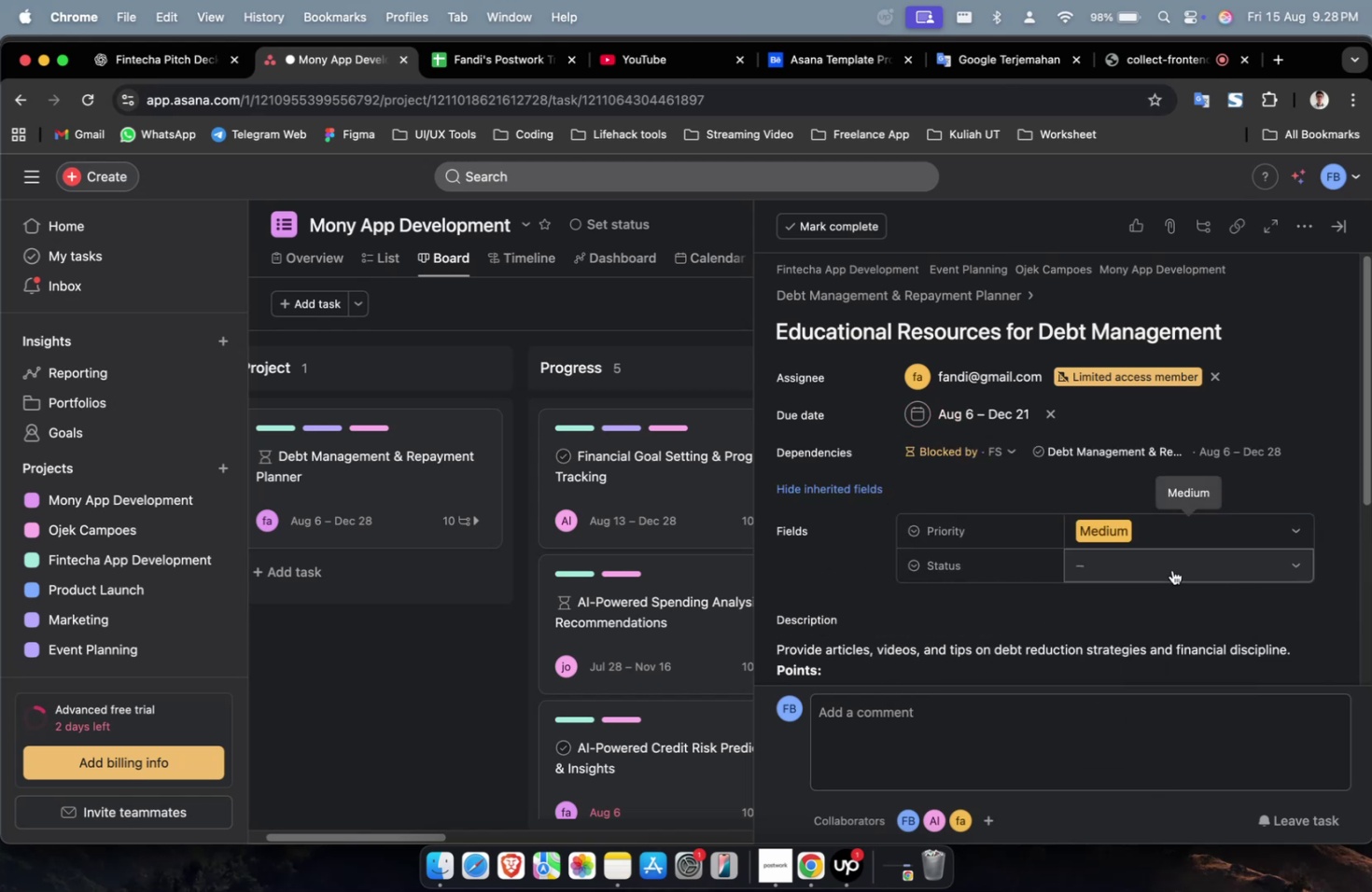 
triple_click([1171, 569])
 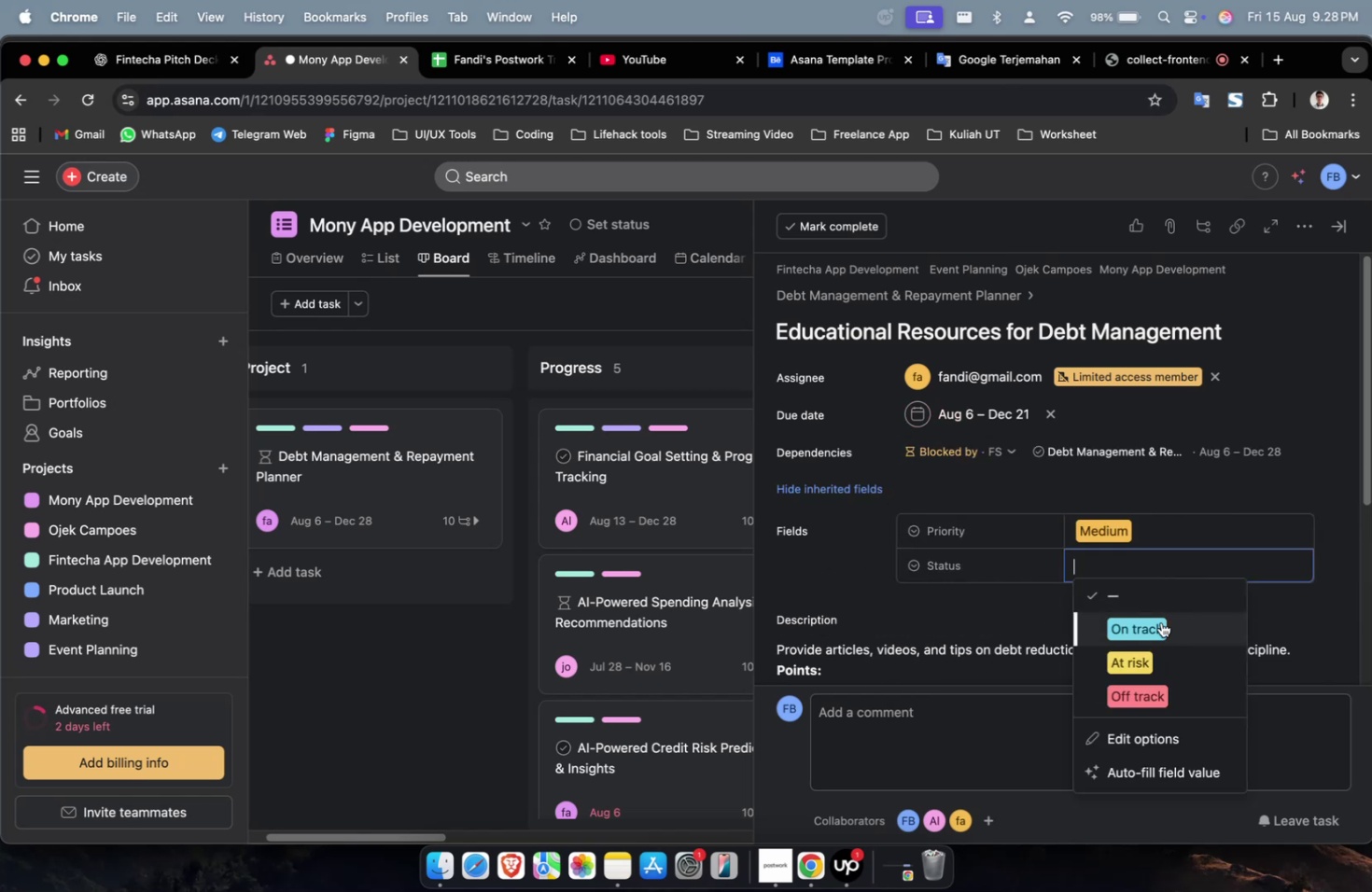 
triple_click([1160, 621])
 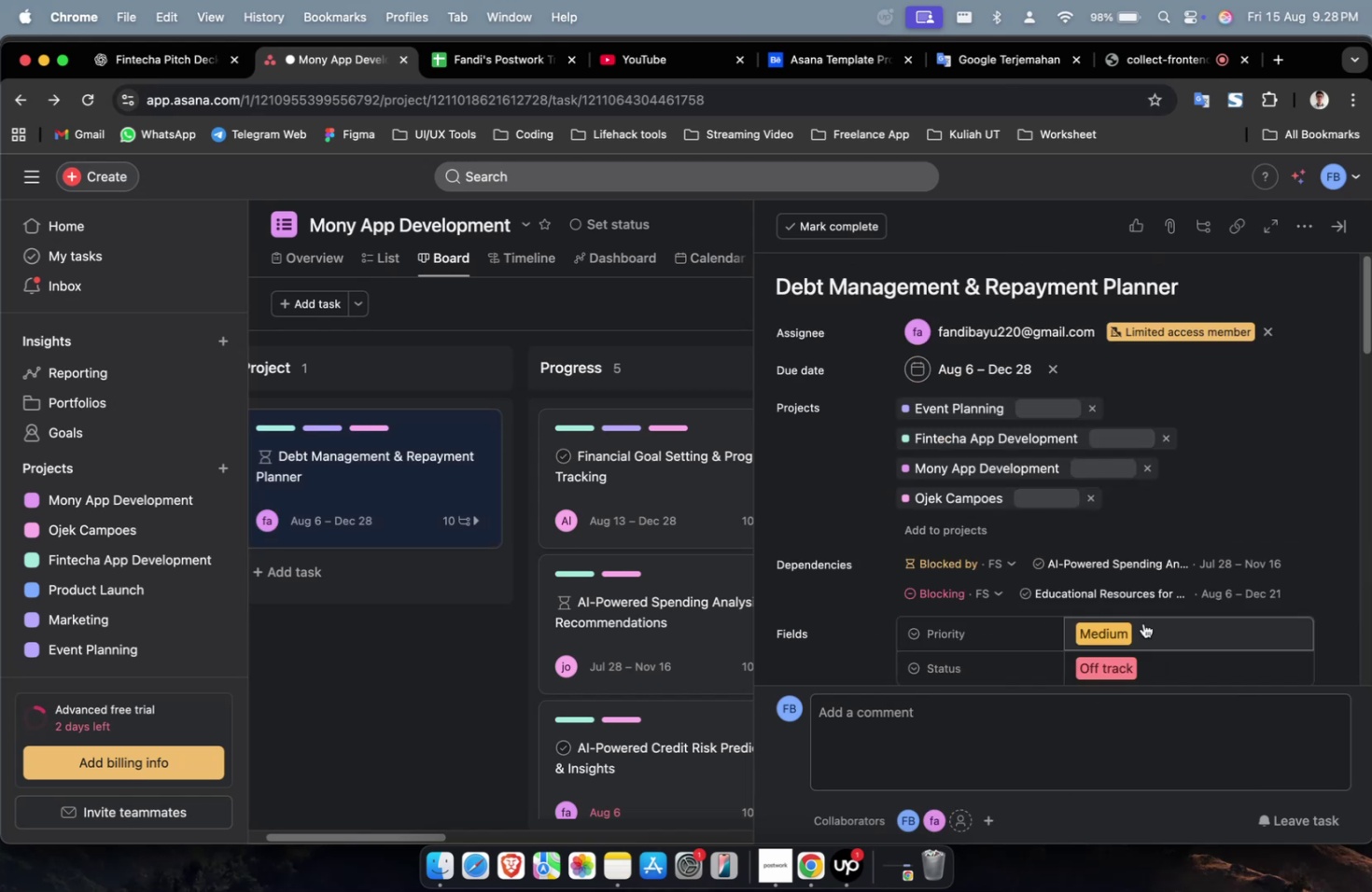 
scroll: coordinate [1152, 585], scroll_direction: down, amount: 44.0
 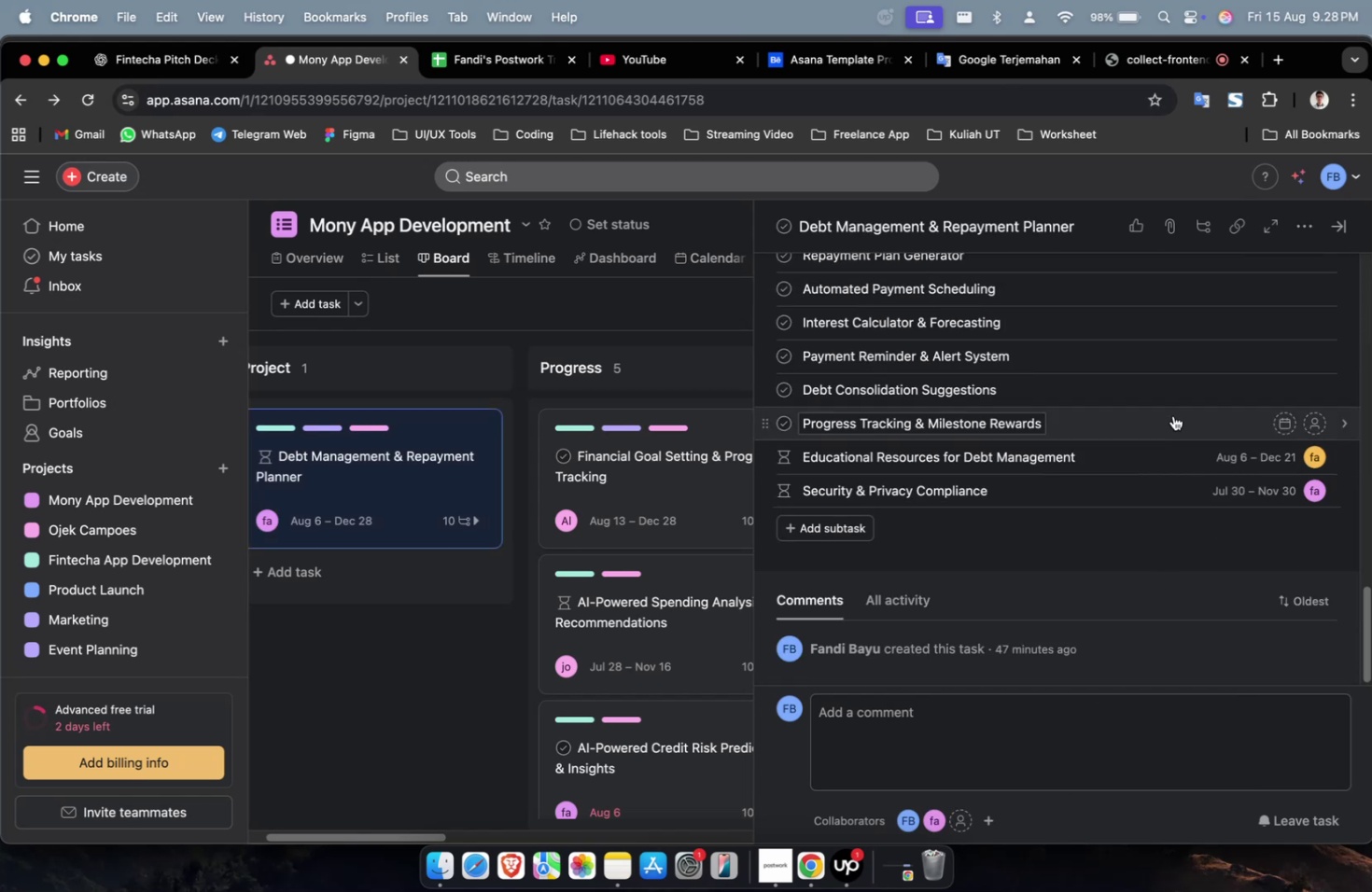 
left_click([1172, 415])
 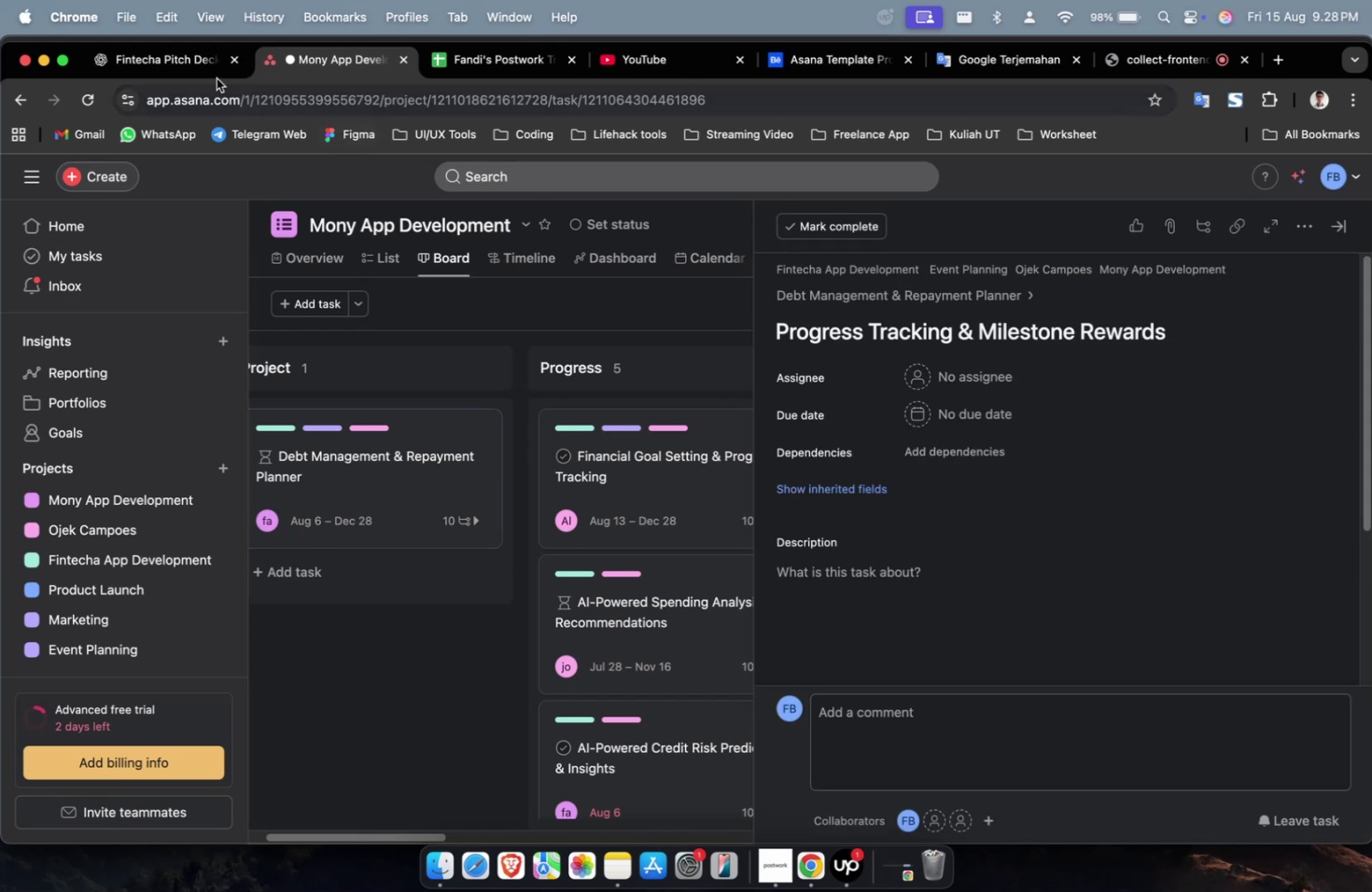 
left_click([186, 77])
 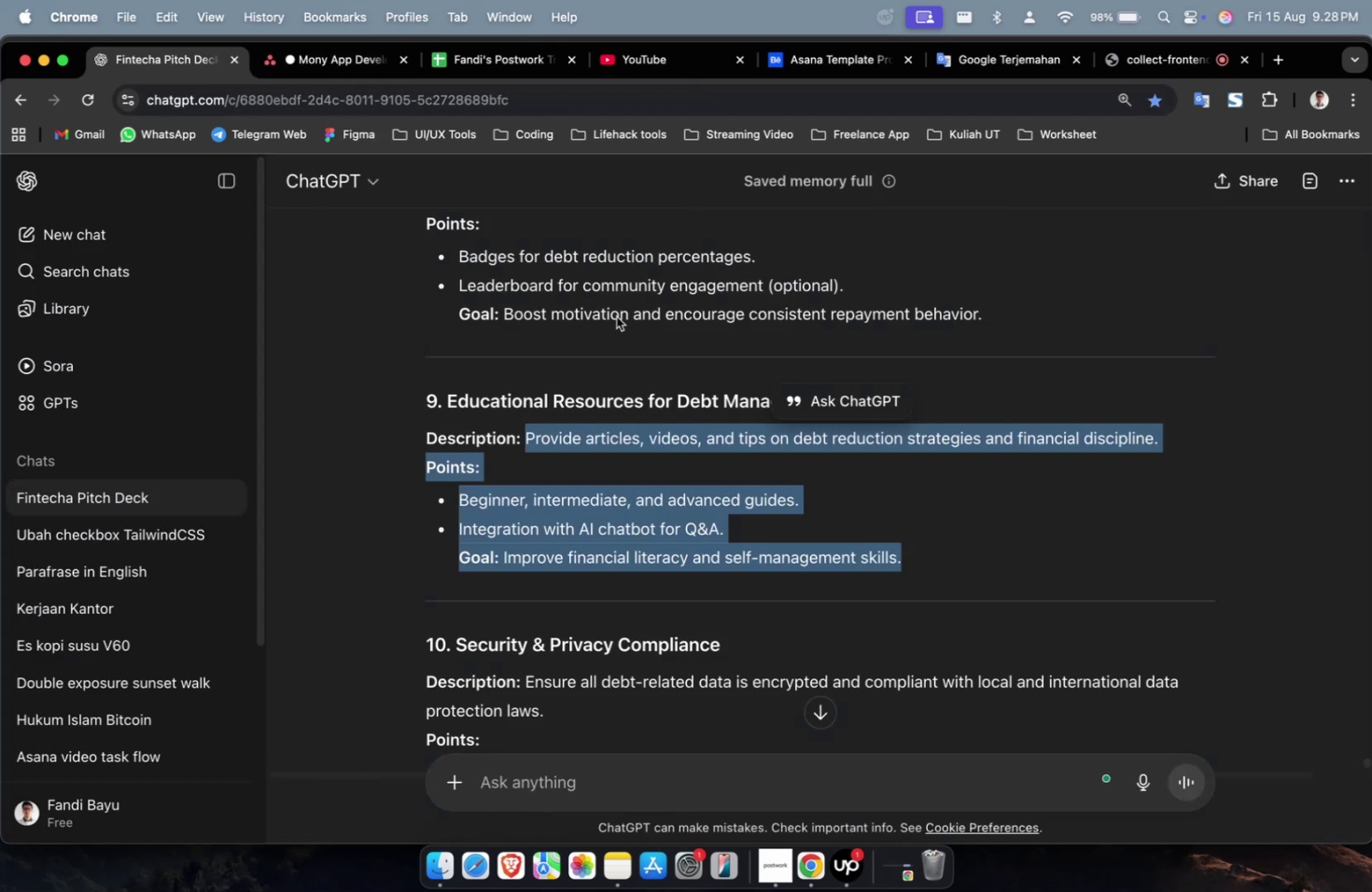 
scroll: coordinate [656, 360], scroll_direction: up, amount: 6.0
 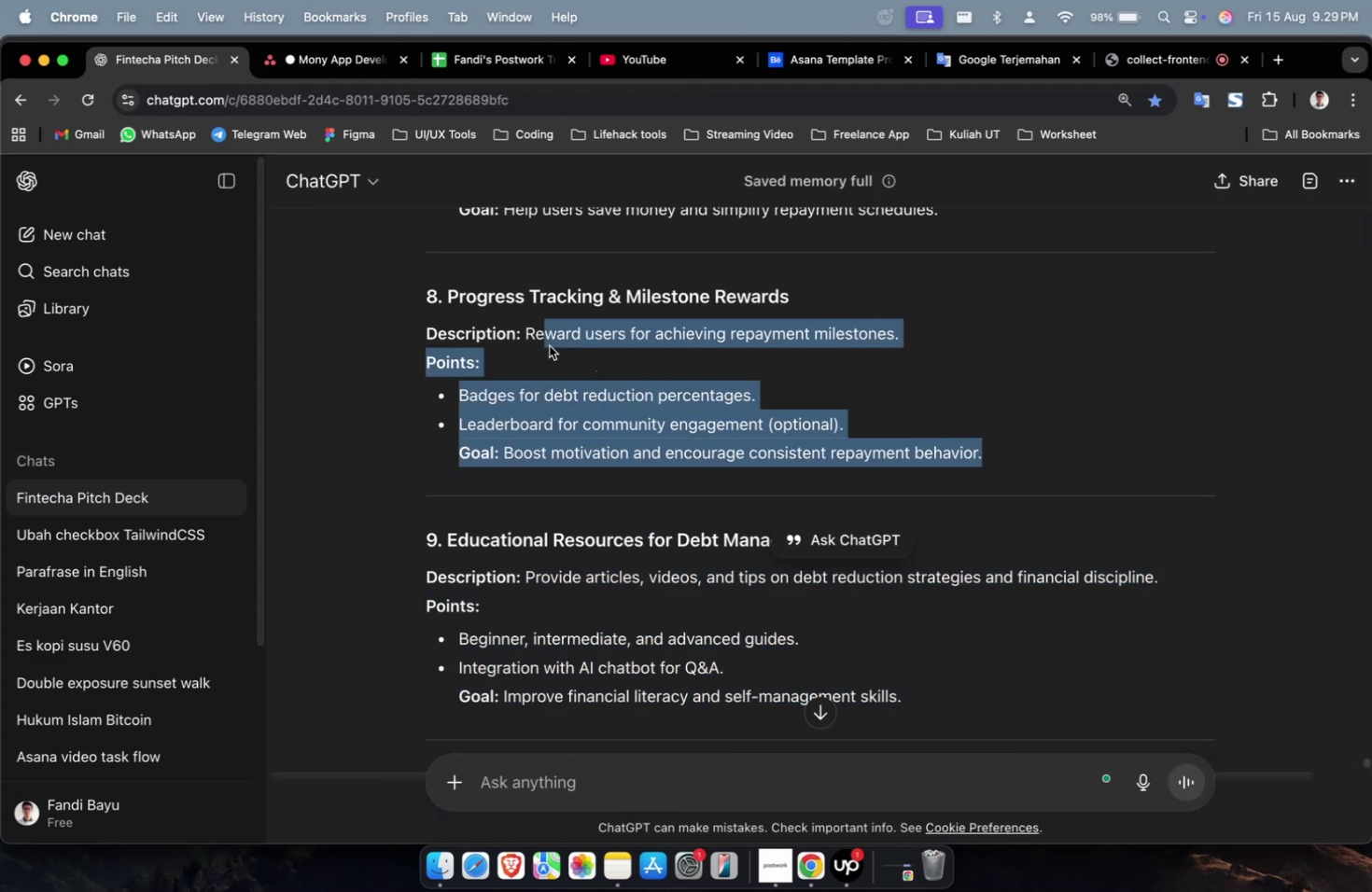 
key(Meta+CommandLeft)
 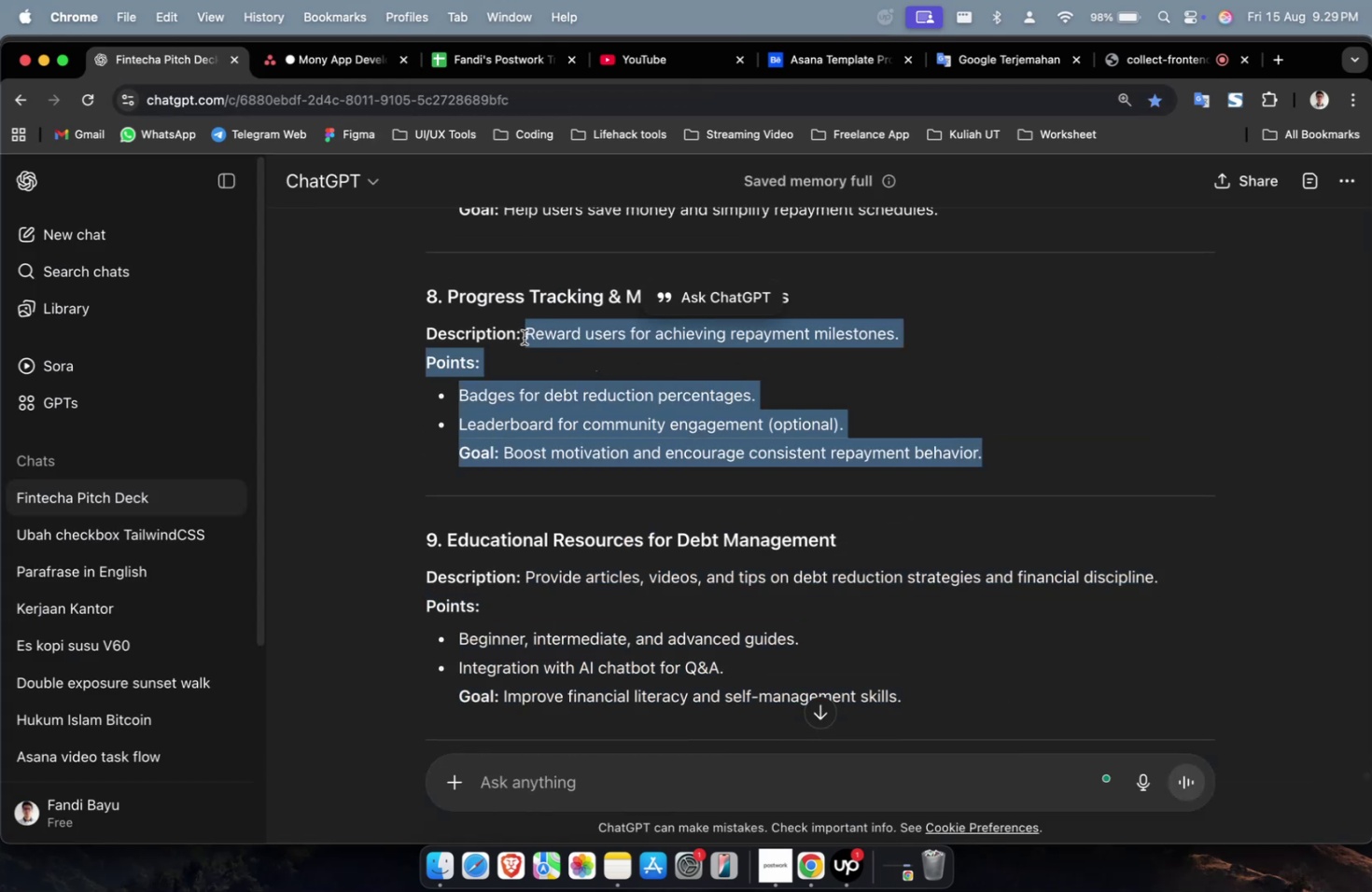 
key(Meta+C)
 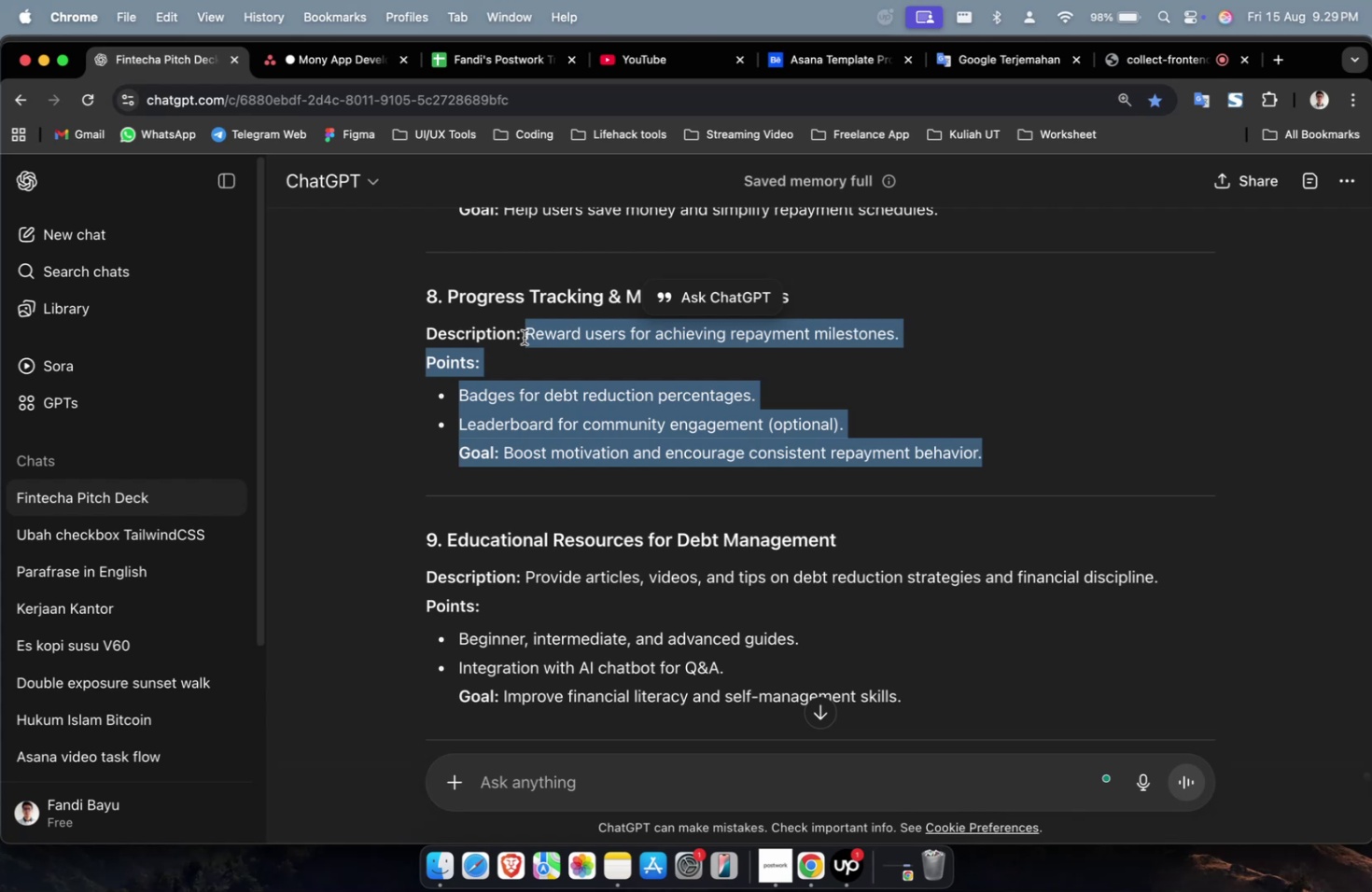 
wait(46.47)
 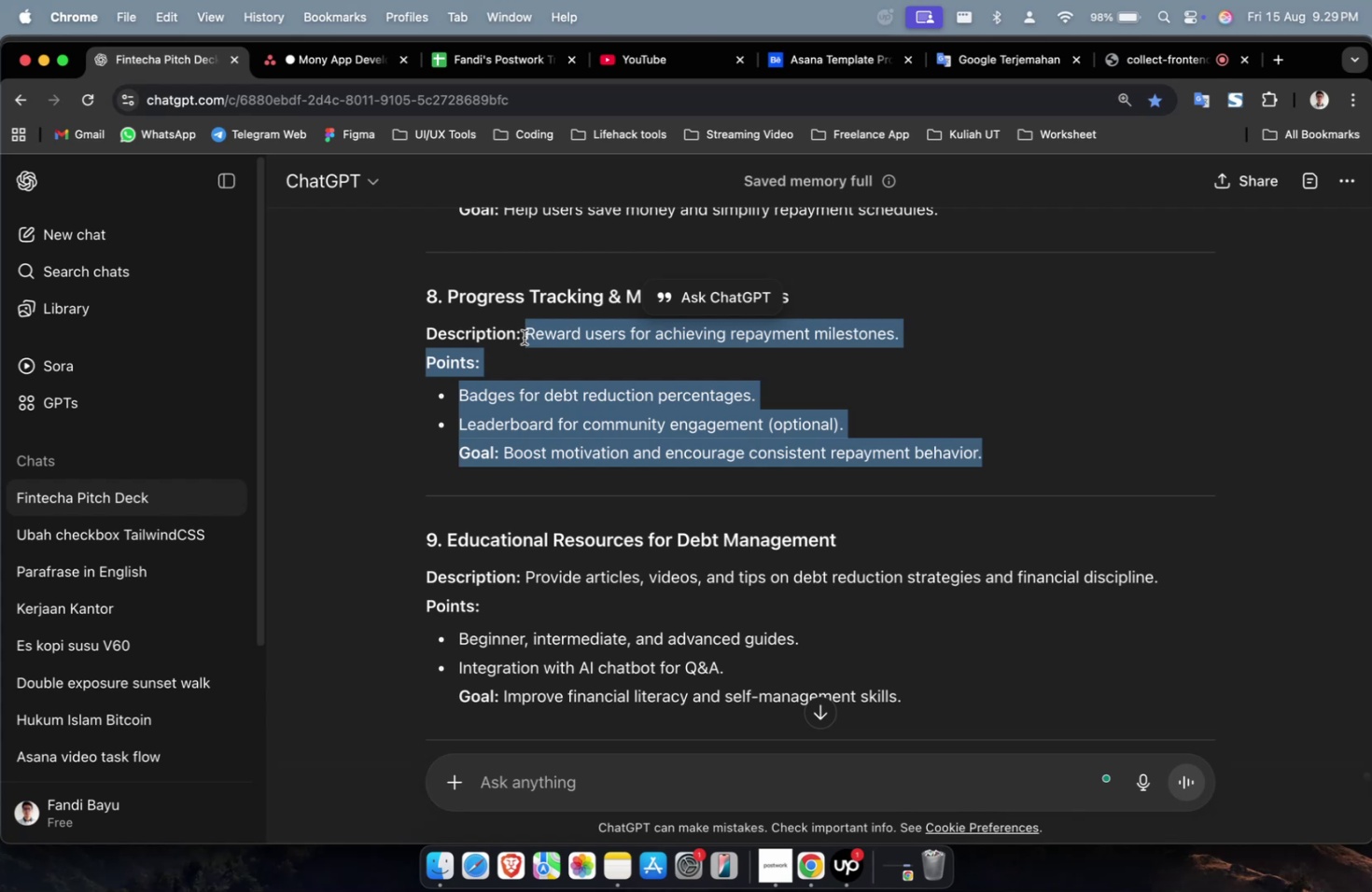 
scroll: coordinate [551, 203], scroll_direction: down, amount: 5.0
 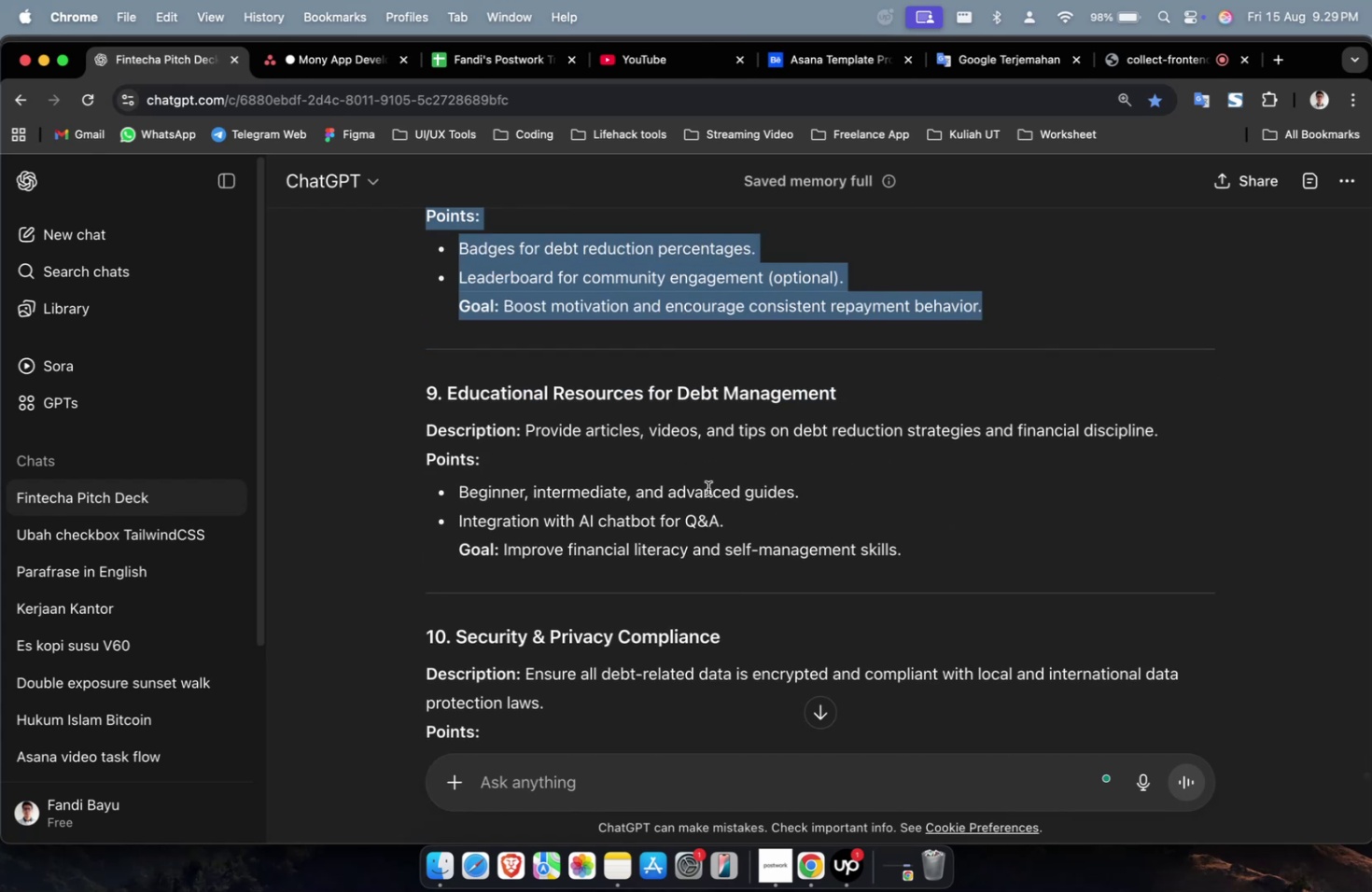 
scroll: coordinate [737, 504], scroll_direction: up, amount: 2.0
 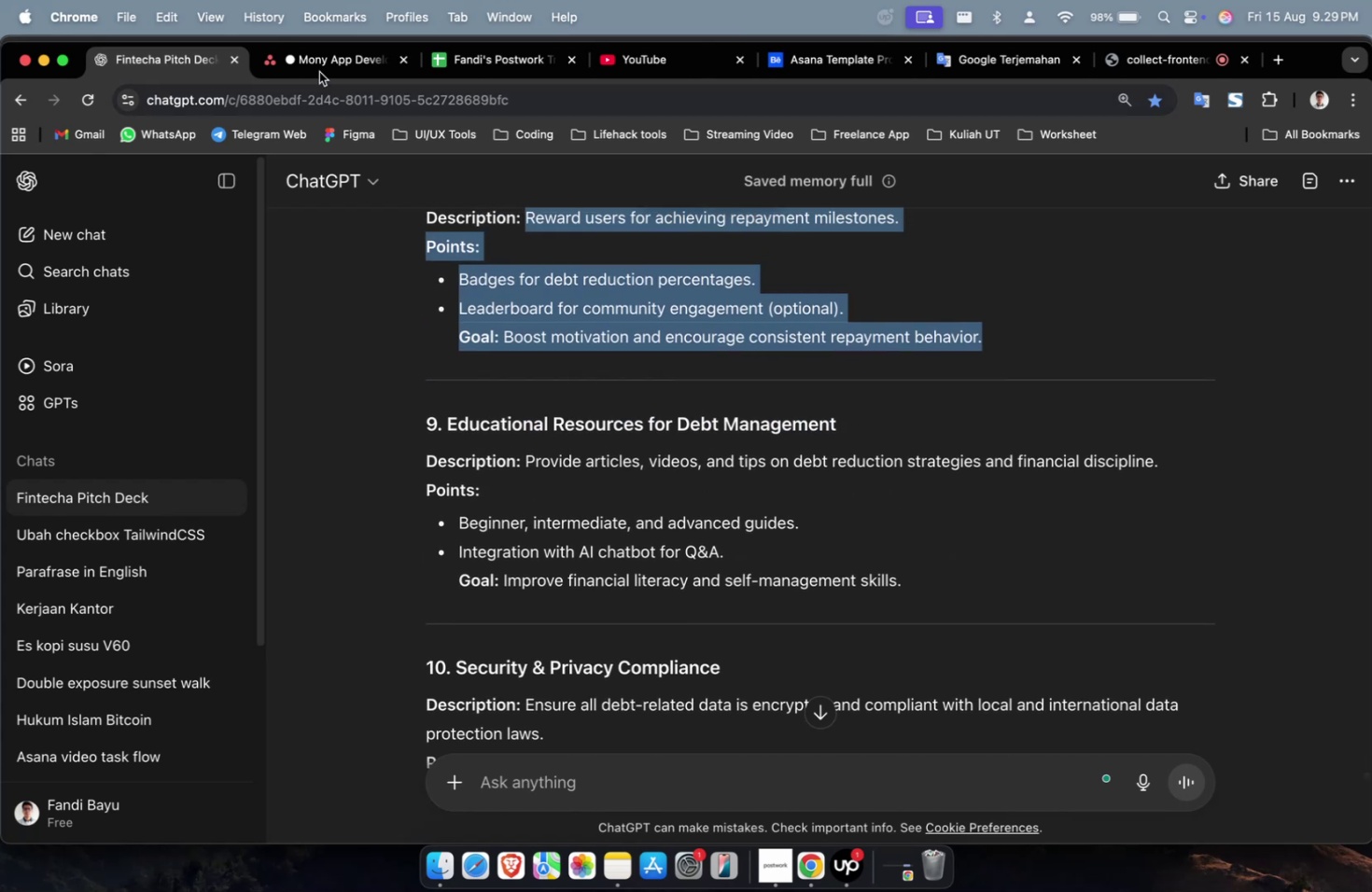 
left_click([314, 63])
 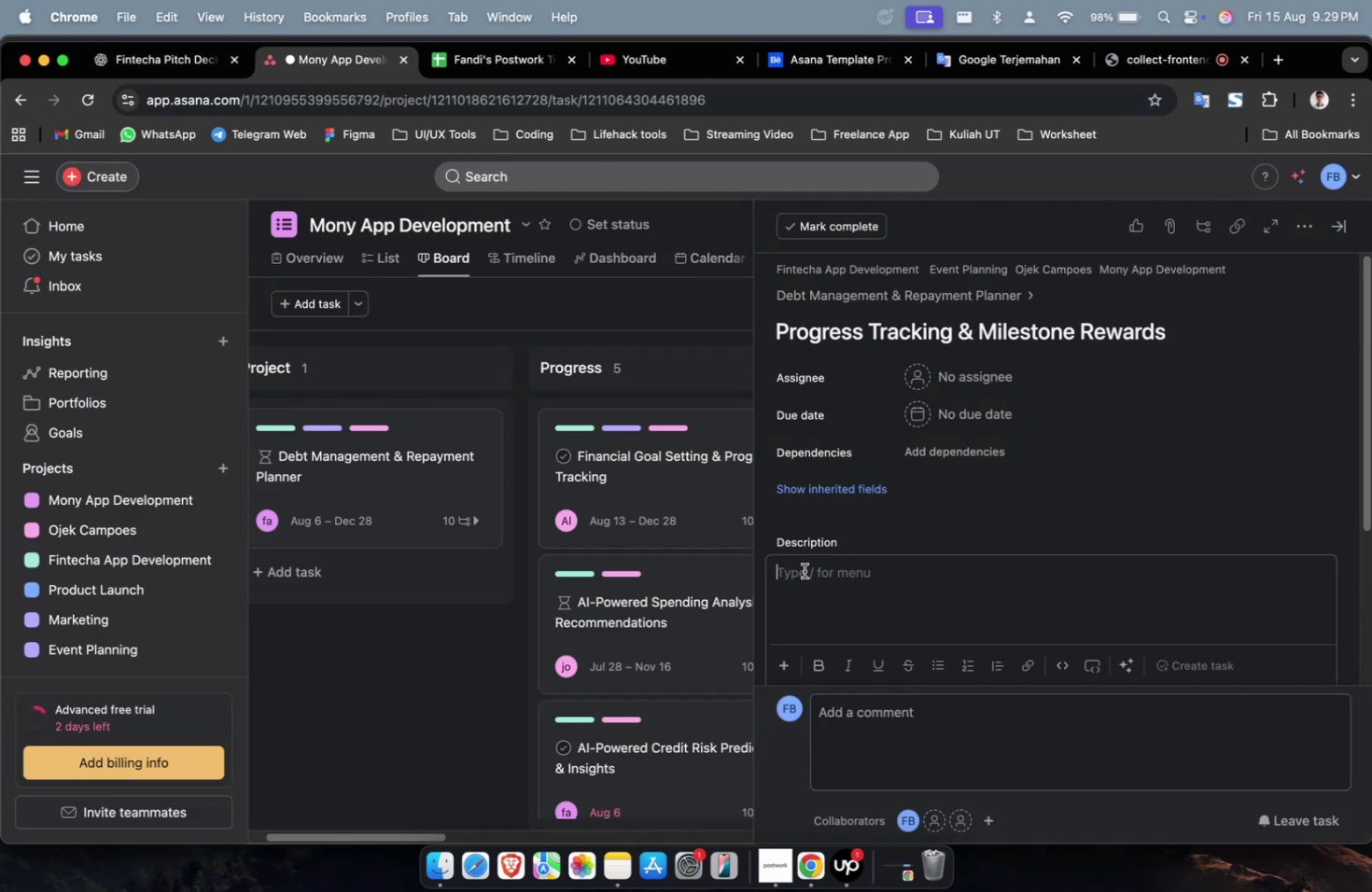 
right_click([805, 570])
 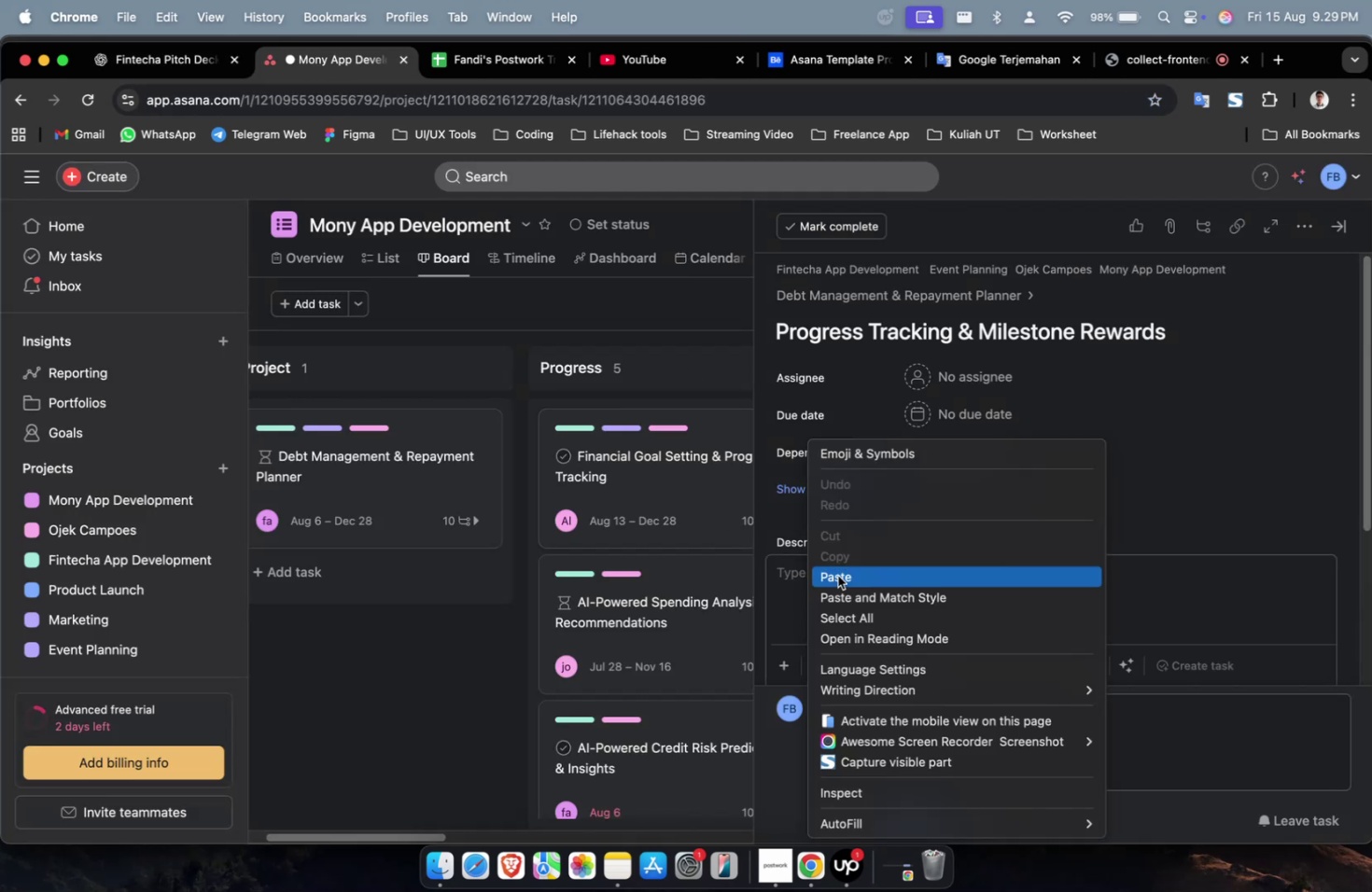 
left_click([837, 575])
 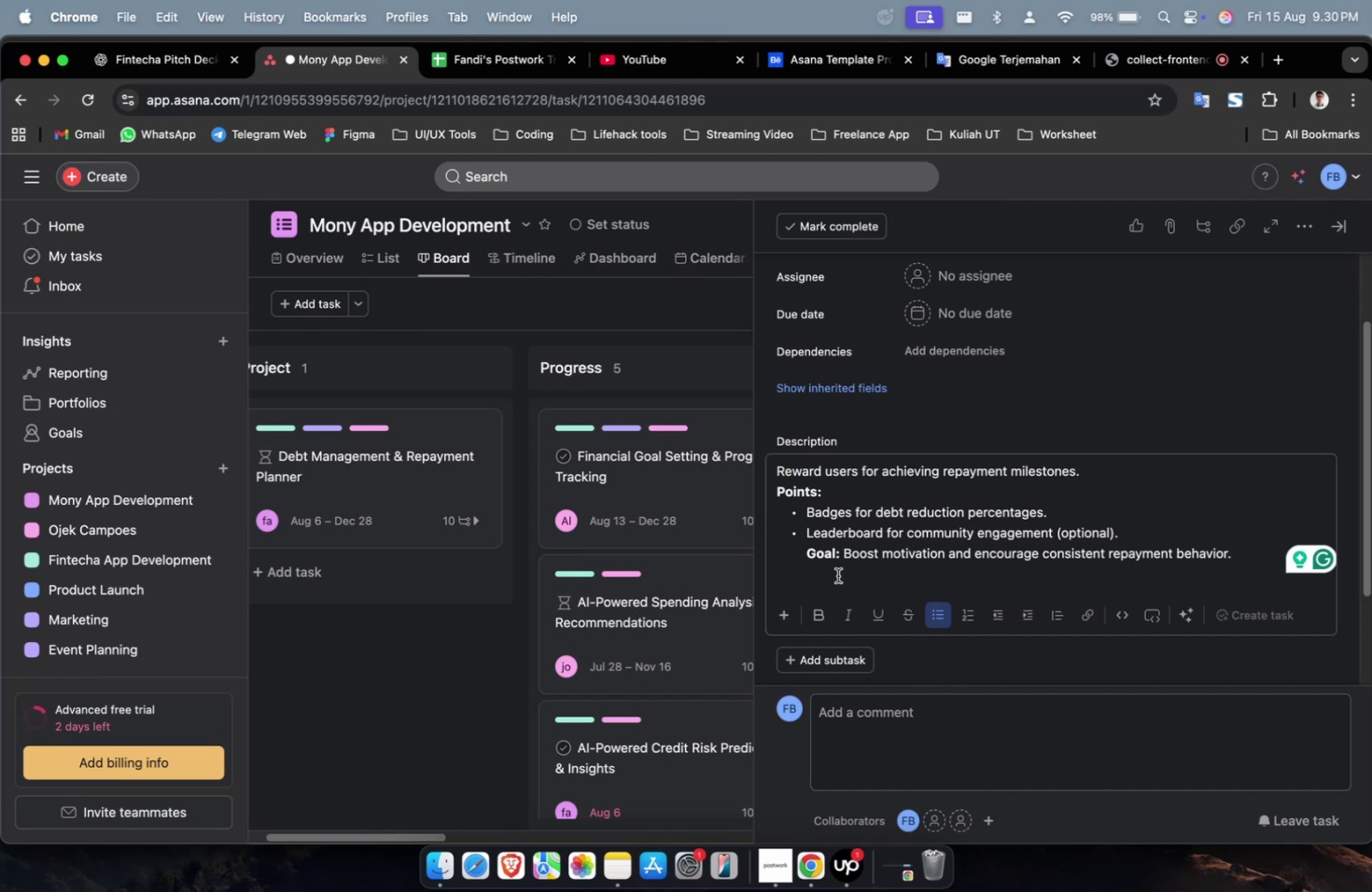 
wait(63.35)
 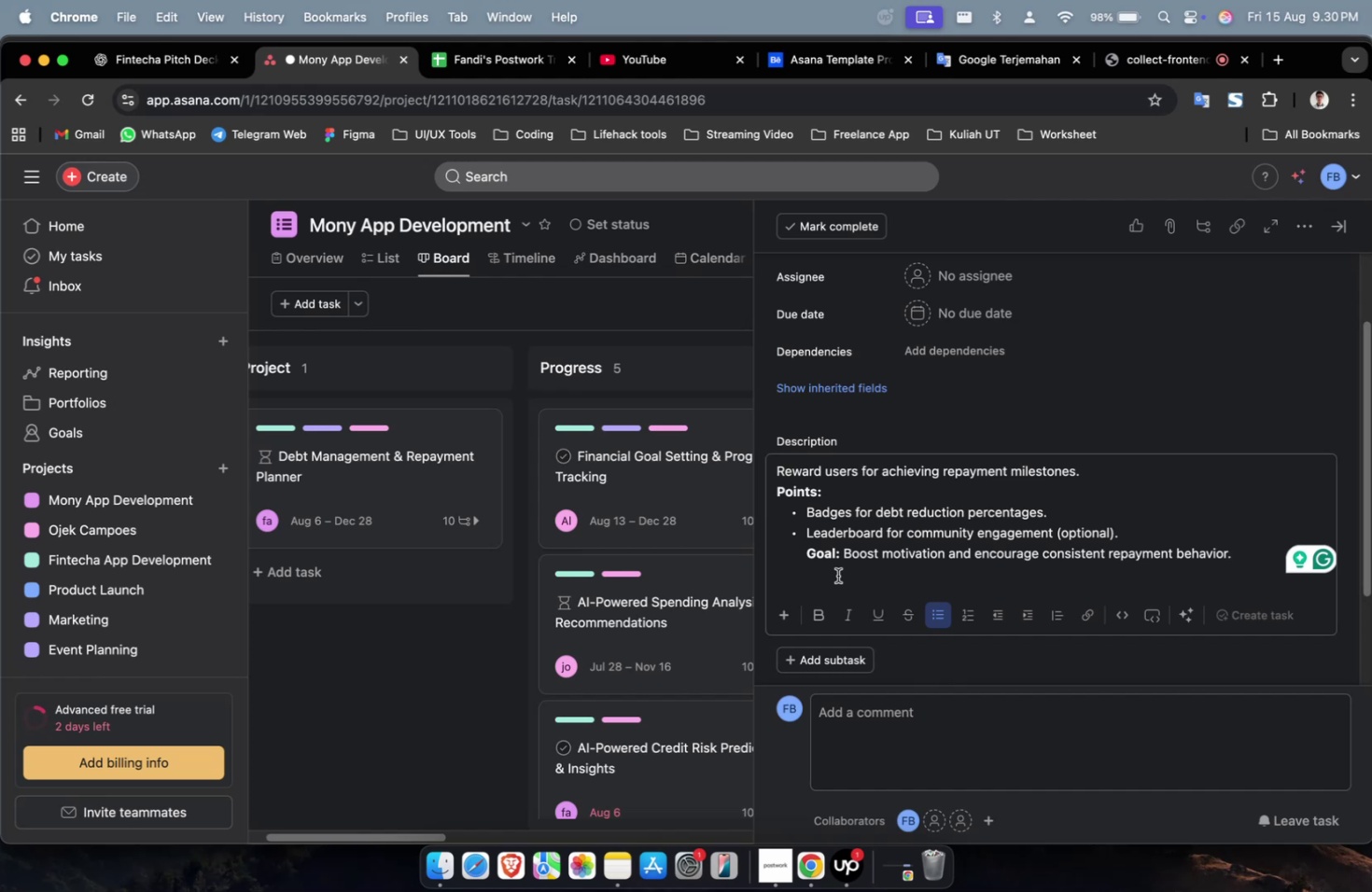 
scroll: coordinate [1026, 676], scroll_direction: up, amount: 8.0
 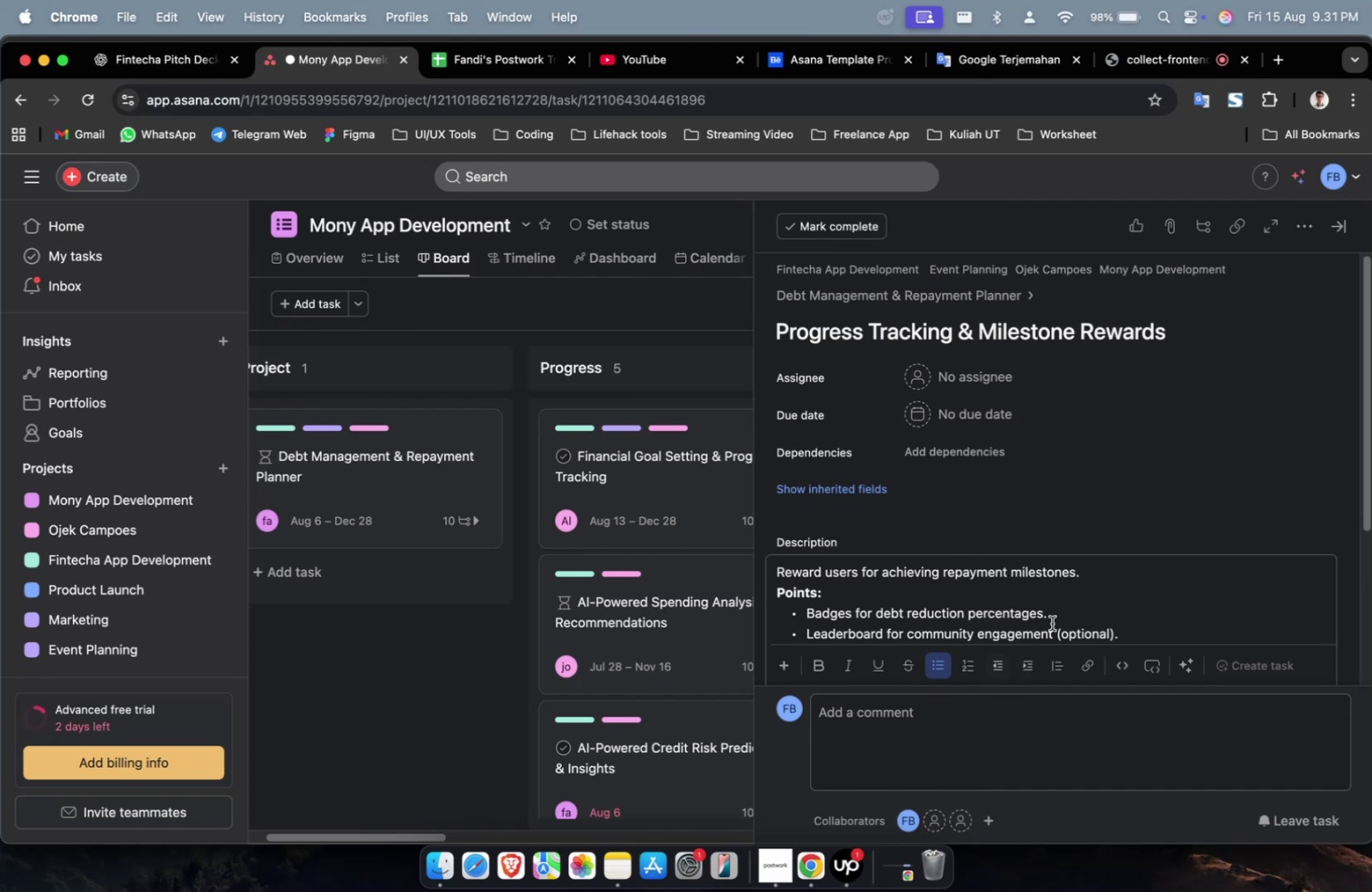 
left_click([979, 375])
 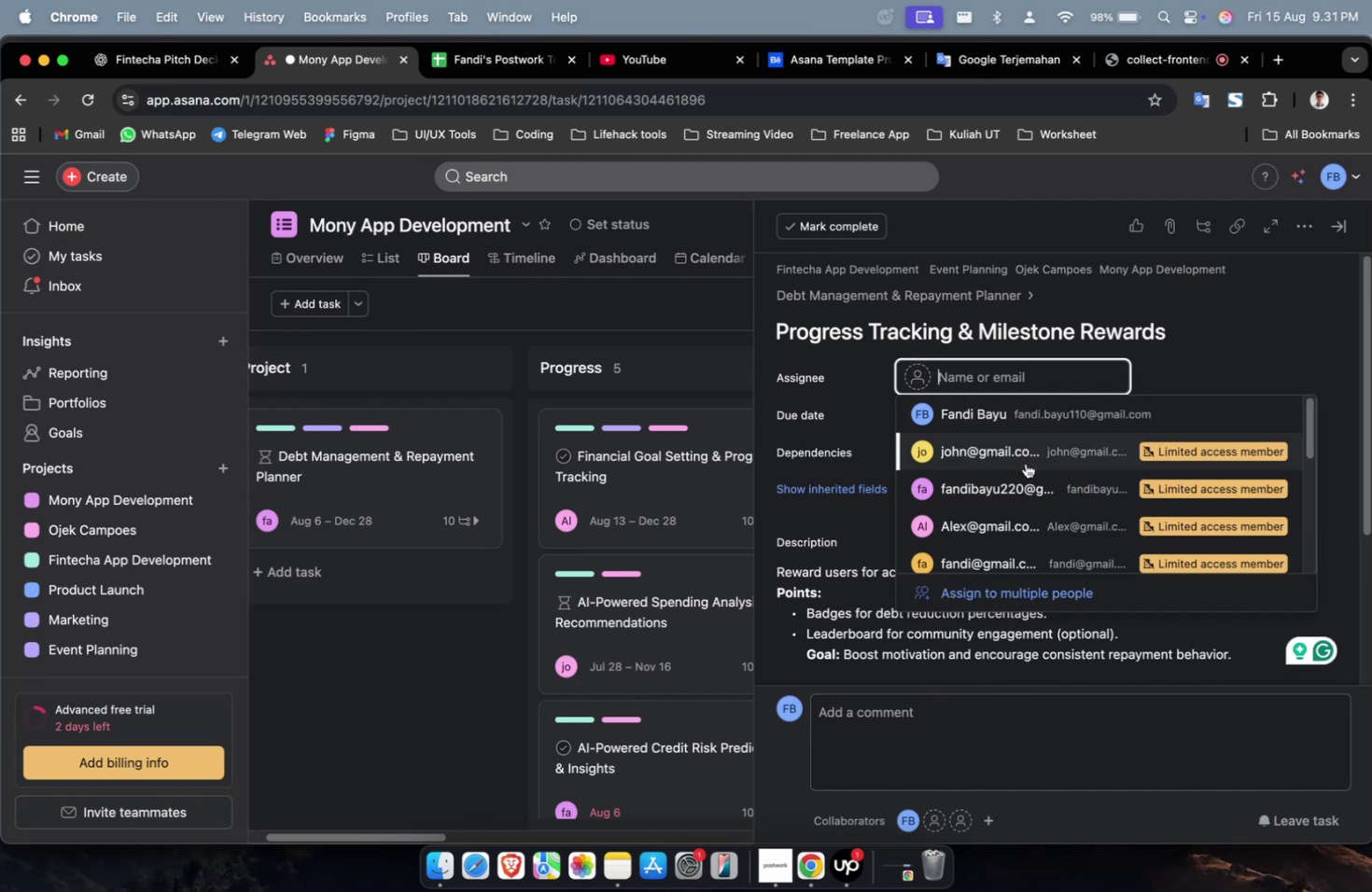 
double_click([1025, 463])
 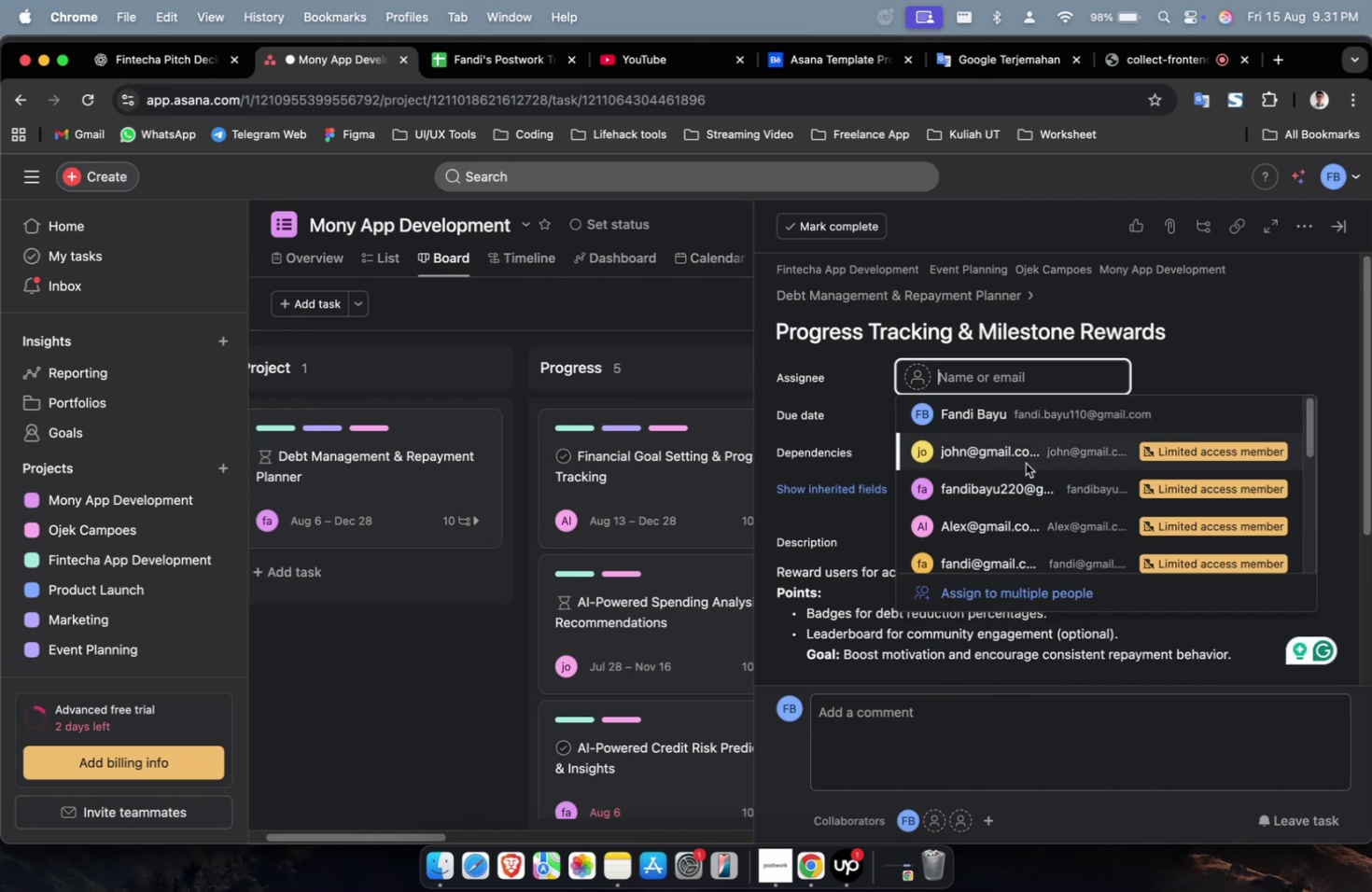 
left_click([1051, 475])
 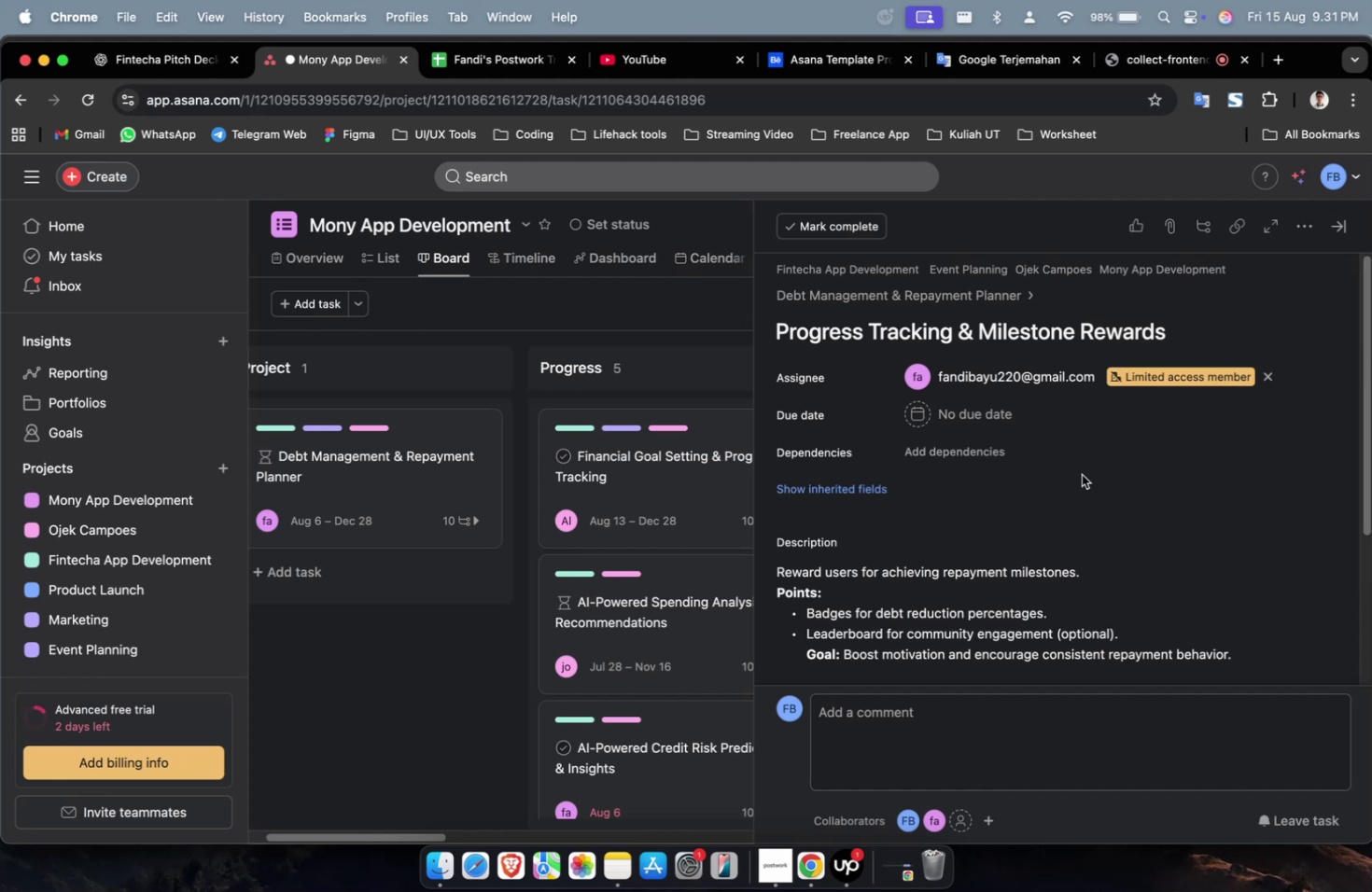 
wait(23.32)
 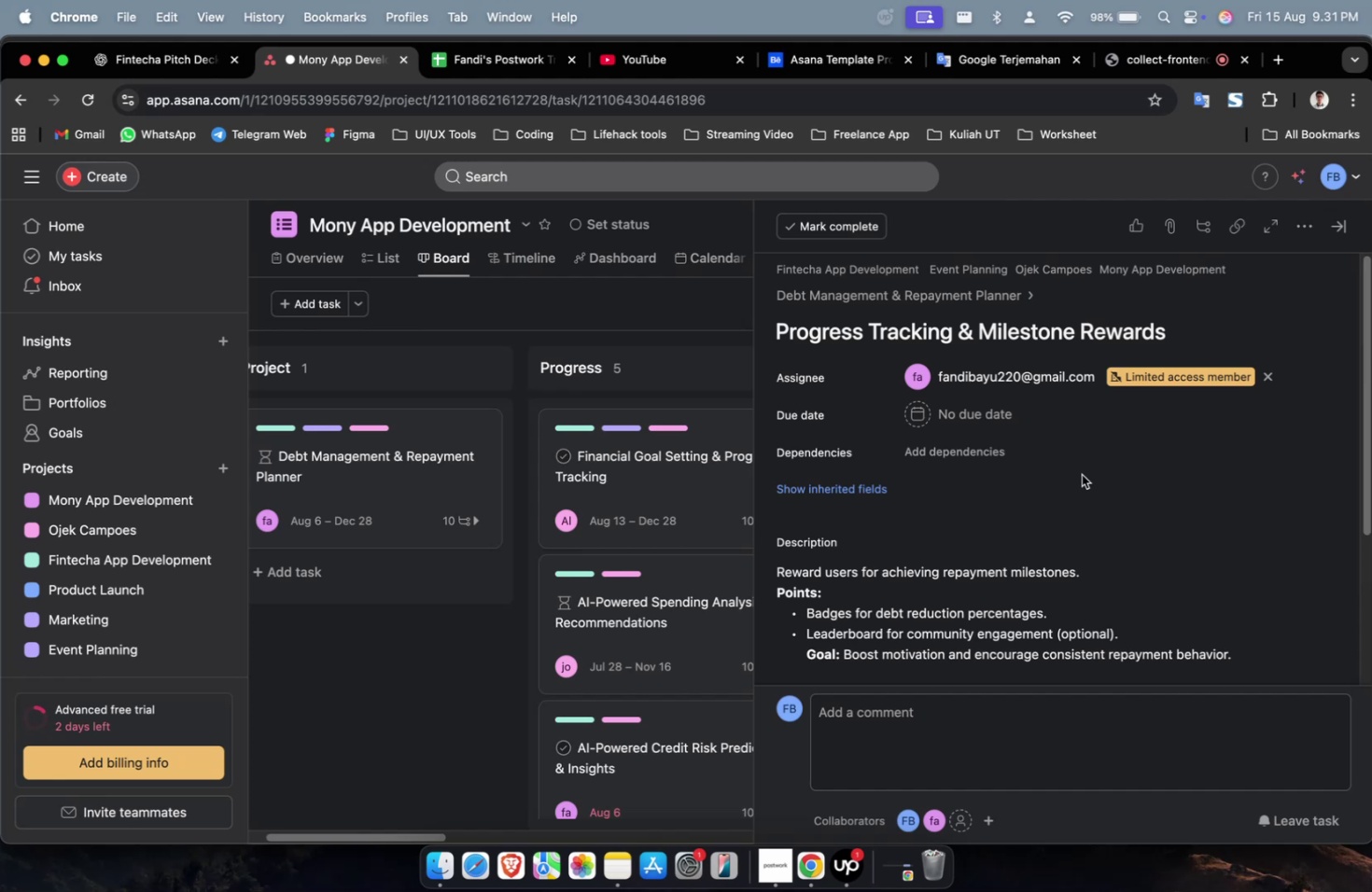 
scroll: coordinate [1099, 478], scroll_direction: down, amount: 2.0
 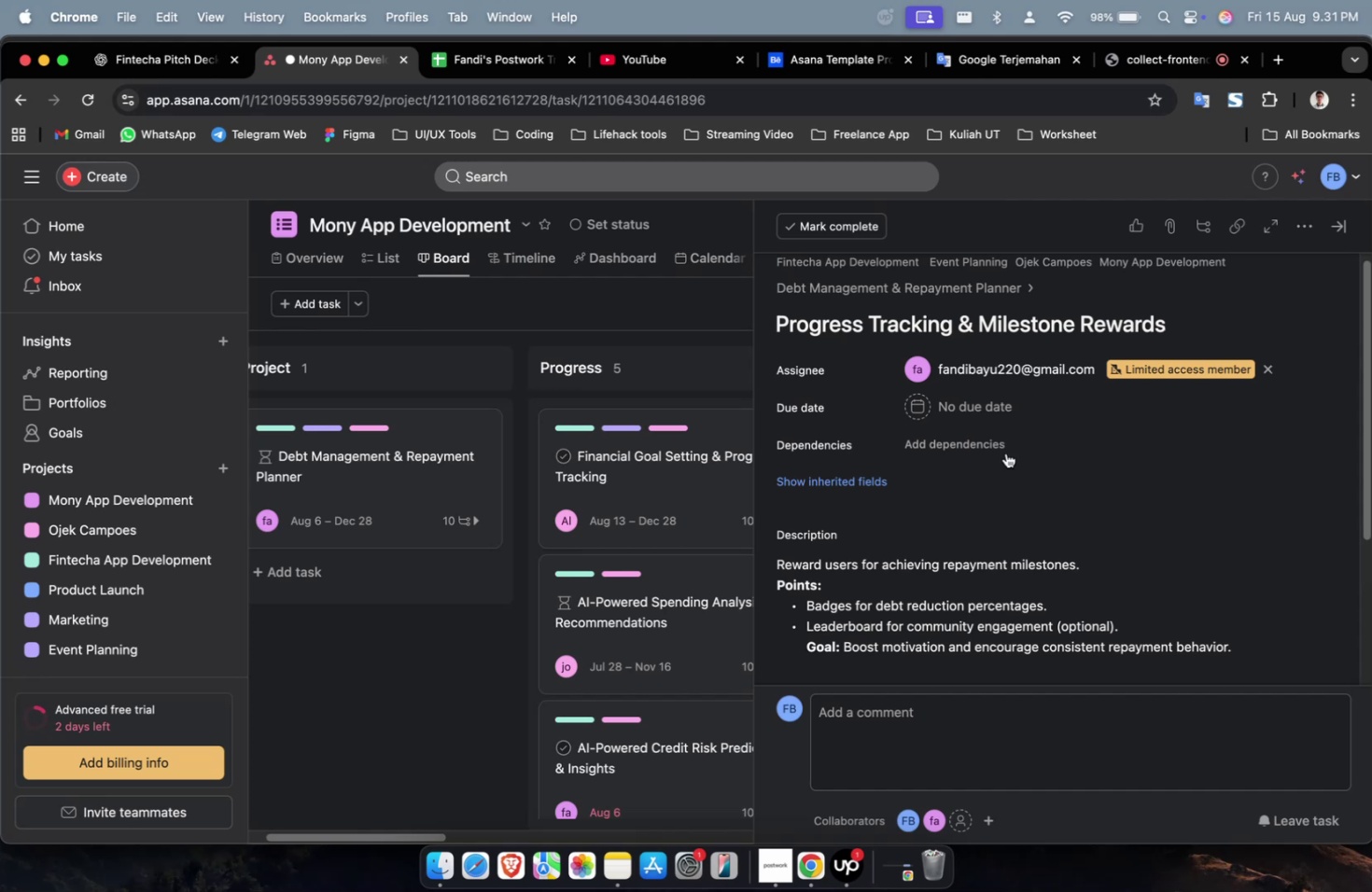 
left_click([940, 405])
 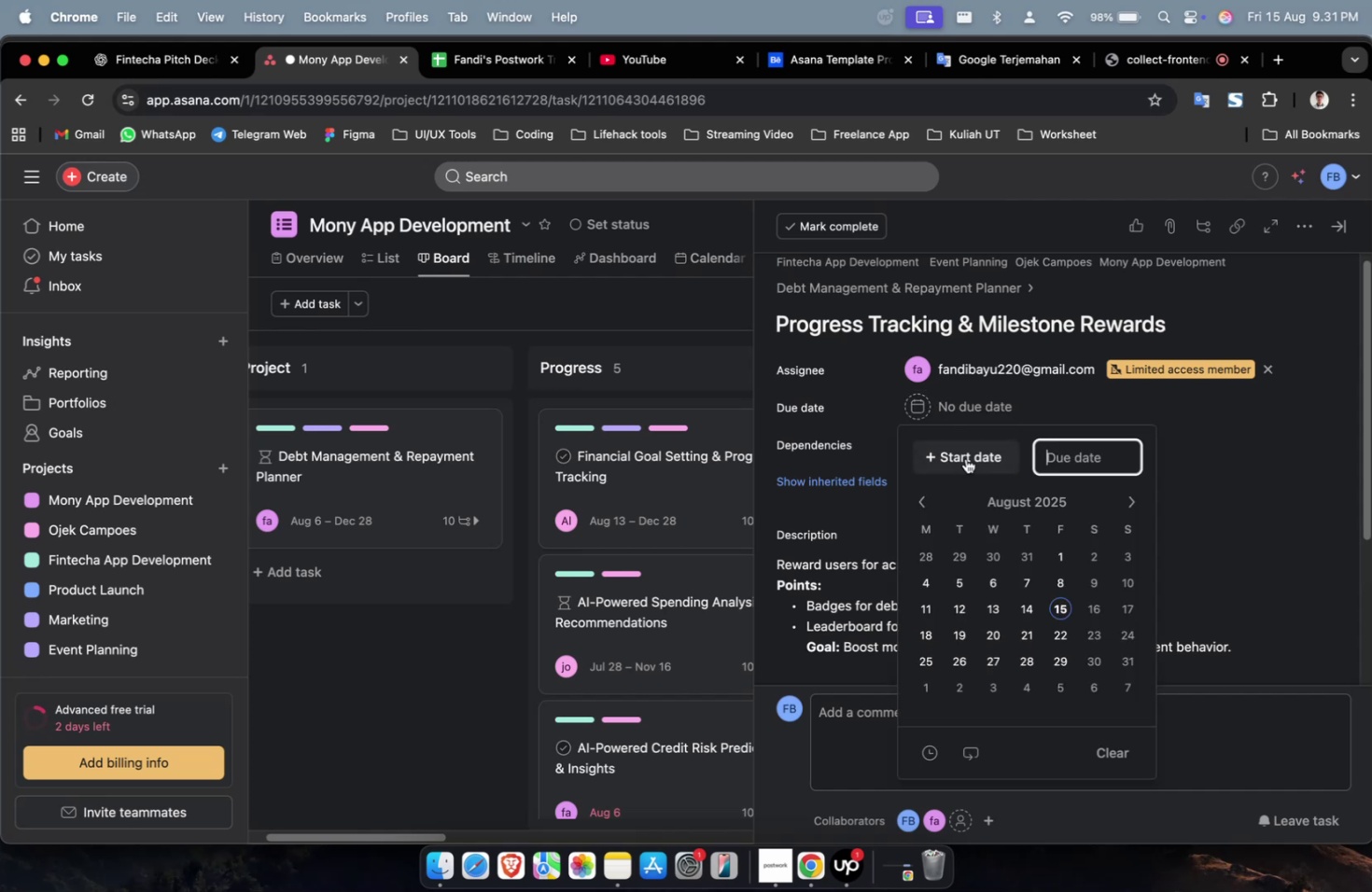 
double_click([965, 458])
 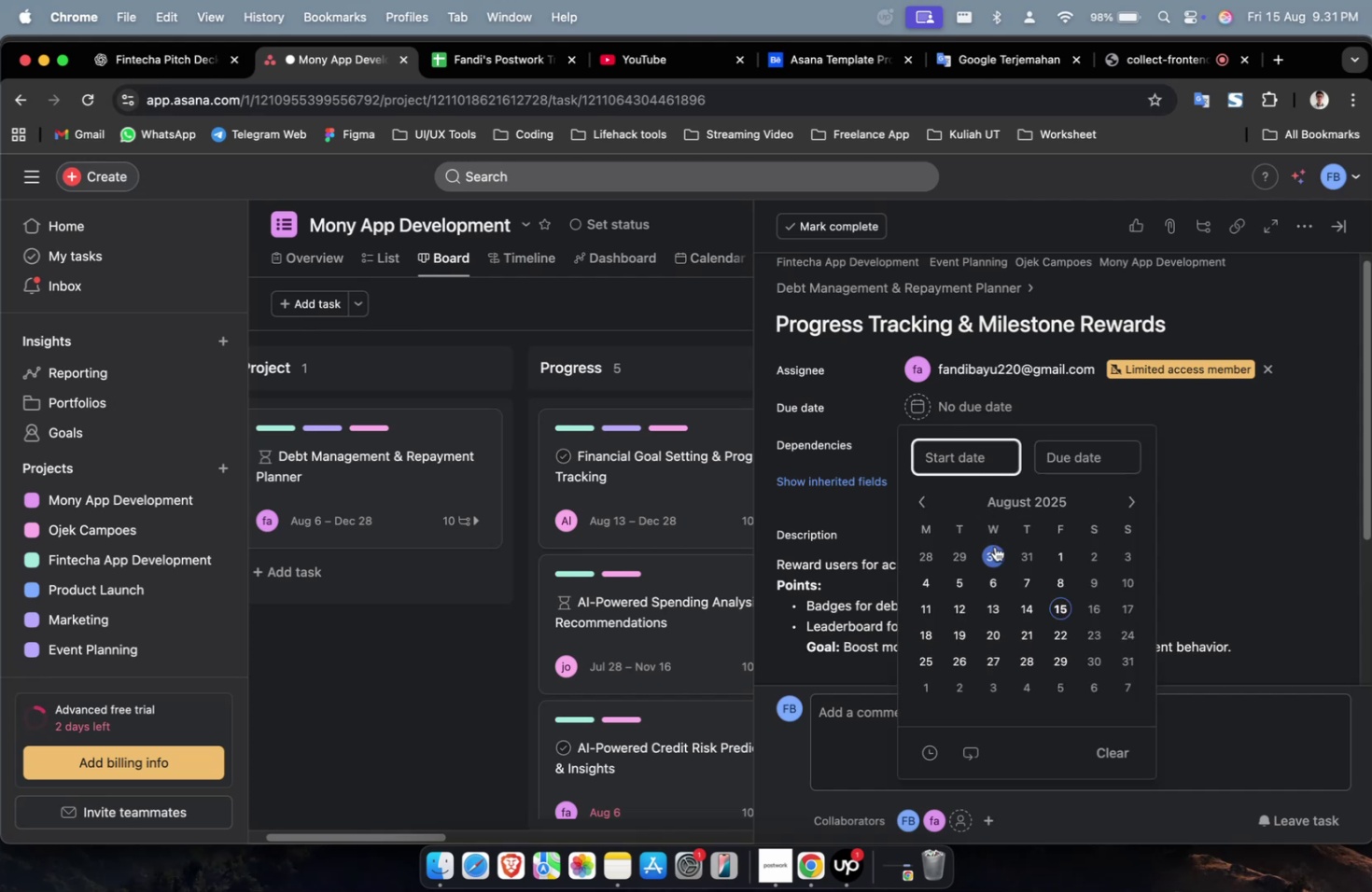 
left_click([993, 561])
 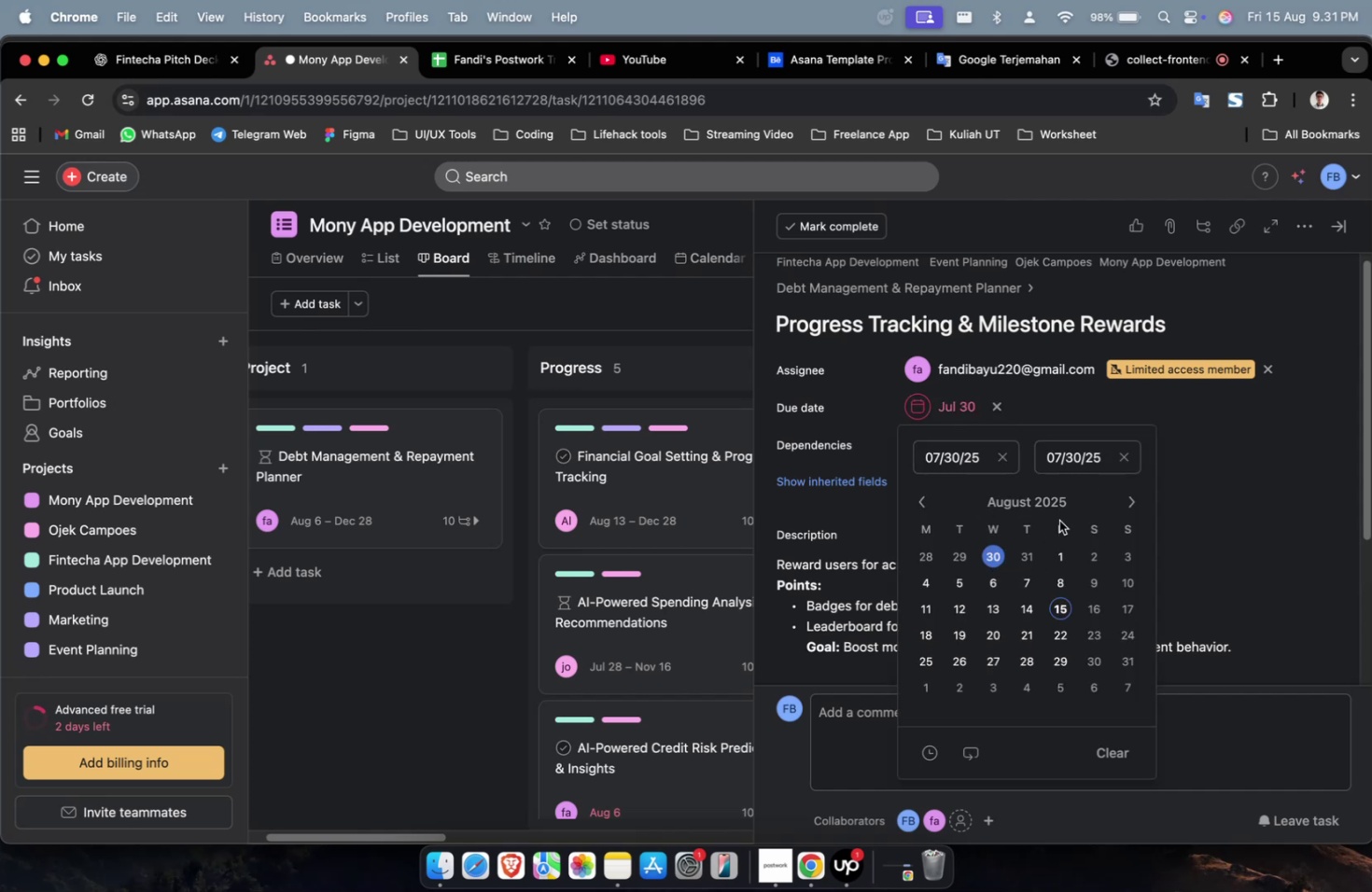 
double_click([1131, 506])
 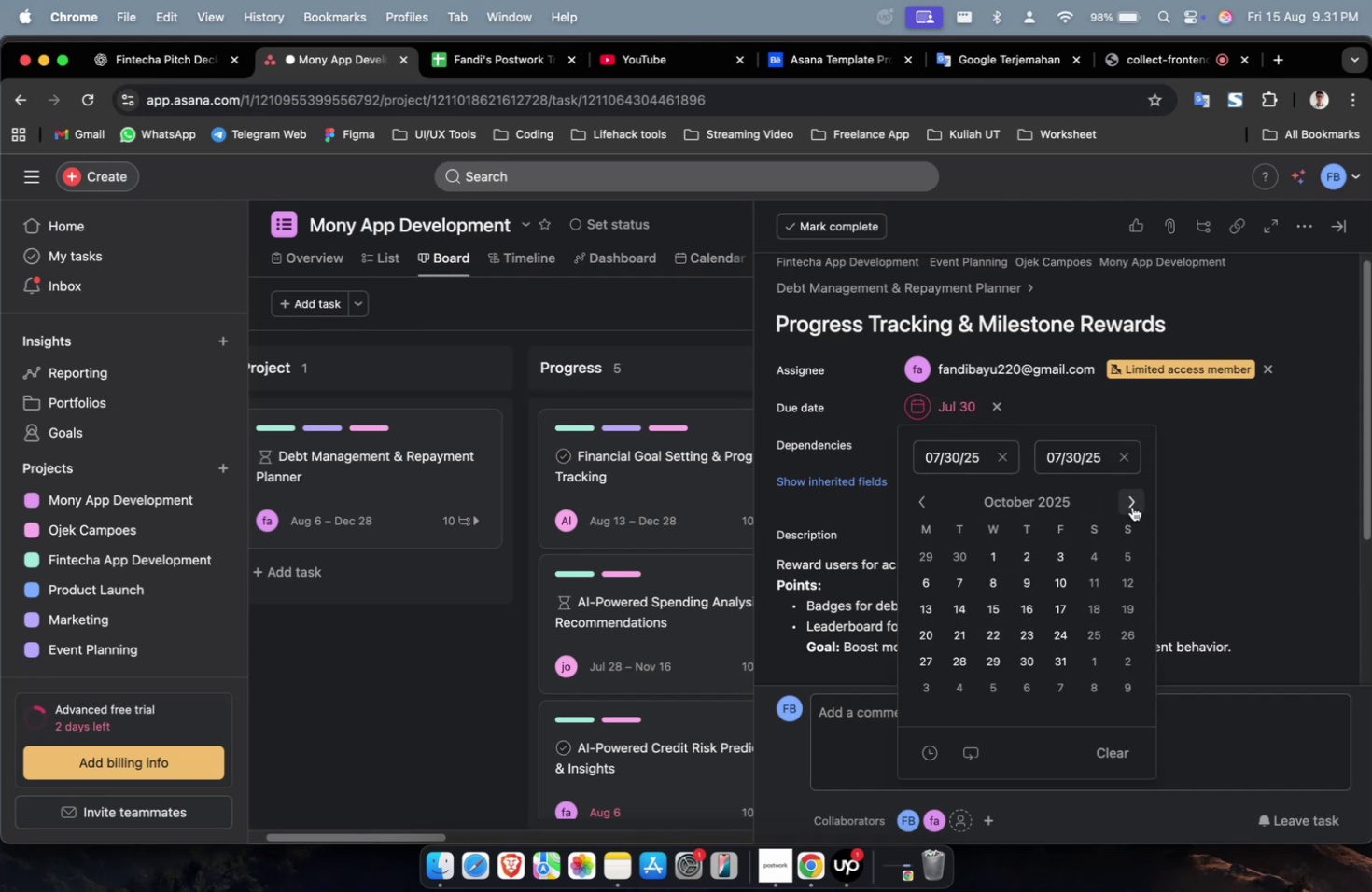 
triple_click([1131, 506])
 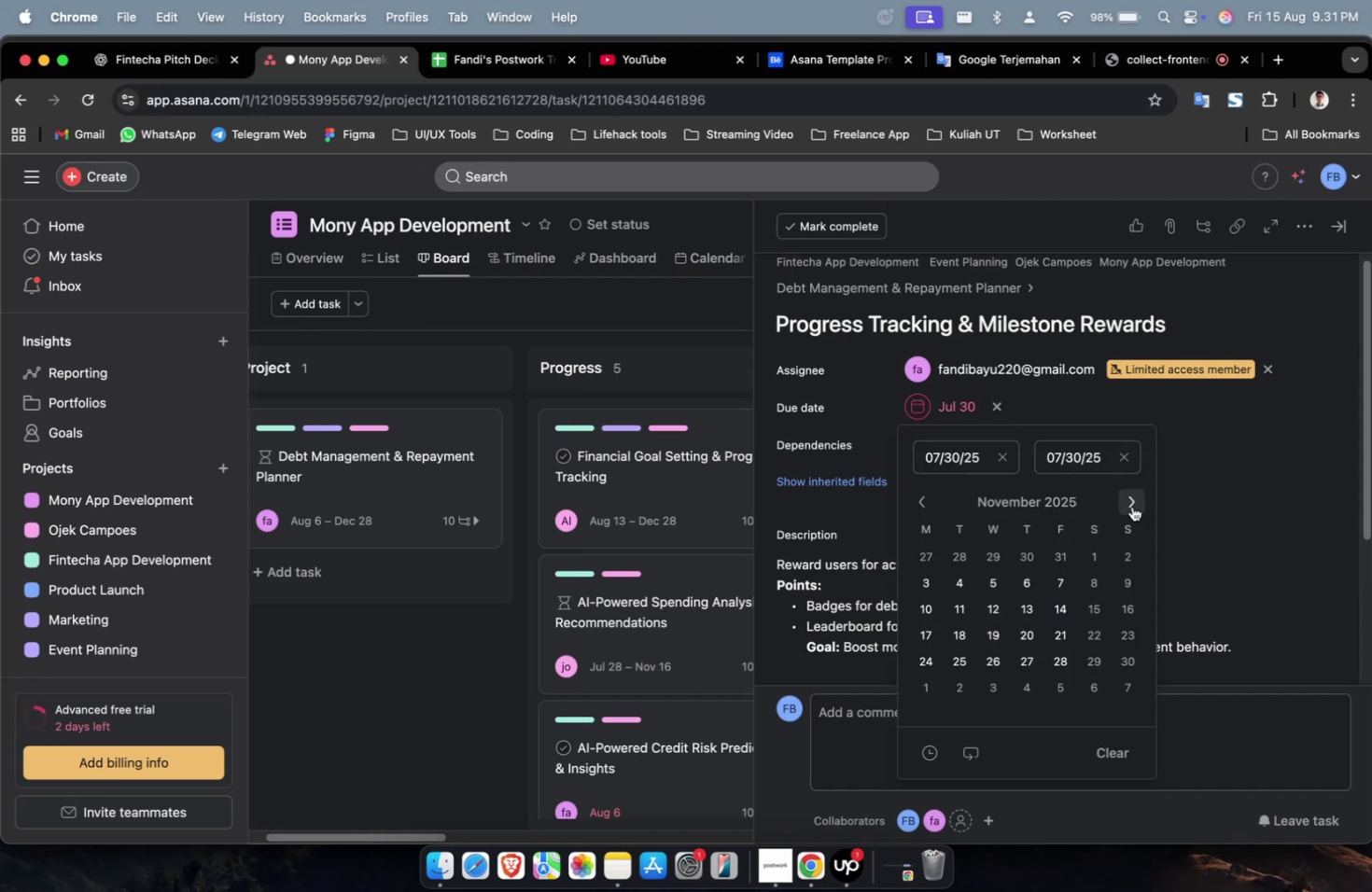 
triple_click([1131, 506])
 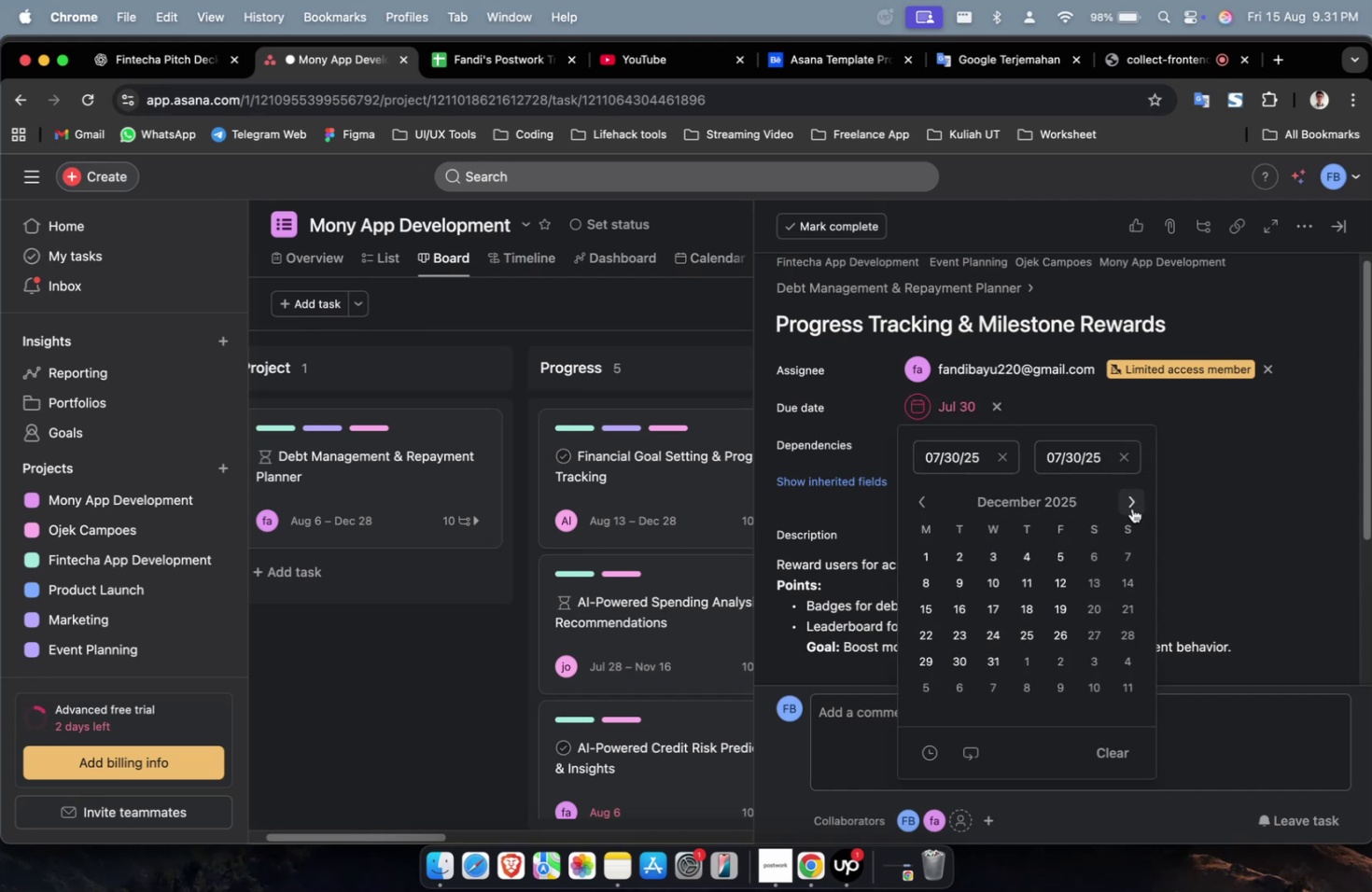 
left_click([1131, 506])
 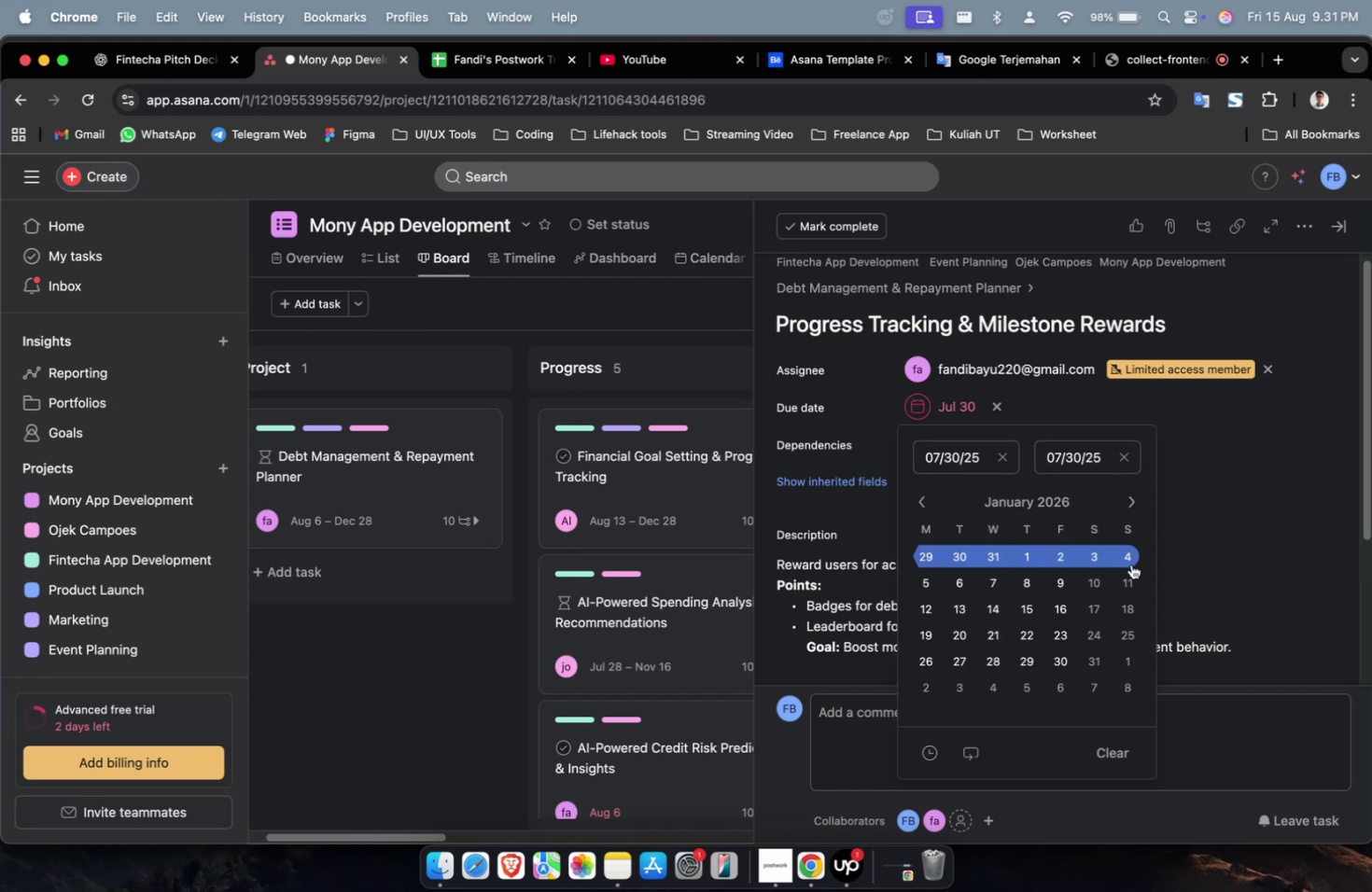 
left_click([1130, 564])
 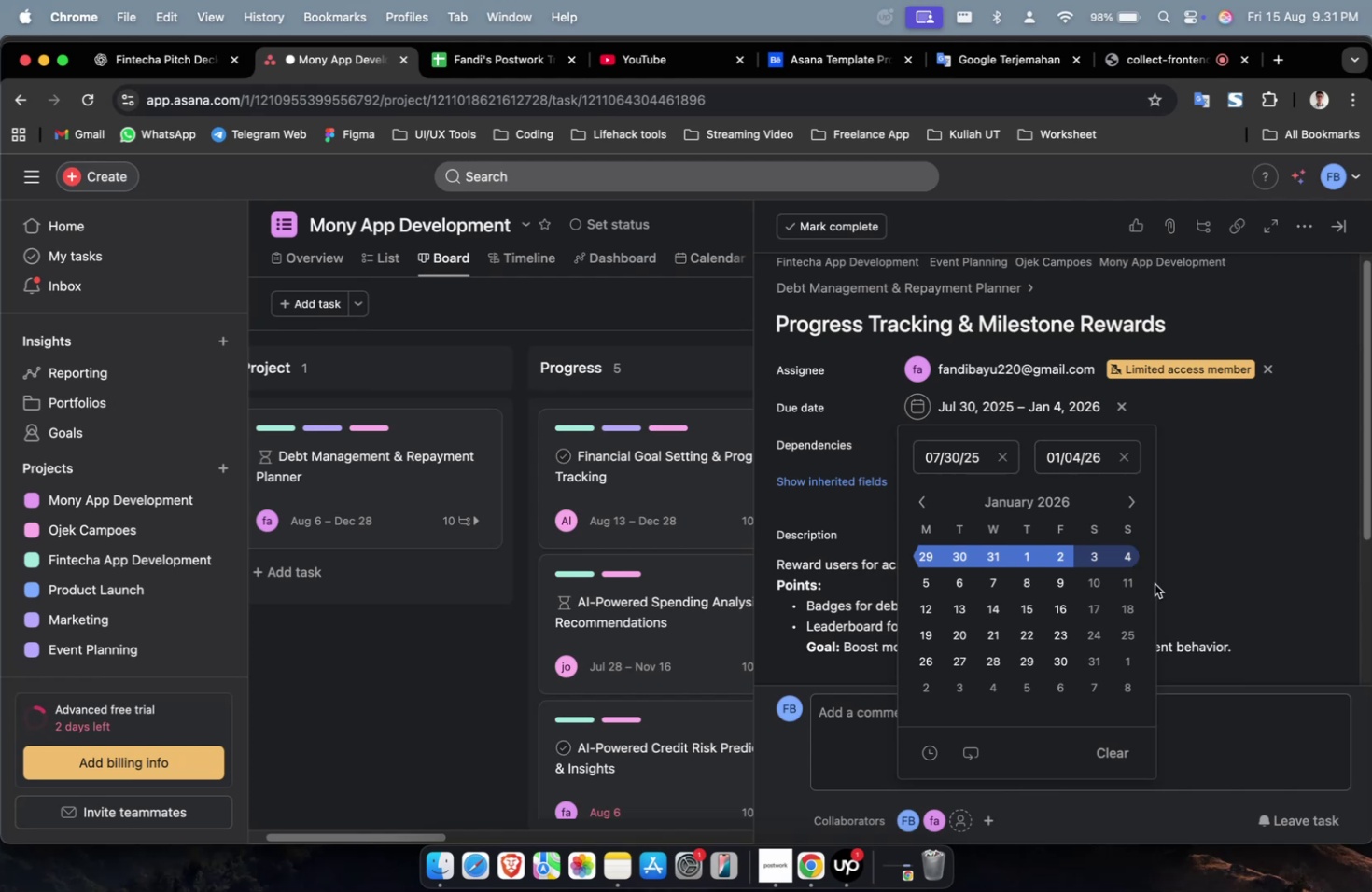 
wait(6.27)
 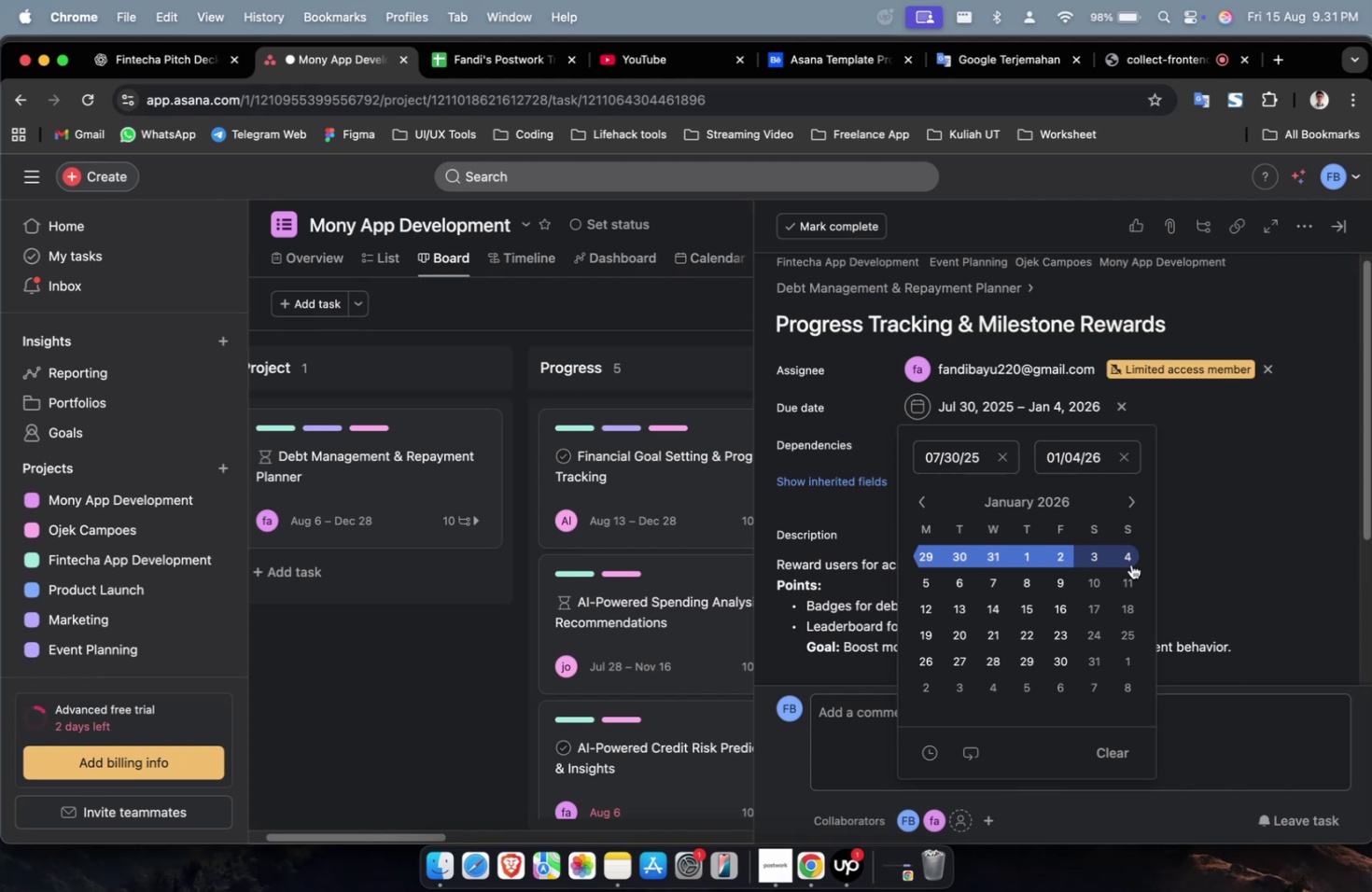 
left_click([1180, 490])
 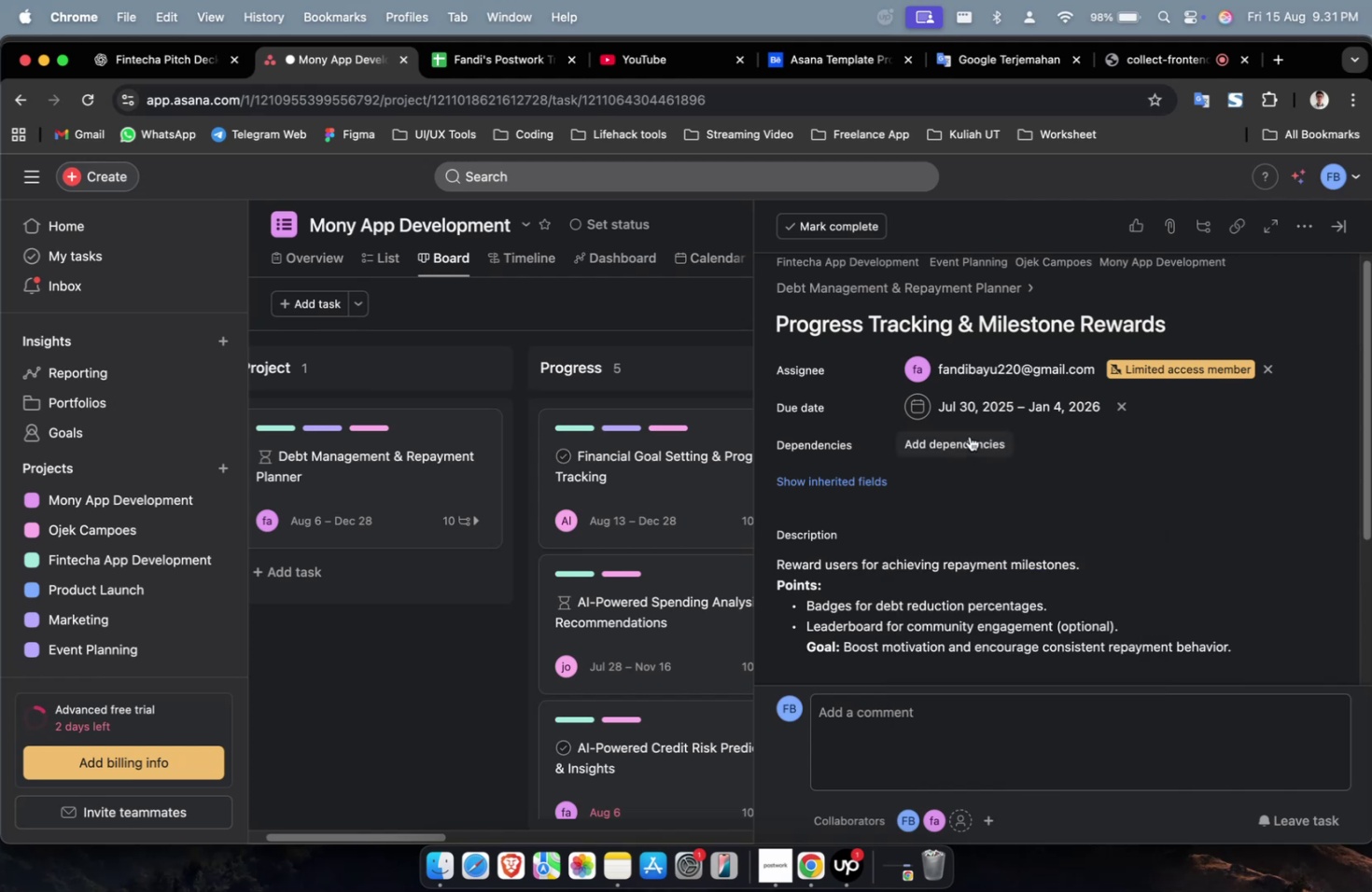 
double_click([969, 436])
 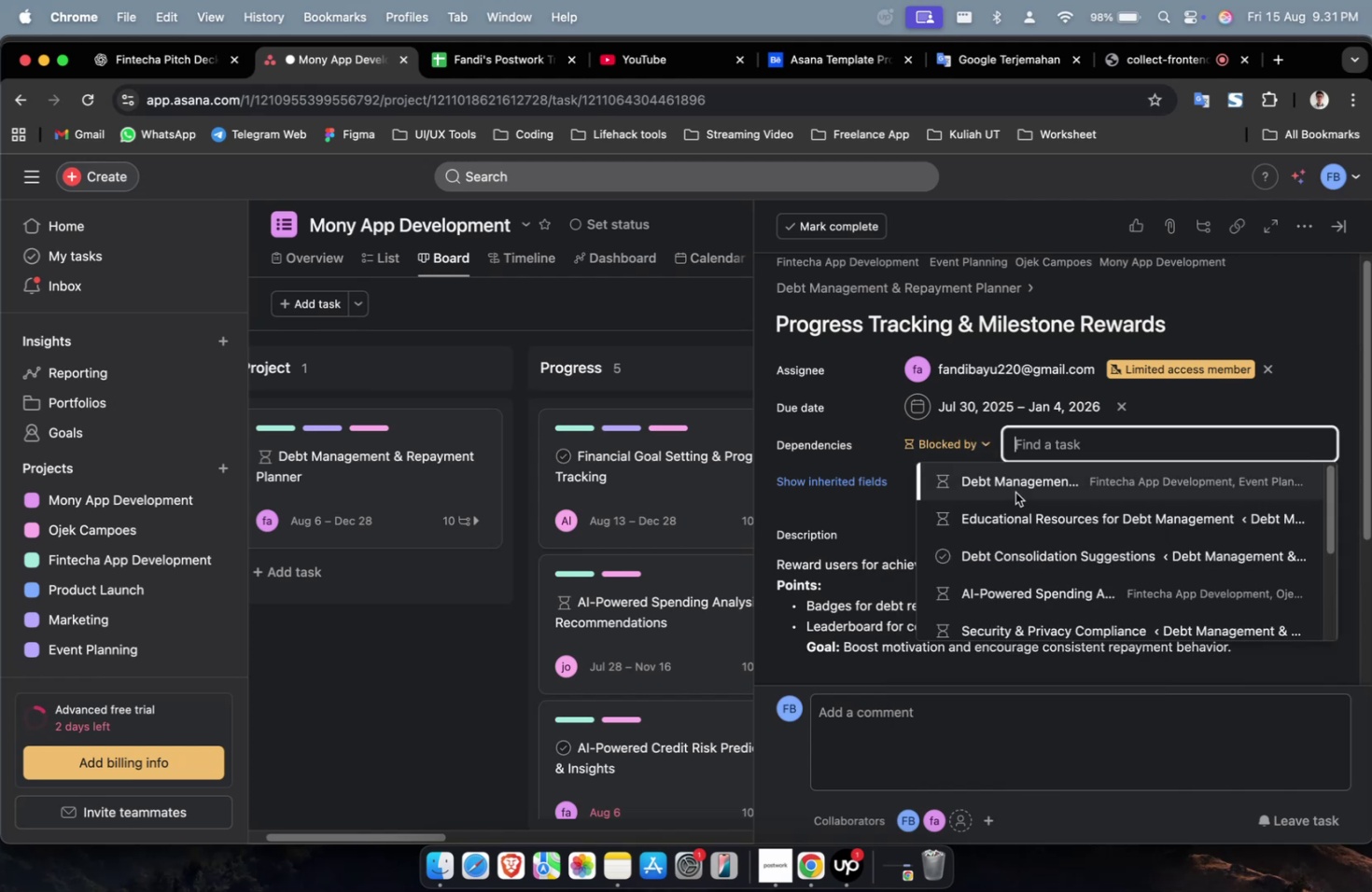 
triple_click([1015, 494])
 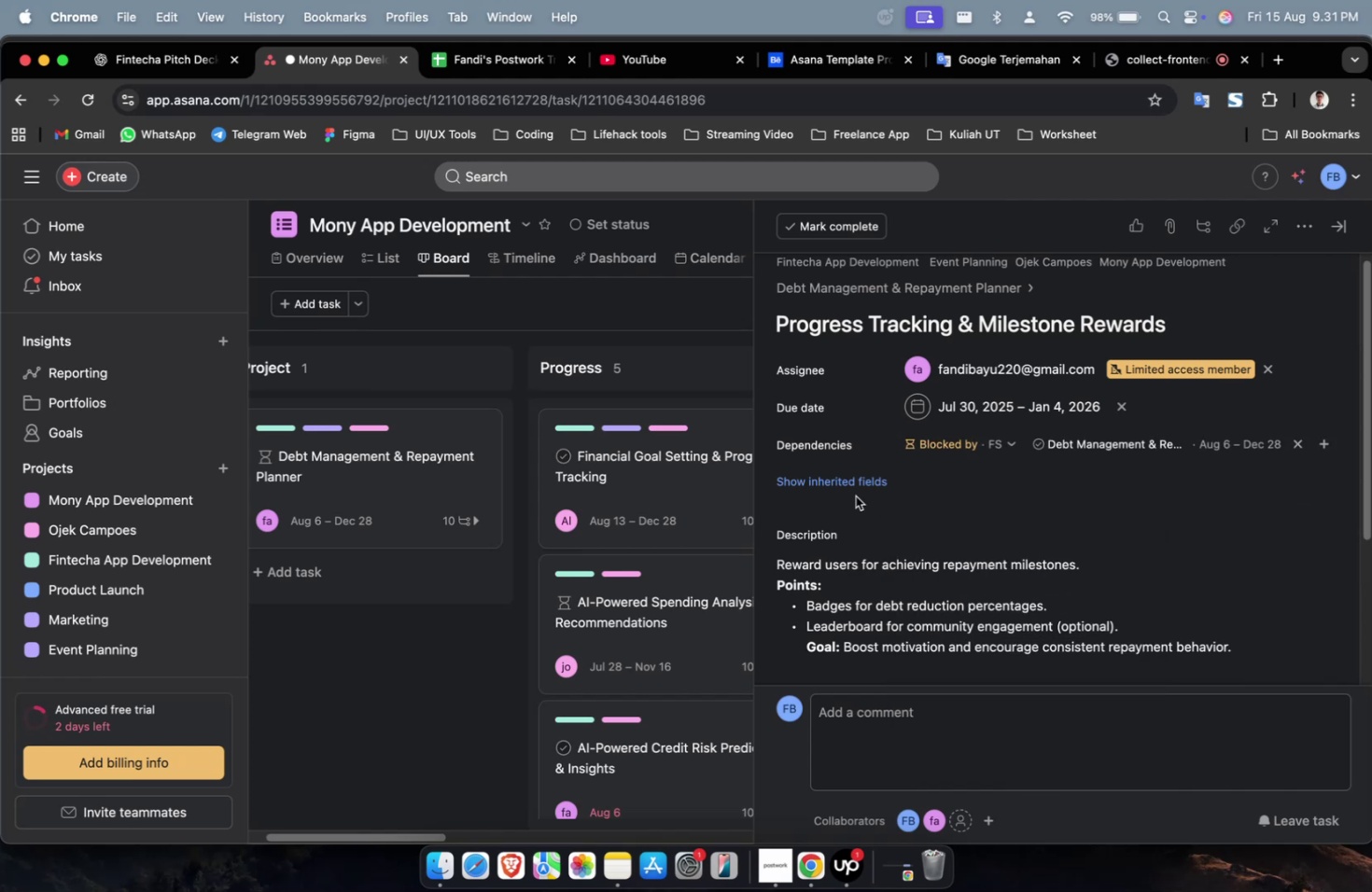 
triple_click([845, 495])
 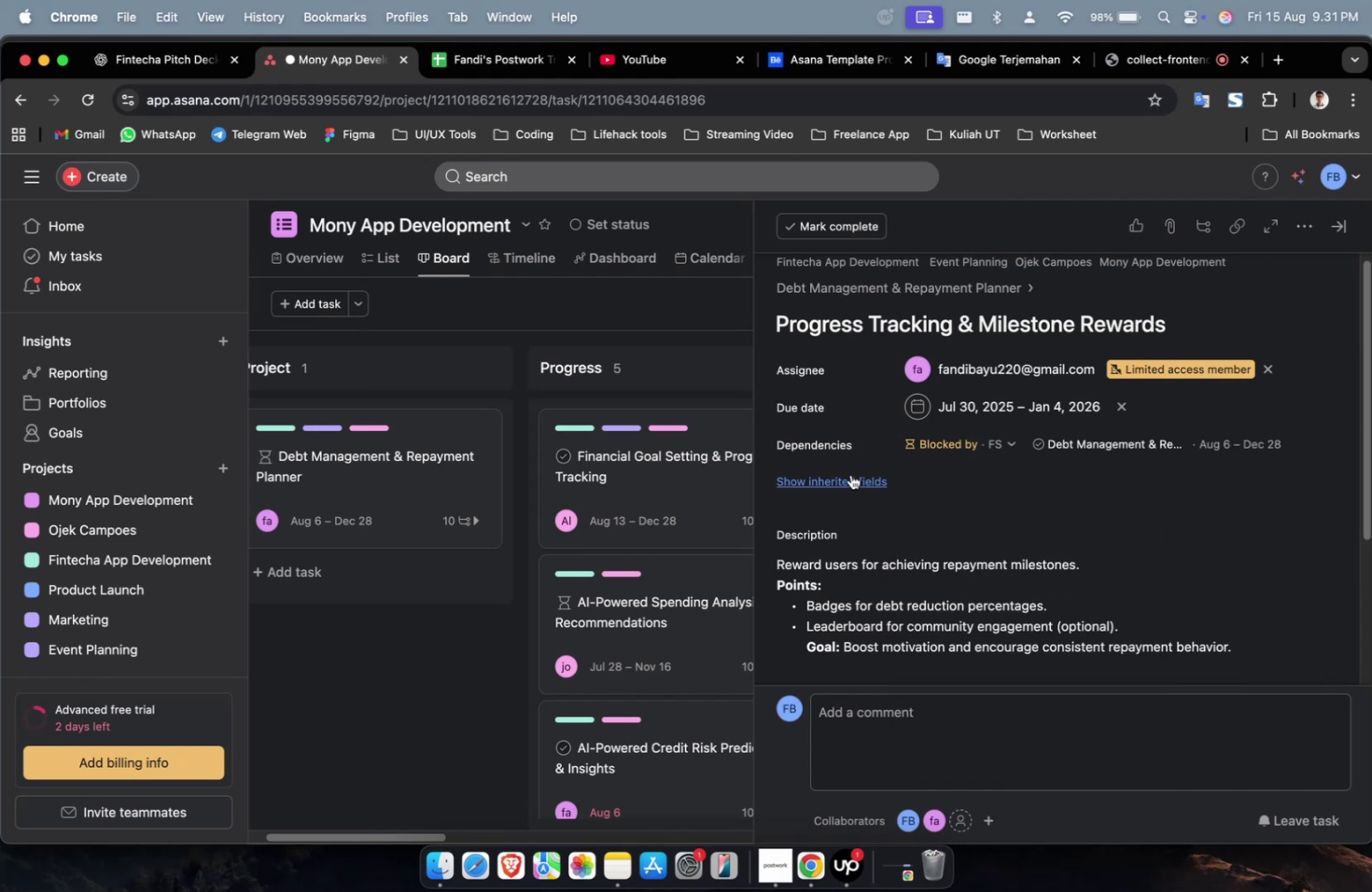 
triple_click([850, 474])
 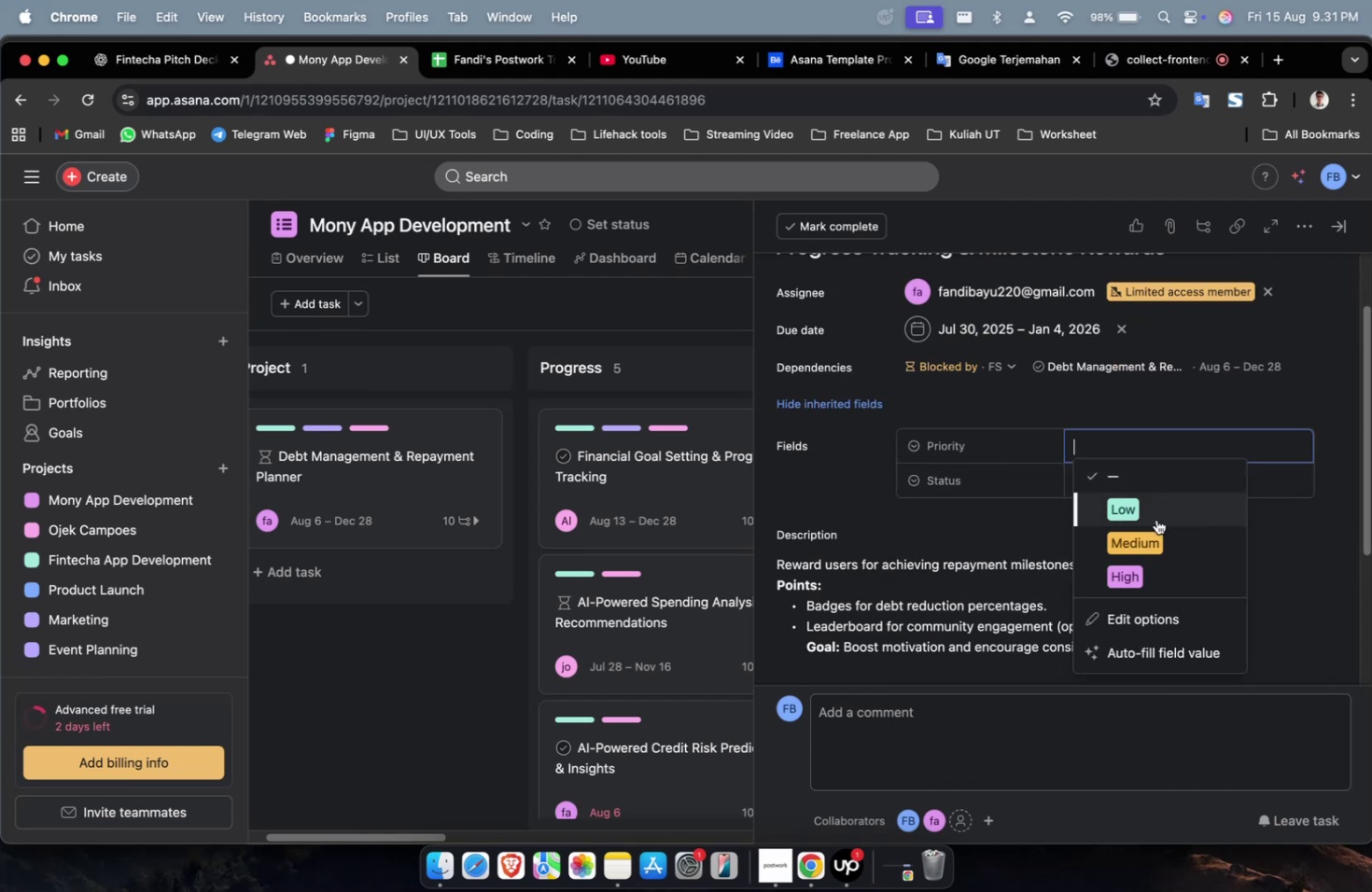 
triple_click([1159, 530])
 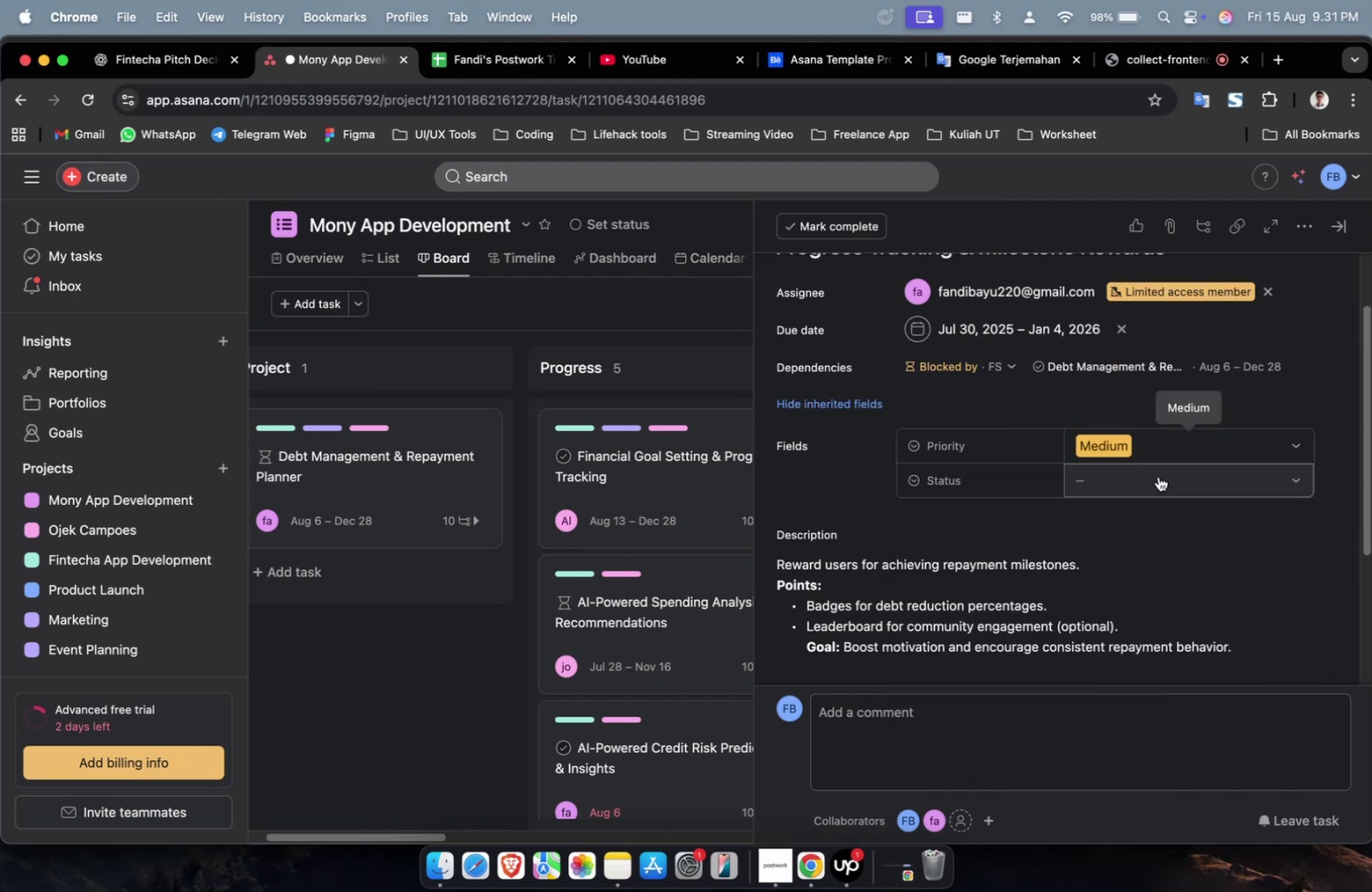 
triple_click([1157, 476])
 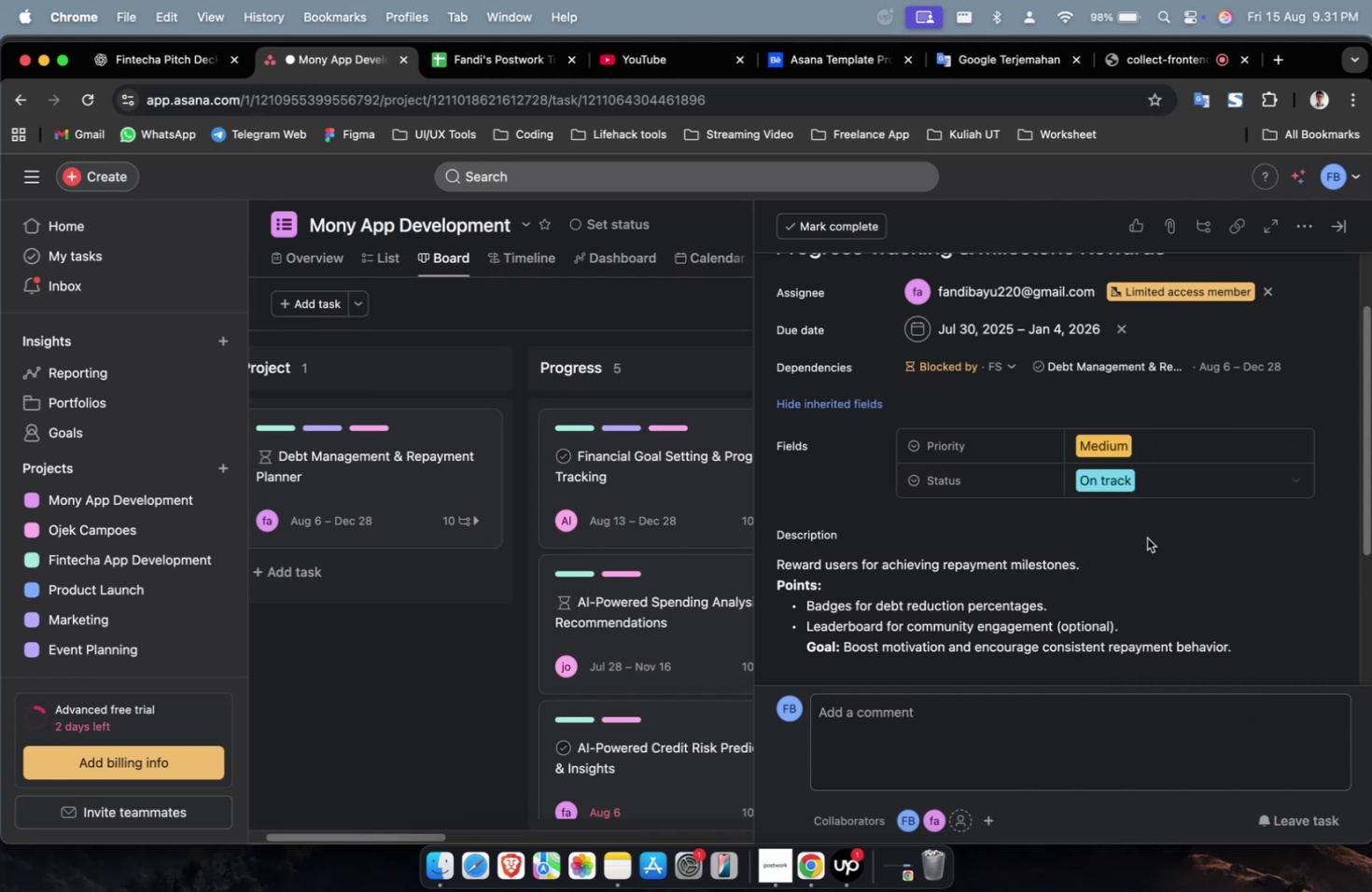 
scroll: coordinate [1149, 545], scroll_direction: down, amount: 30.0
 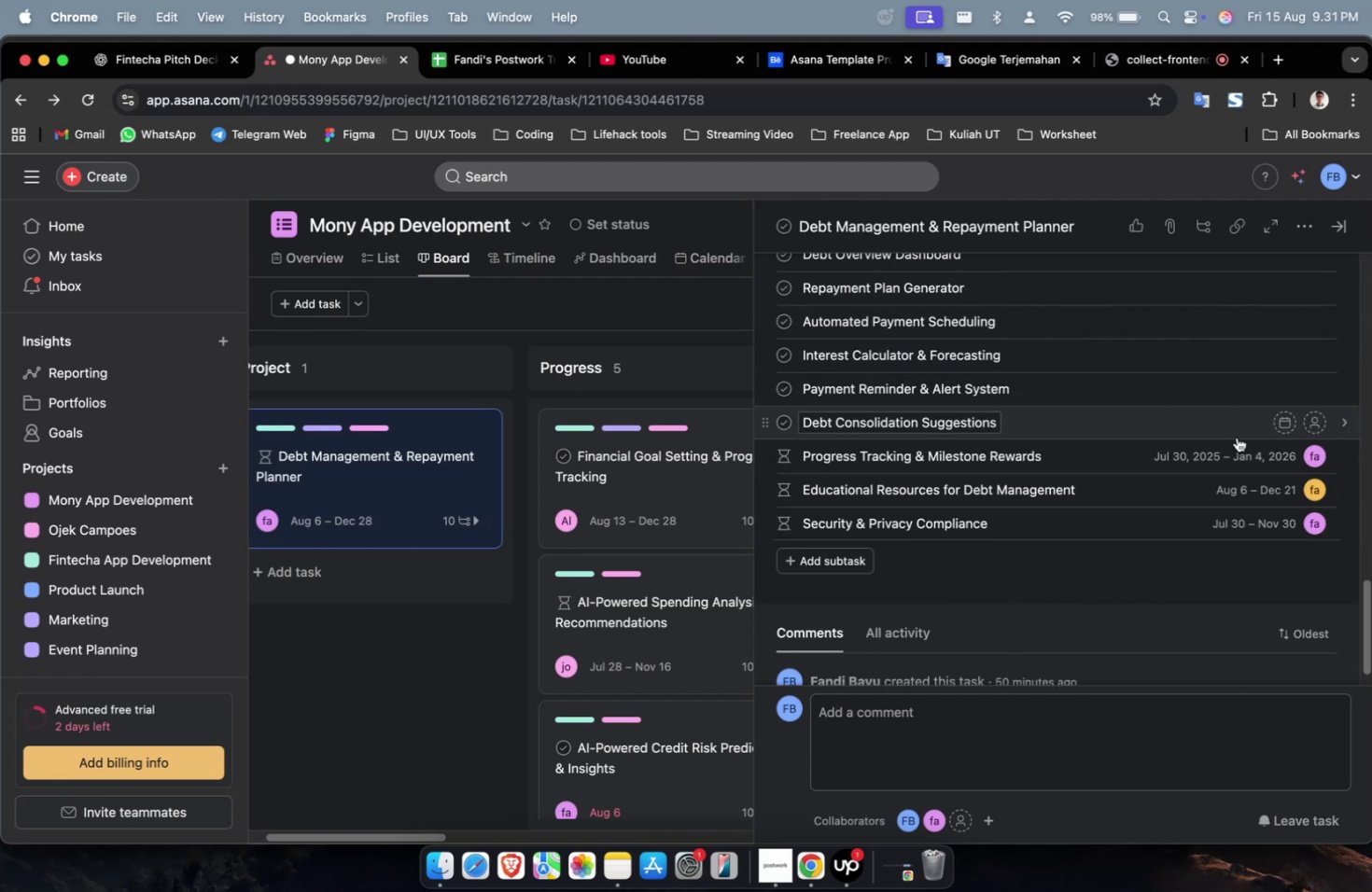 
left_click([1225, 429])
 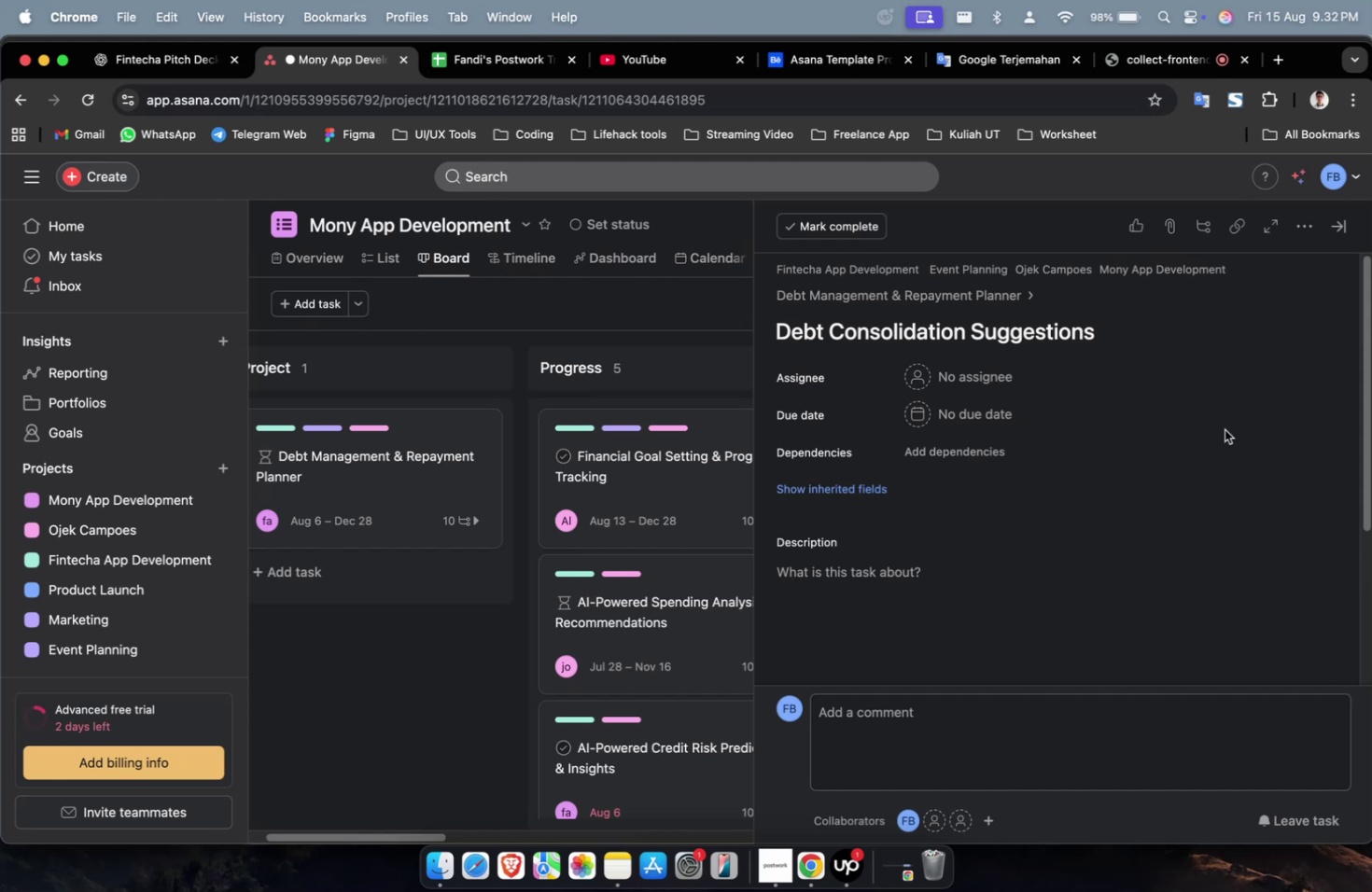 
wait(18.78)
 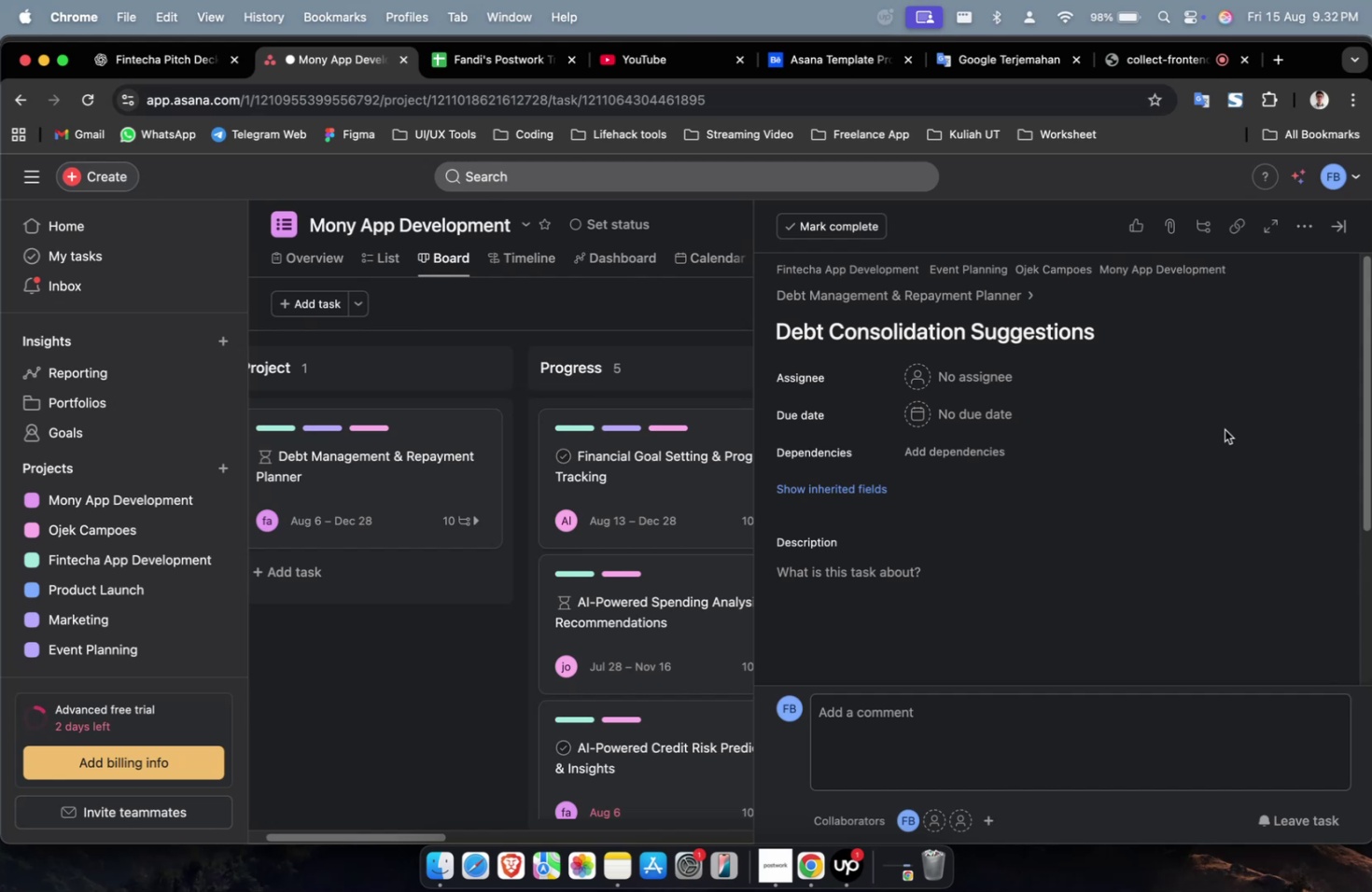 
left_click([978, 450])
 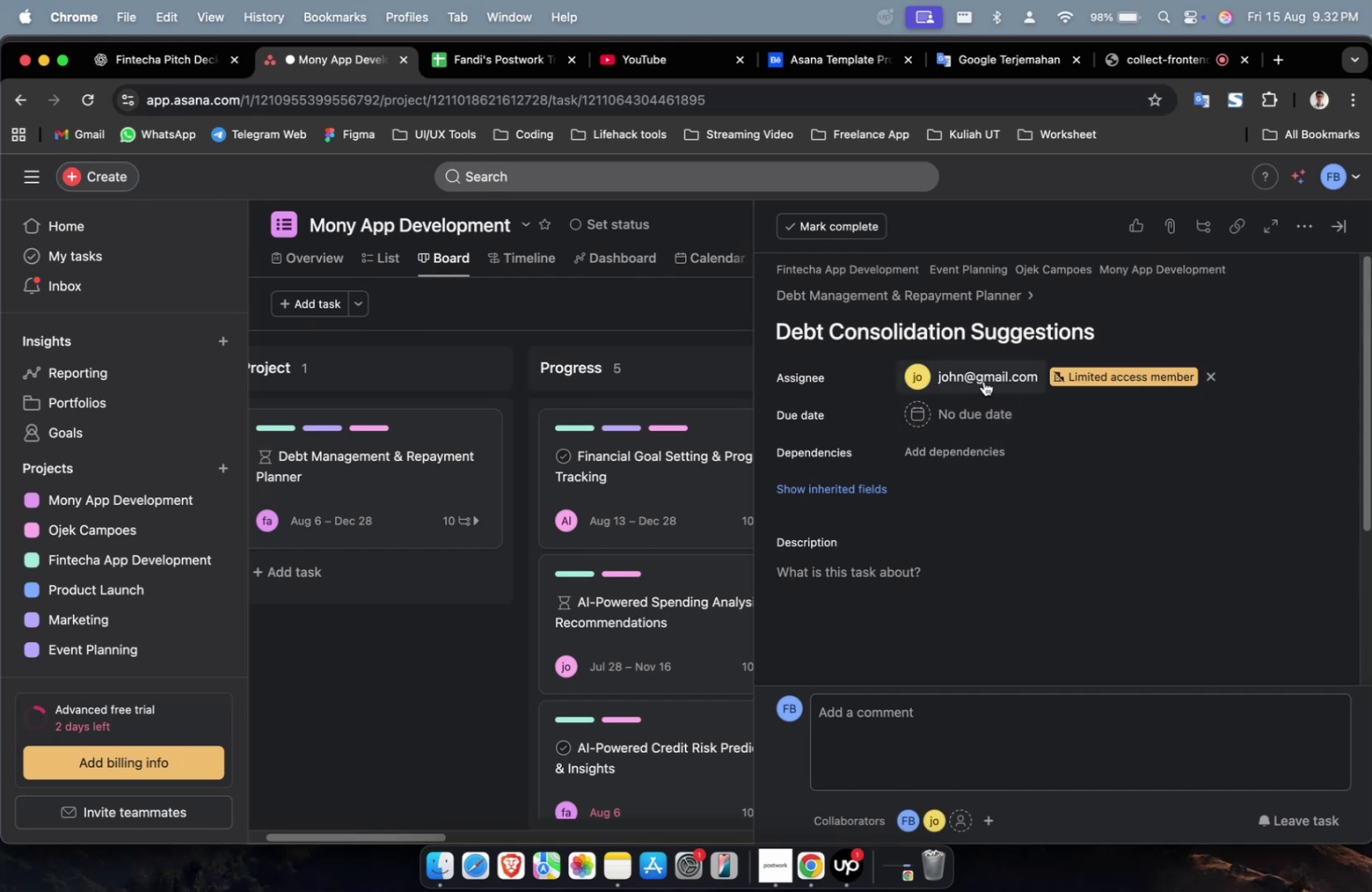 
double_click([983, 381])
 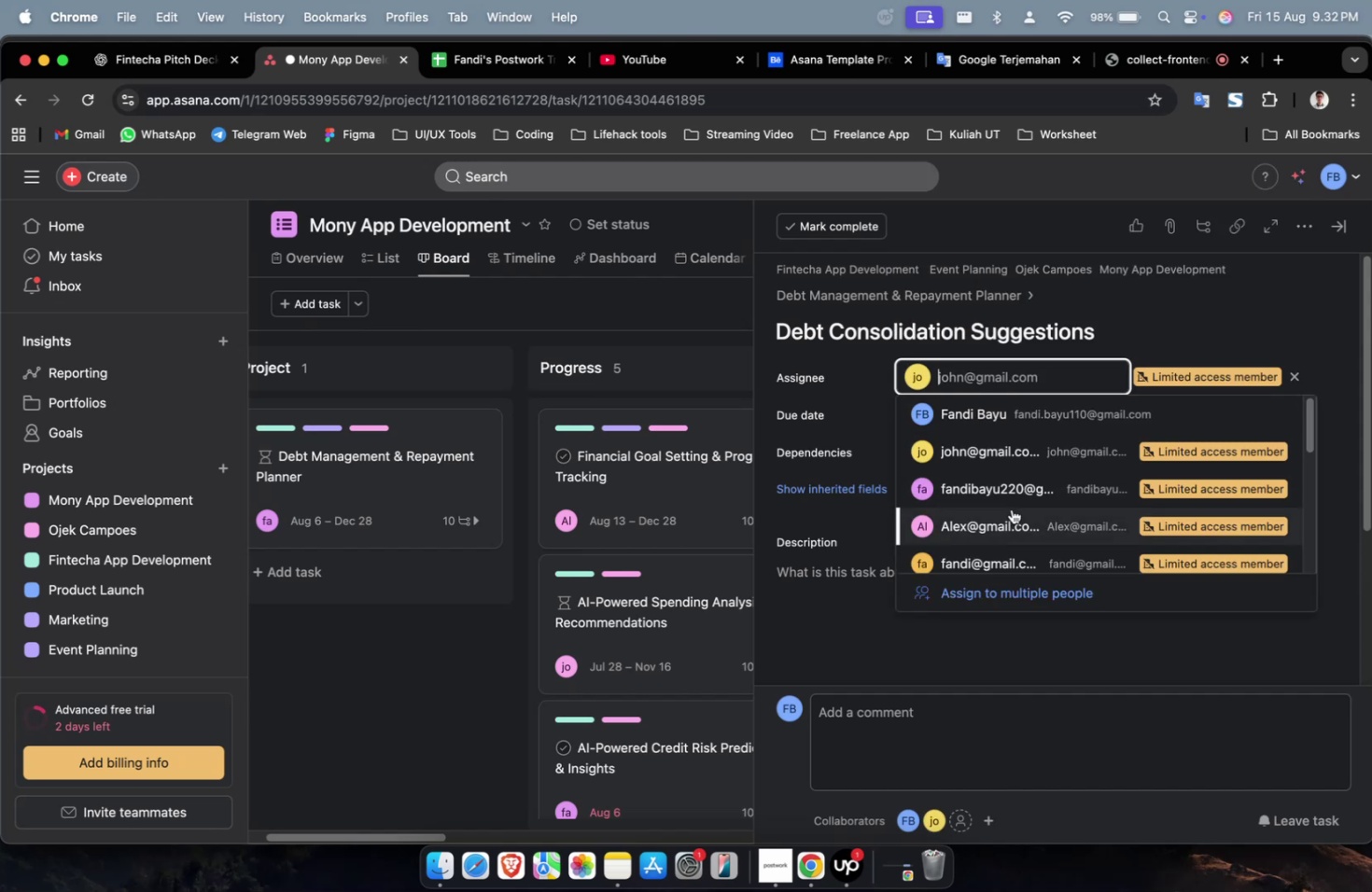 
triple_click([1011, 509])
 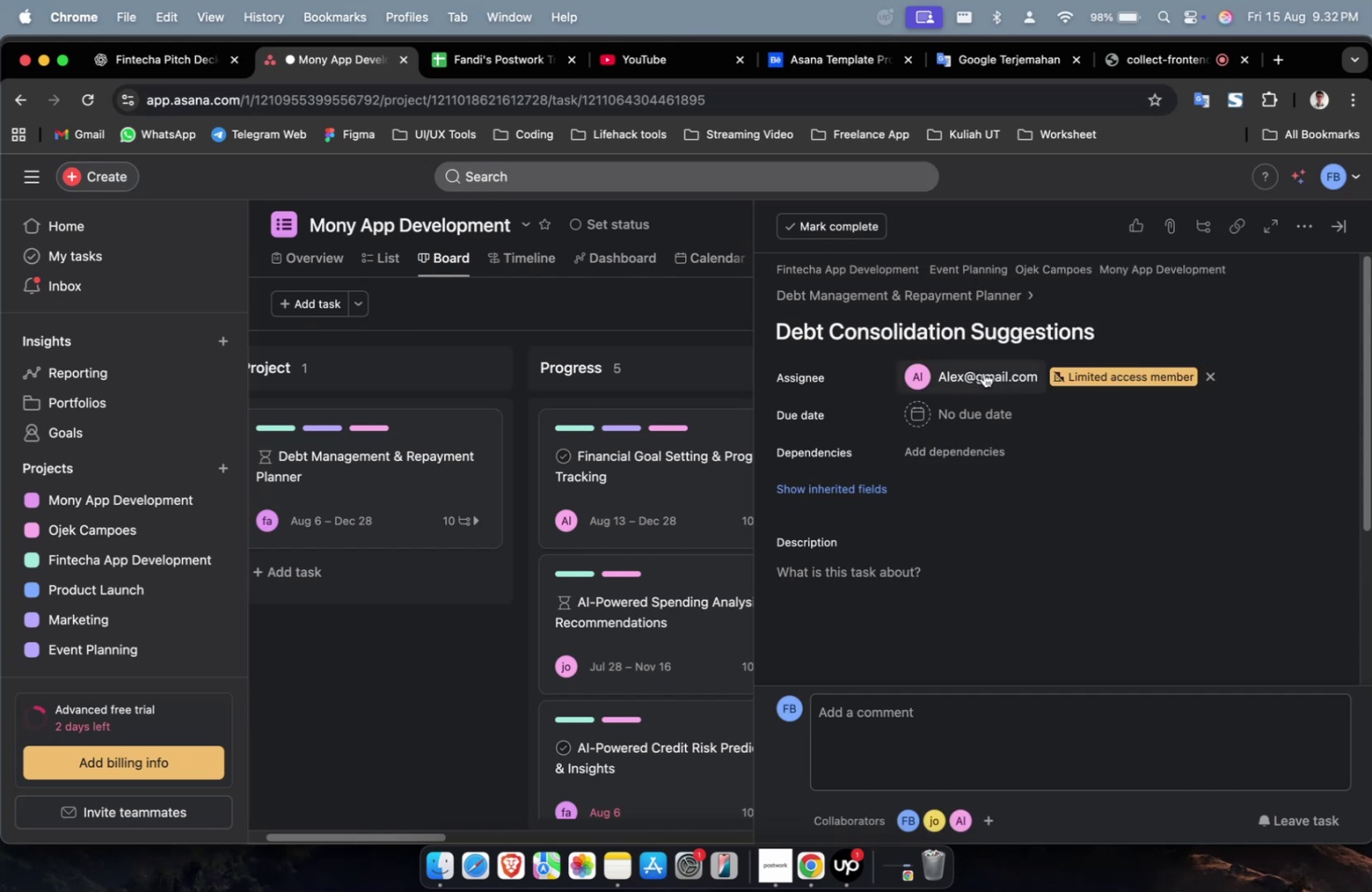 
triple_click([983, 372])
 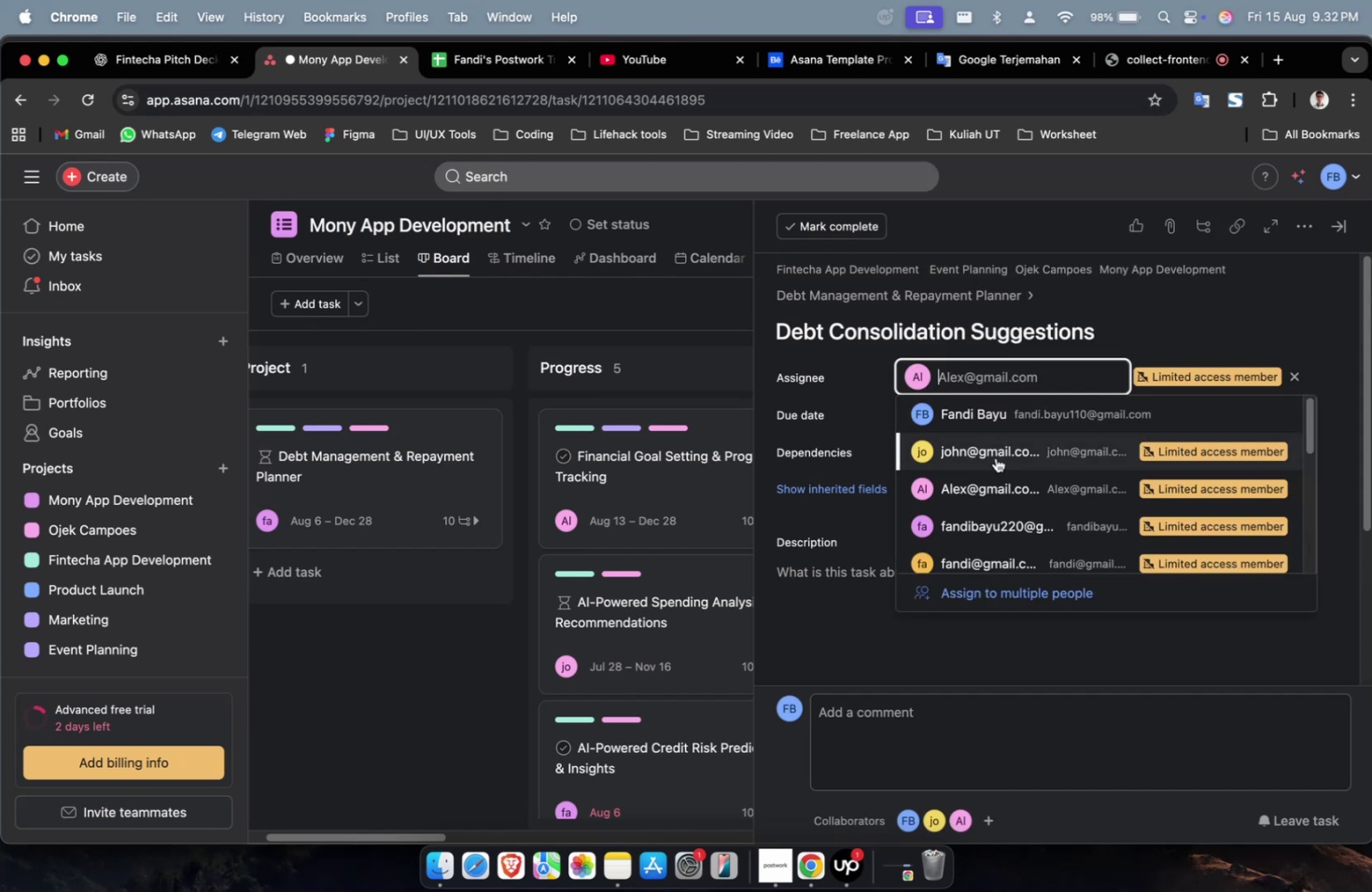 
scroll: coordinate [996, 468], scroll_direction: down, amount: 9.0
 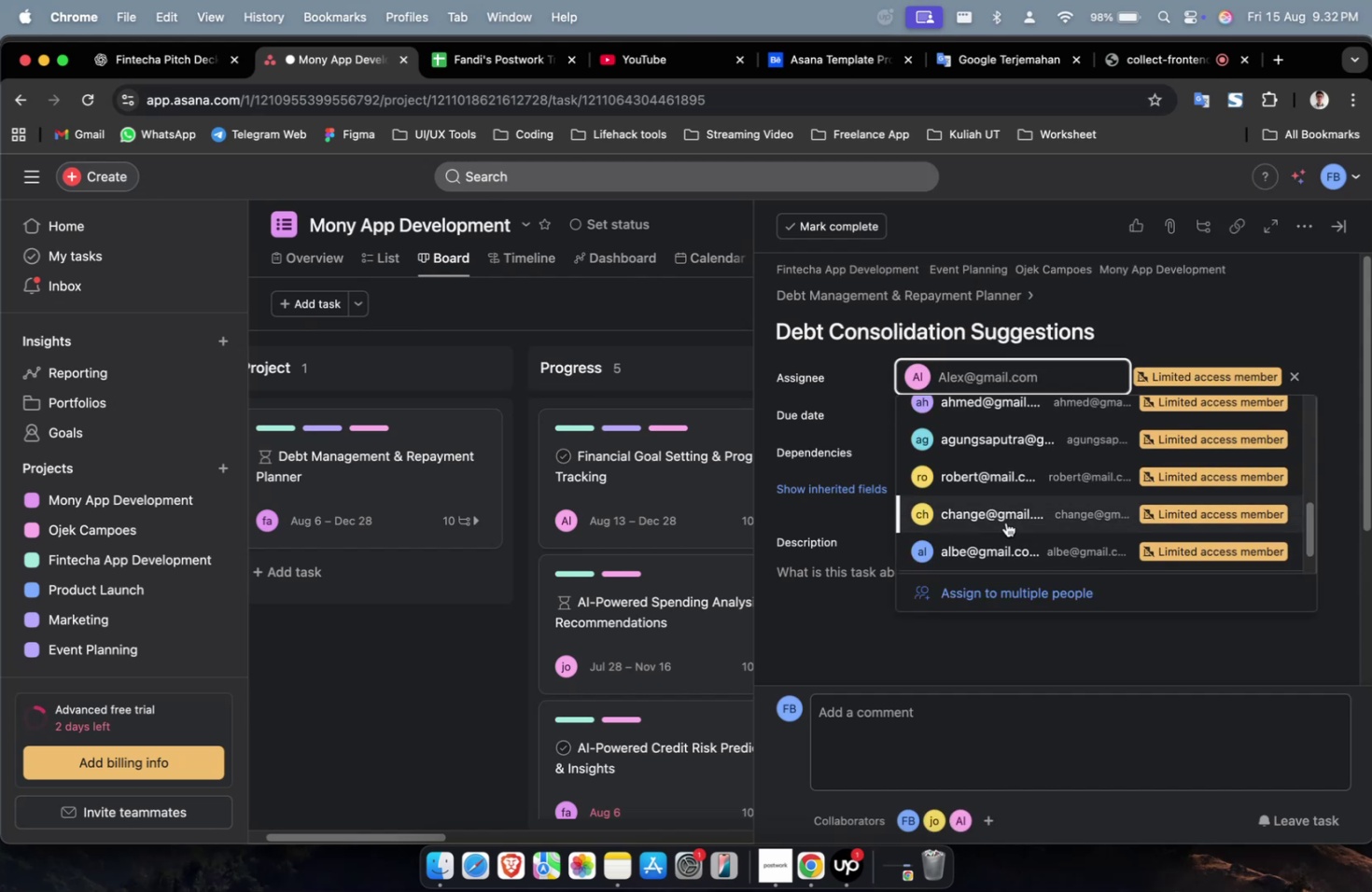 
left_click([1005, 522])
 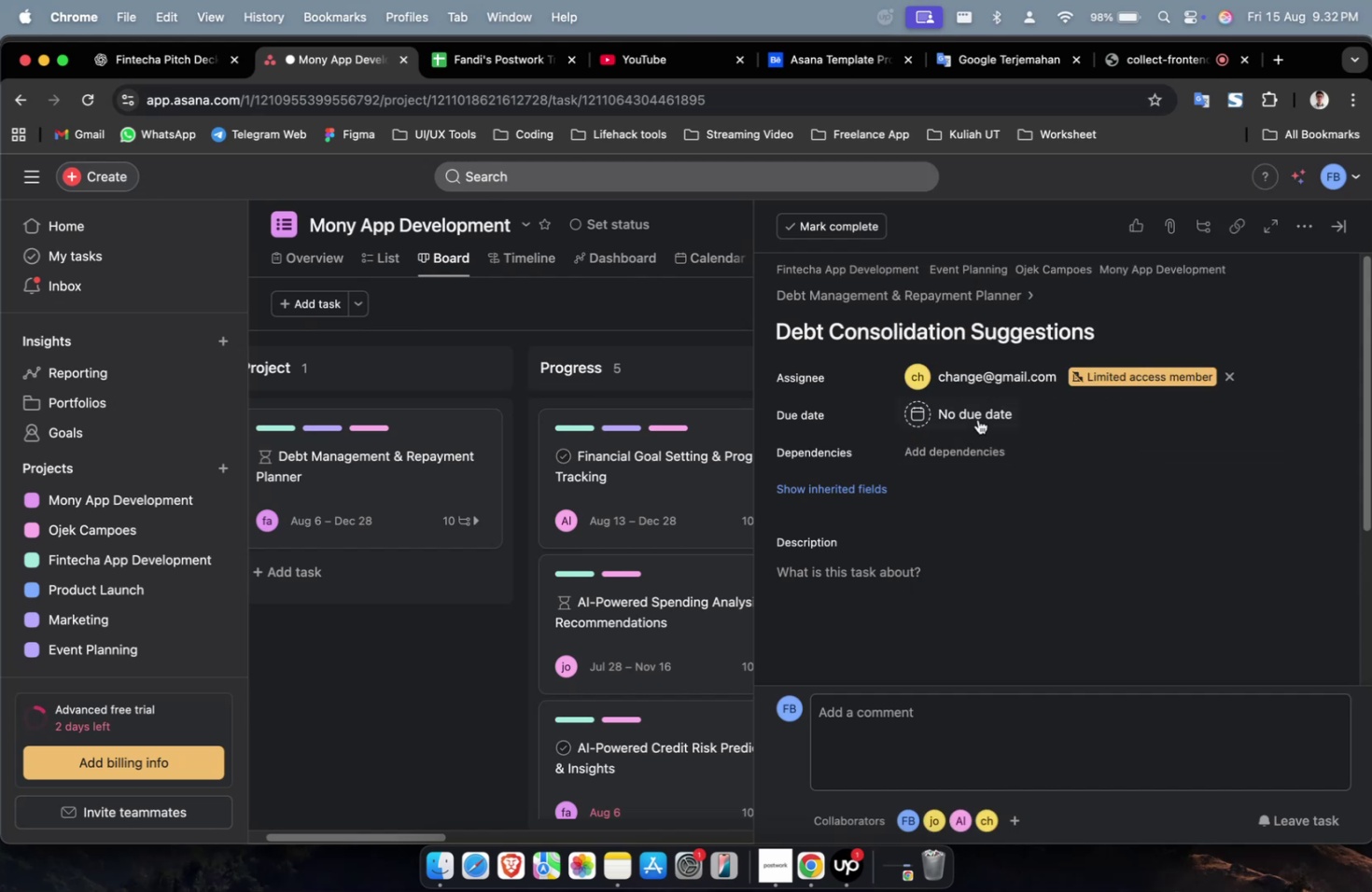 
double_click([977, 419])
 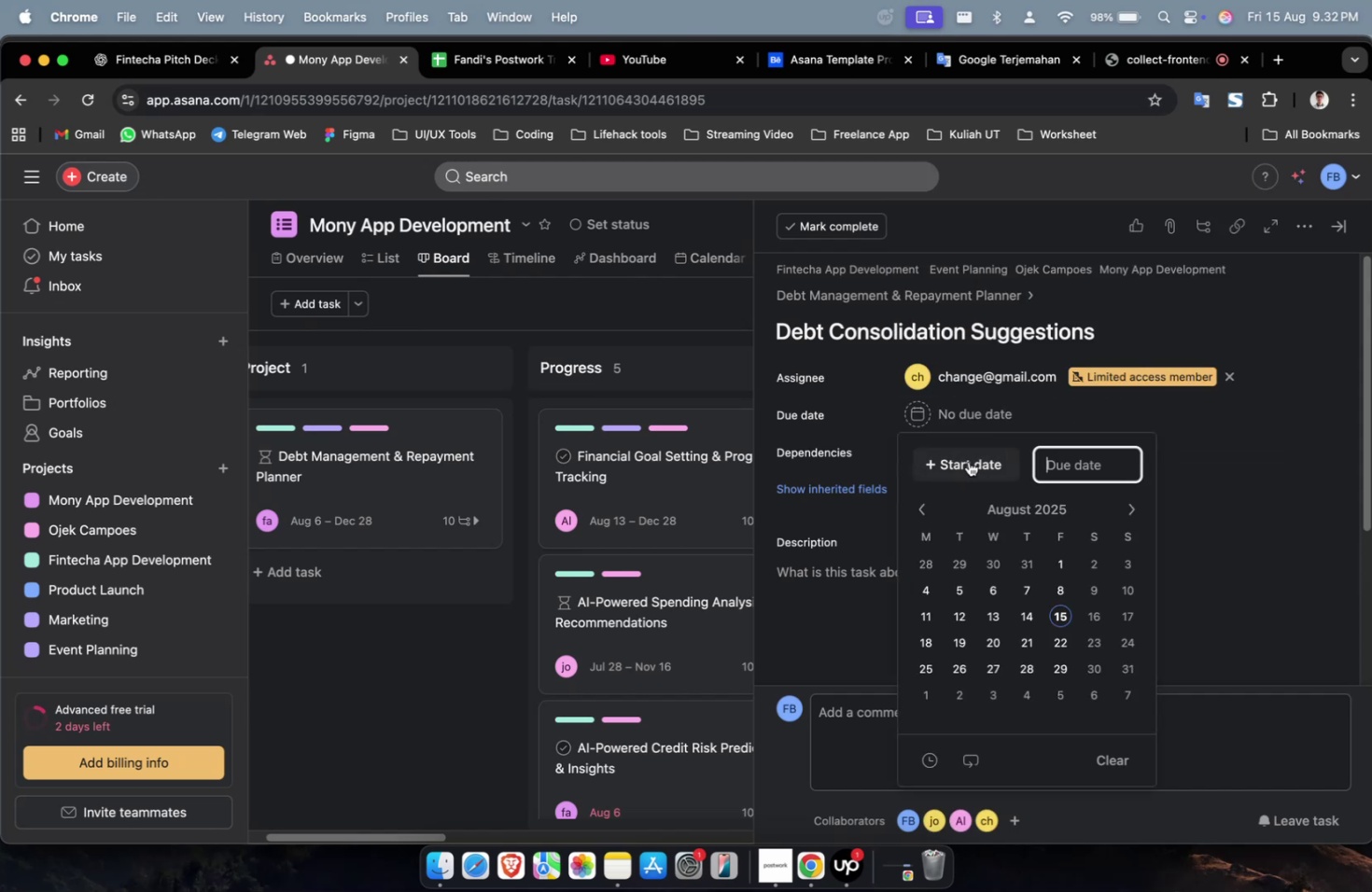 
triple_click([968, 461])
 